 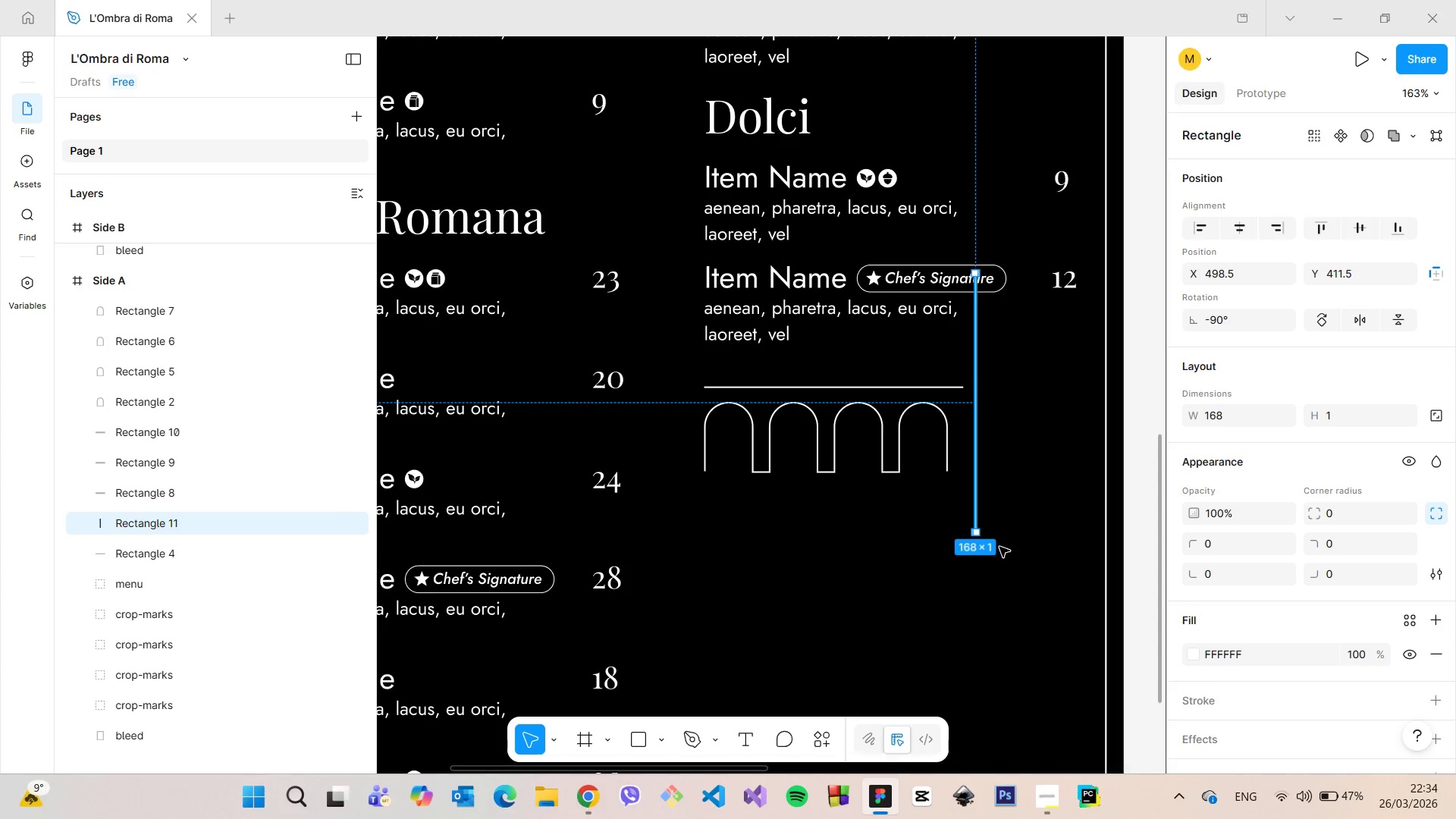 
left_click_drag(start_coordinate=[976, 534], to_coordinate=[976, 378])
 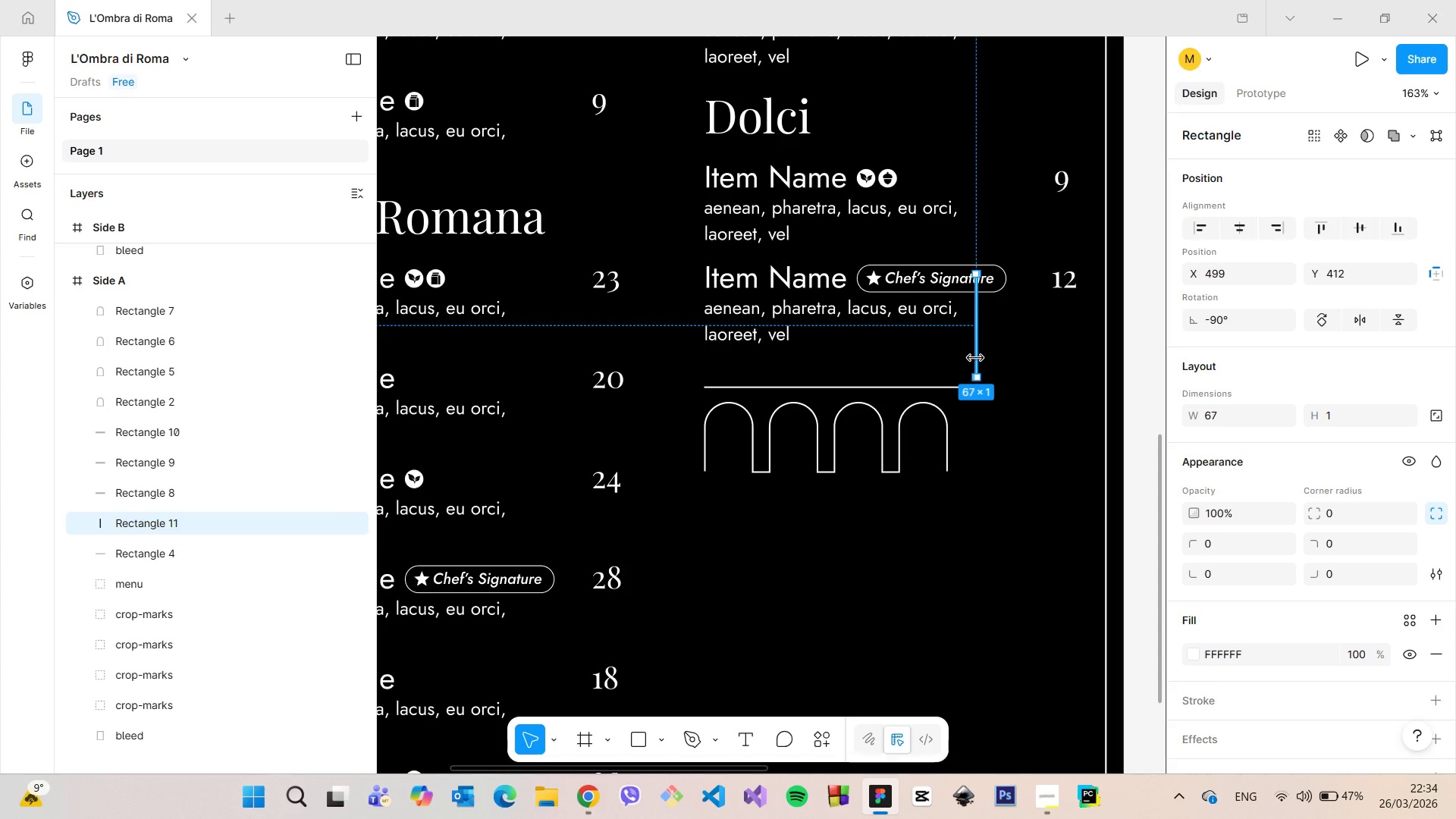 
left_click_drag(start_coordinate=[976, 358], to_coordinate=[965, 472])
 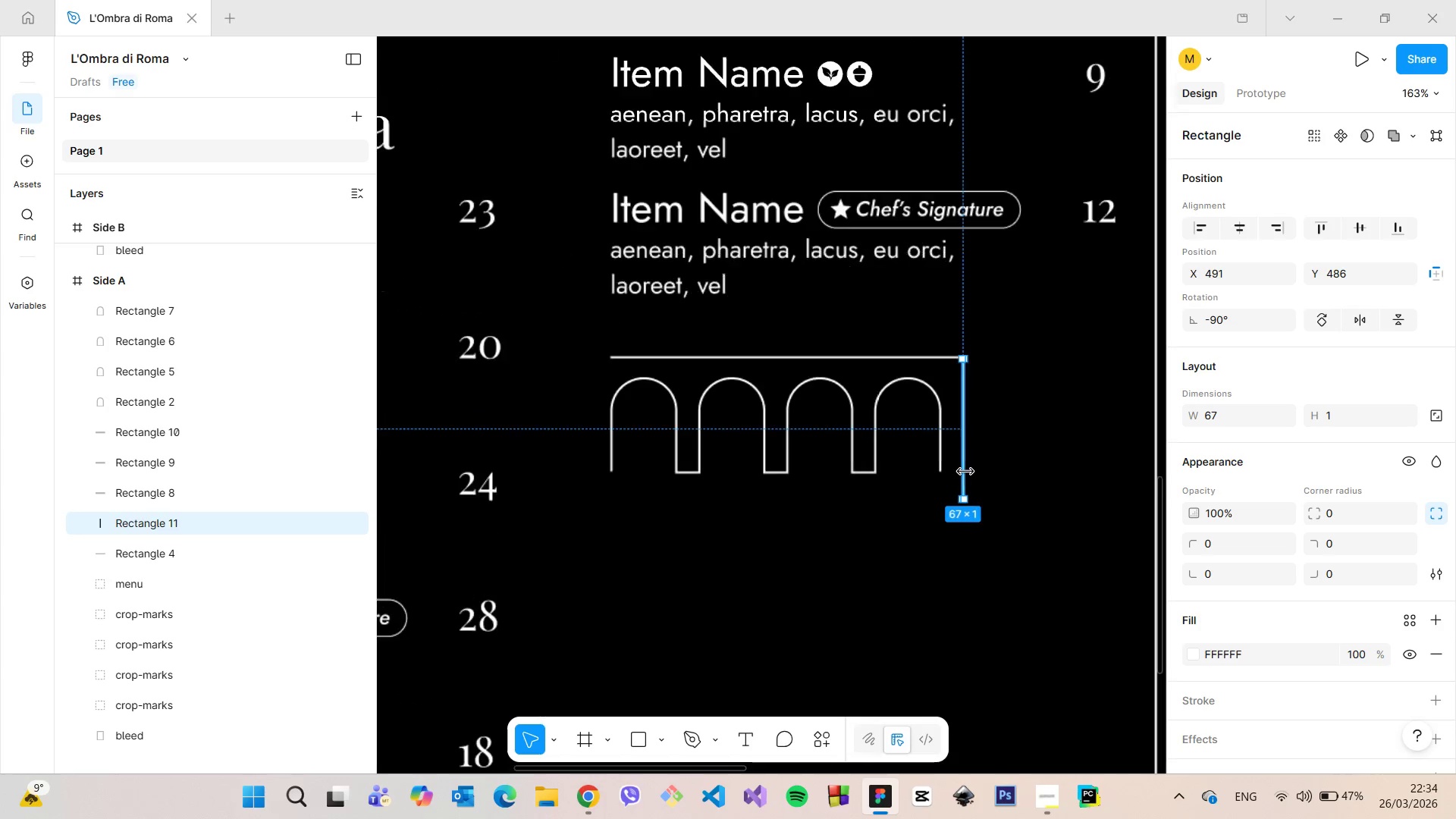 
scroll: coordinate [965, 472], scroll_direction: up, amount: 13.0
 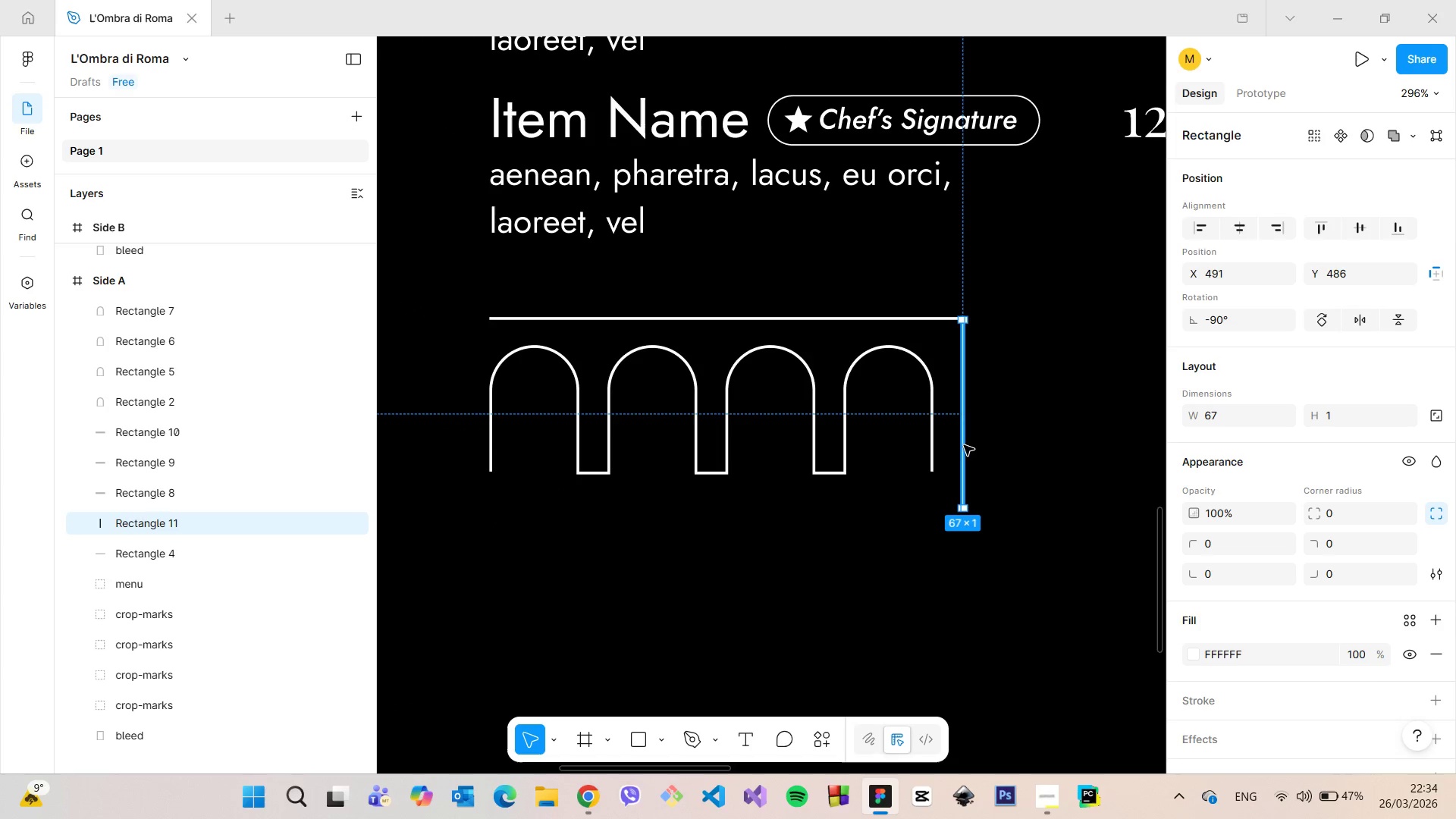 
left_click_drag(start_coordinate=[964, 445], to_coordinate=[964, 440])
 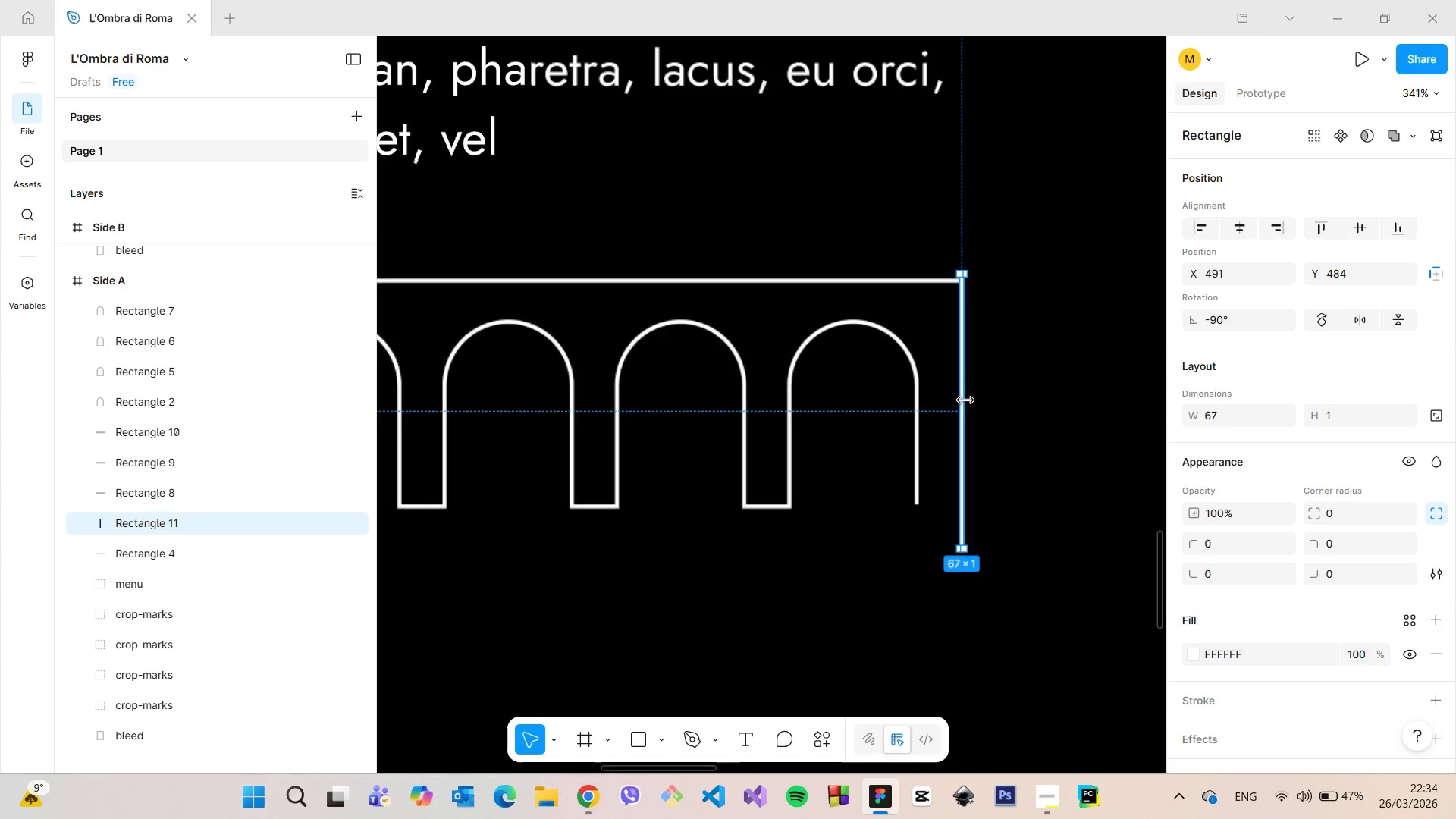 
scroll: coordinate [967, 369], scroll_direction: up, amount: 12.0
 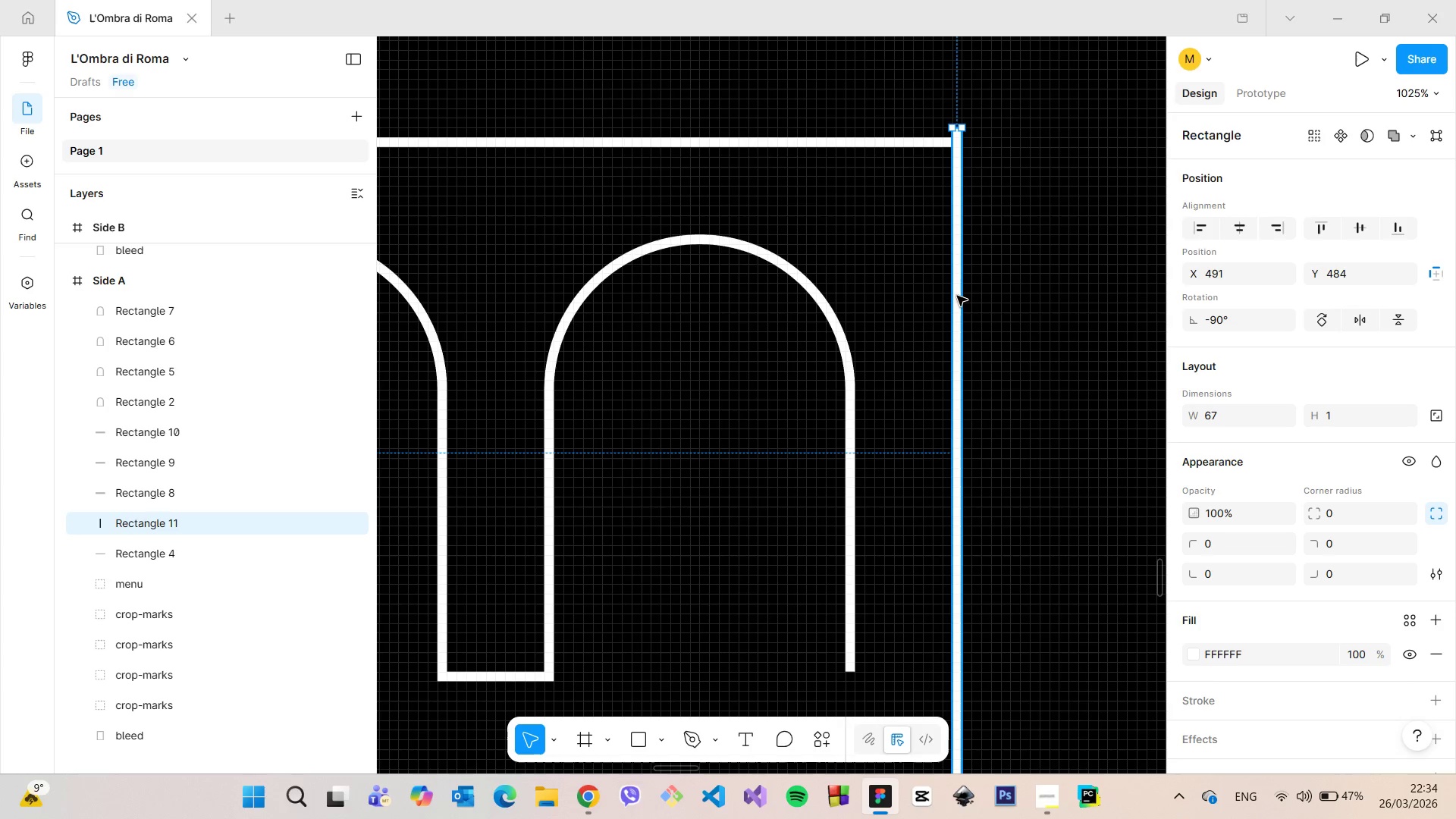 
left_click_drag(start_coordinate=[957, 296], to_coordinate=[946, 309])
 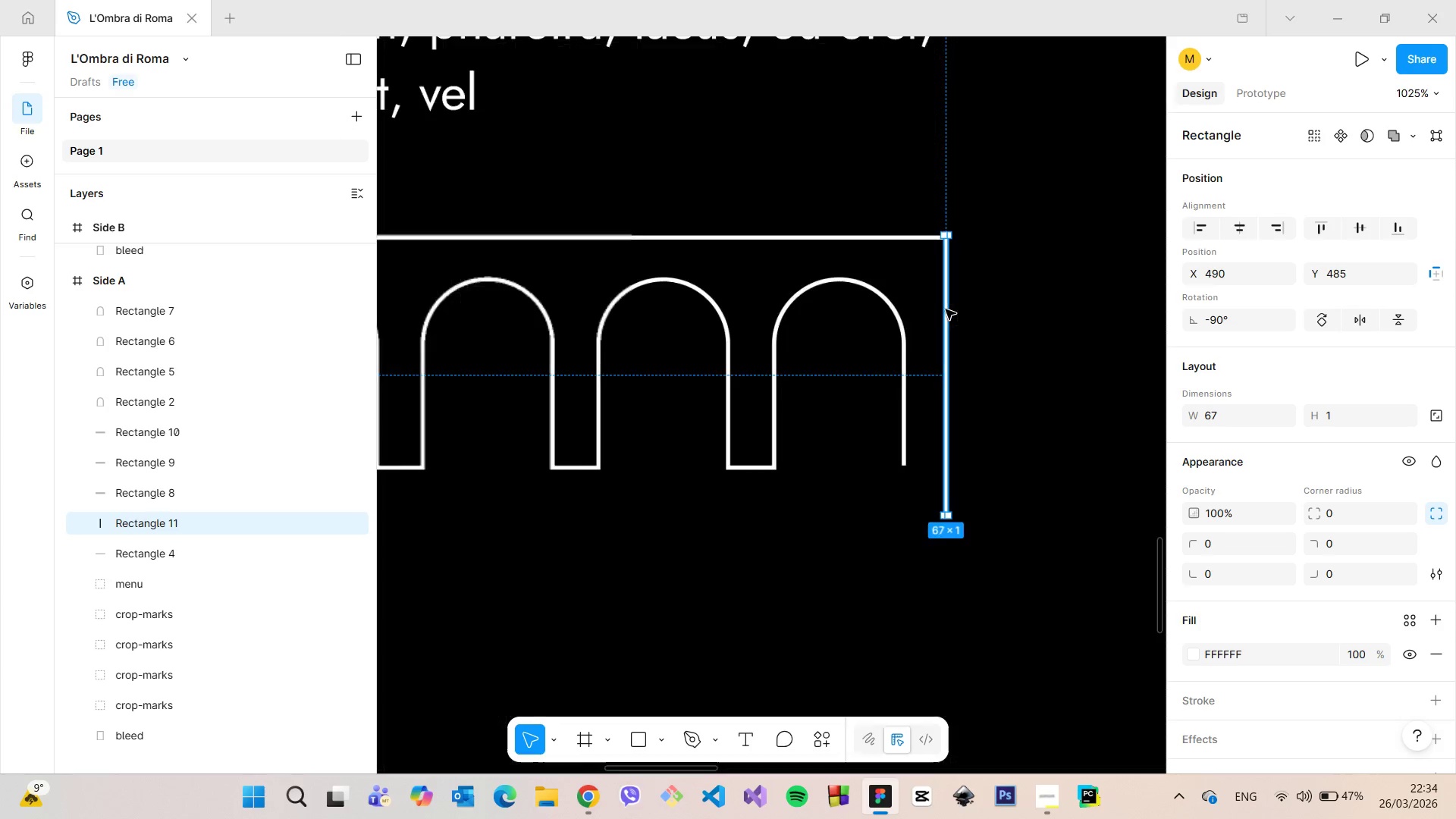 
scroll: coordinate [946, 309], scroll_direction: down, amount: 6.0
 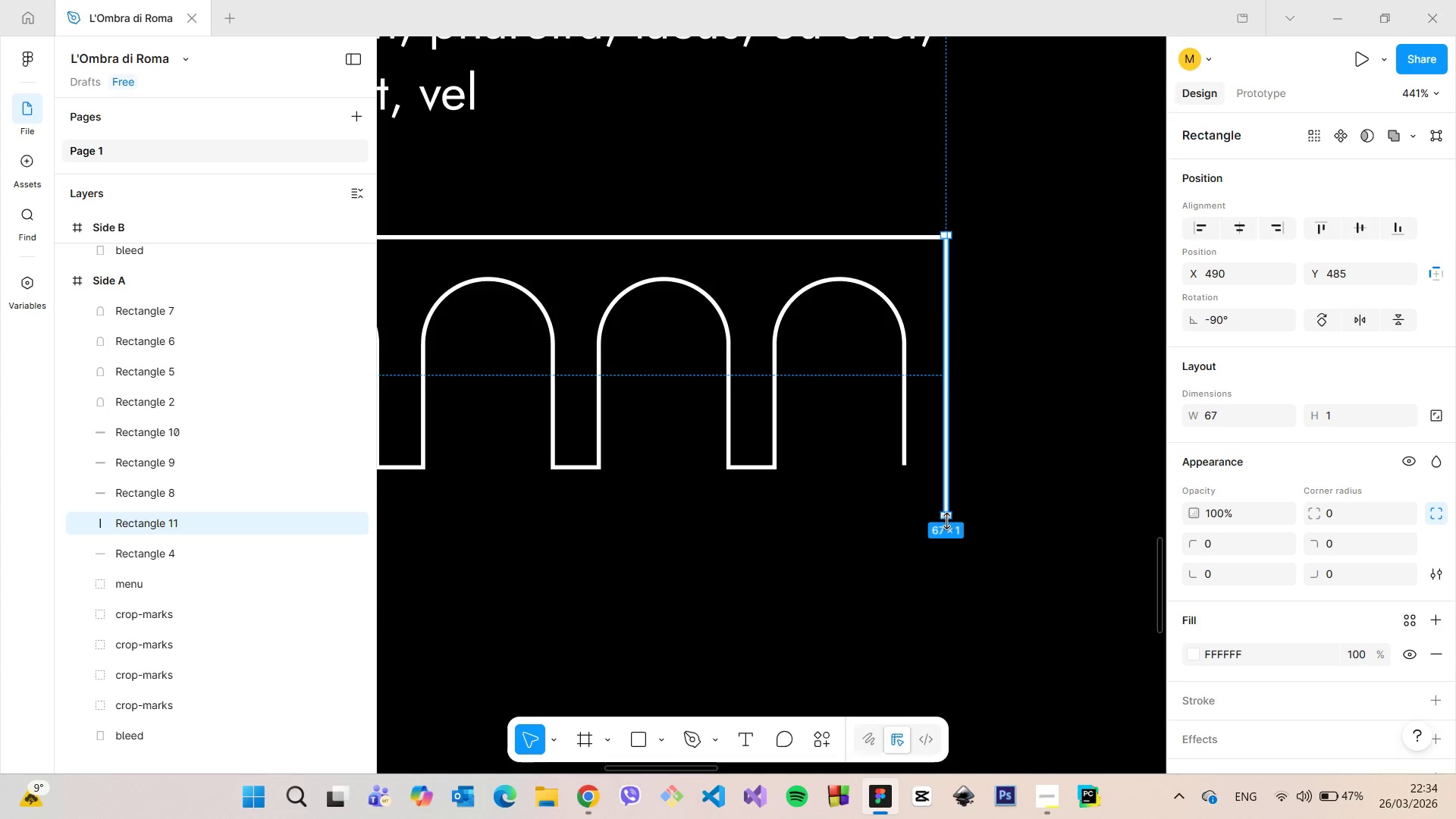 
left_click_drag(start_coordinate=[946, 520], to_coordinate=[944, 465])
 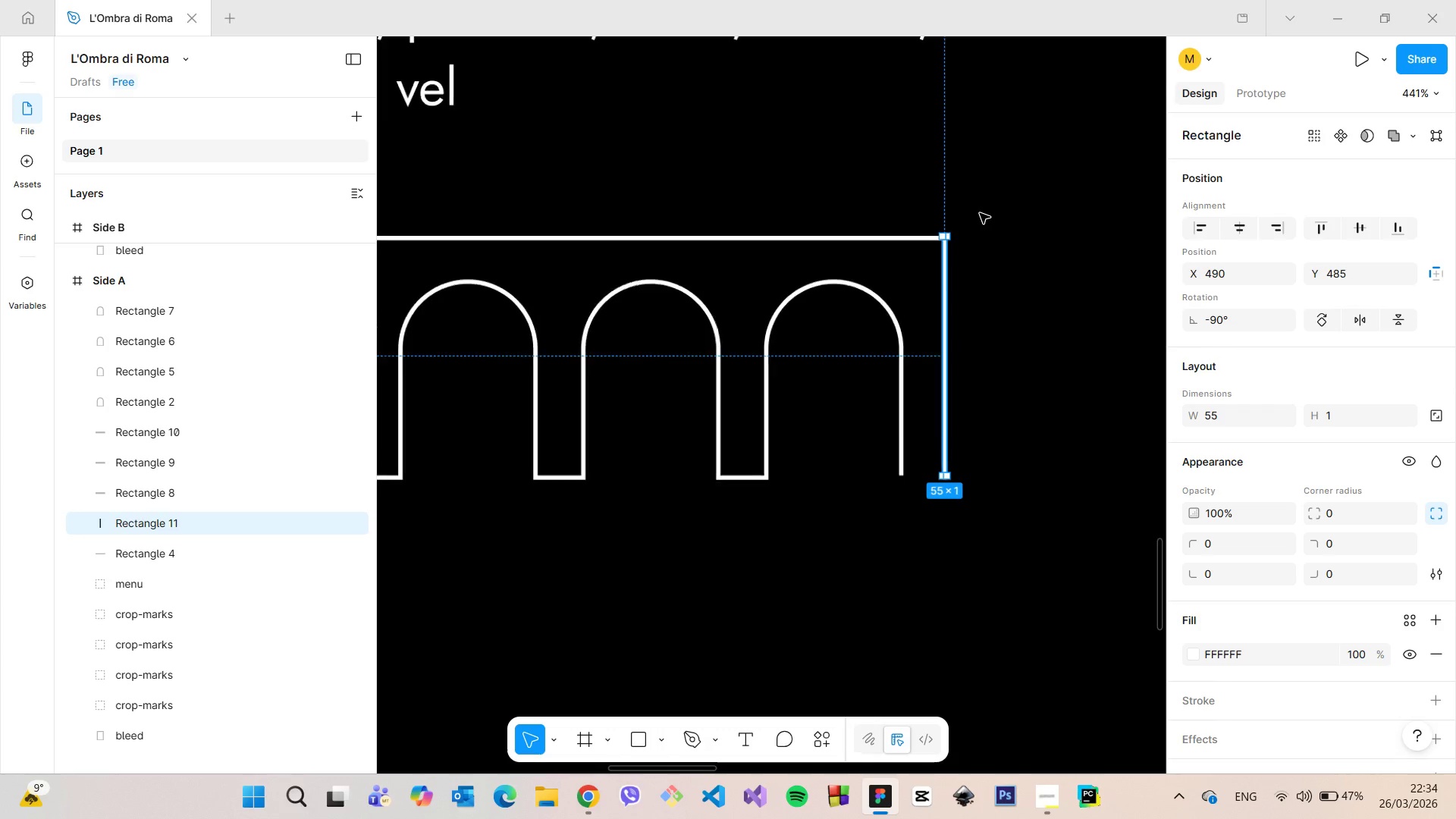 
scroll: coordinate [977, 230], scroll_direction: up, amount: 15.0
 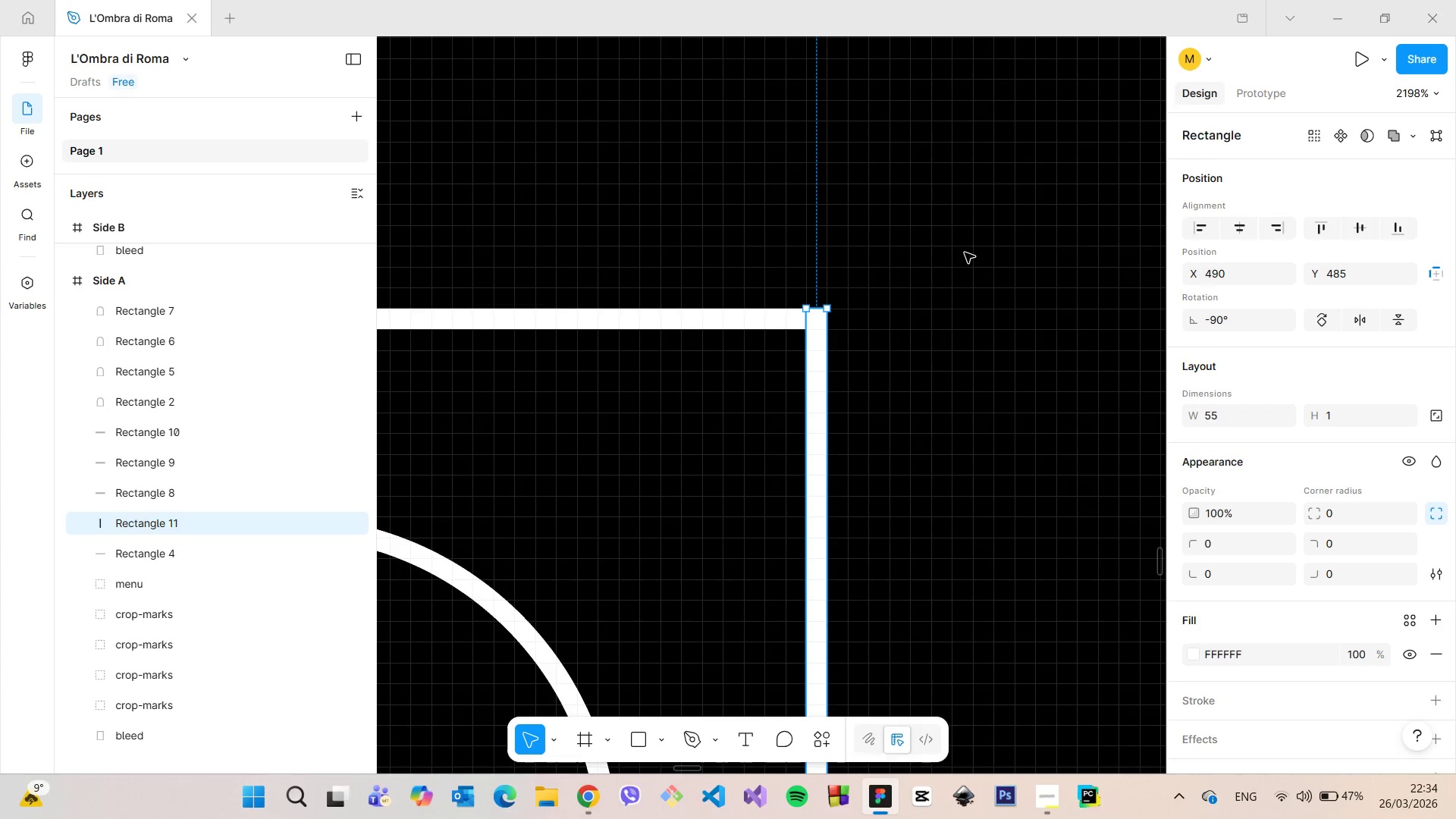 
left_click([965, 253])
 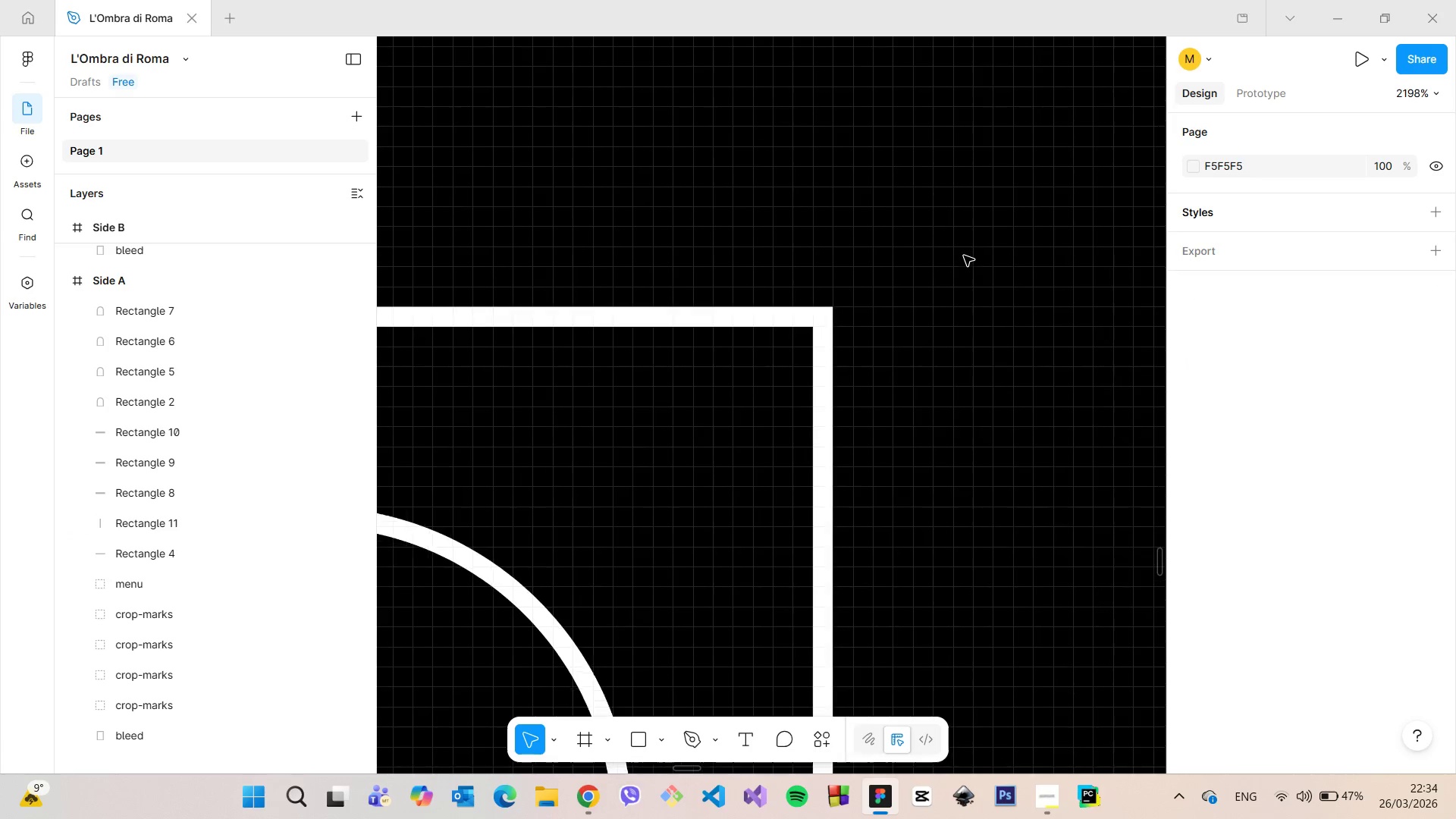 
scroll: coordinate [964, 265], scroll_direction: down, amount: 22.0
 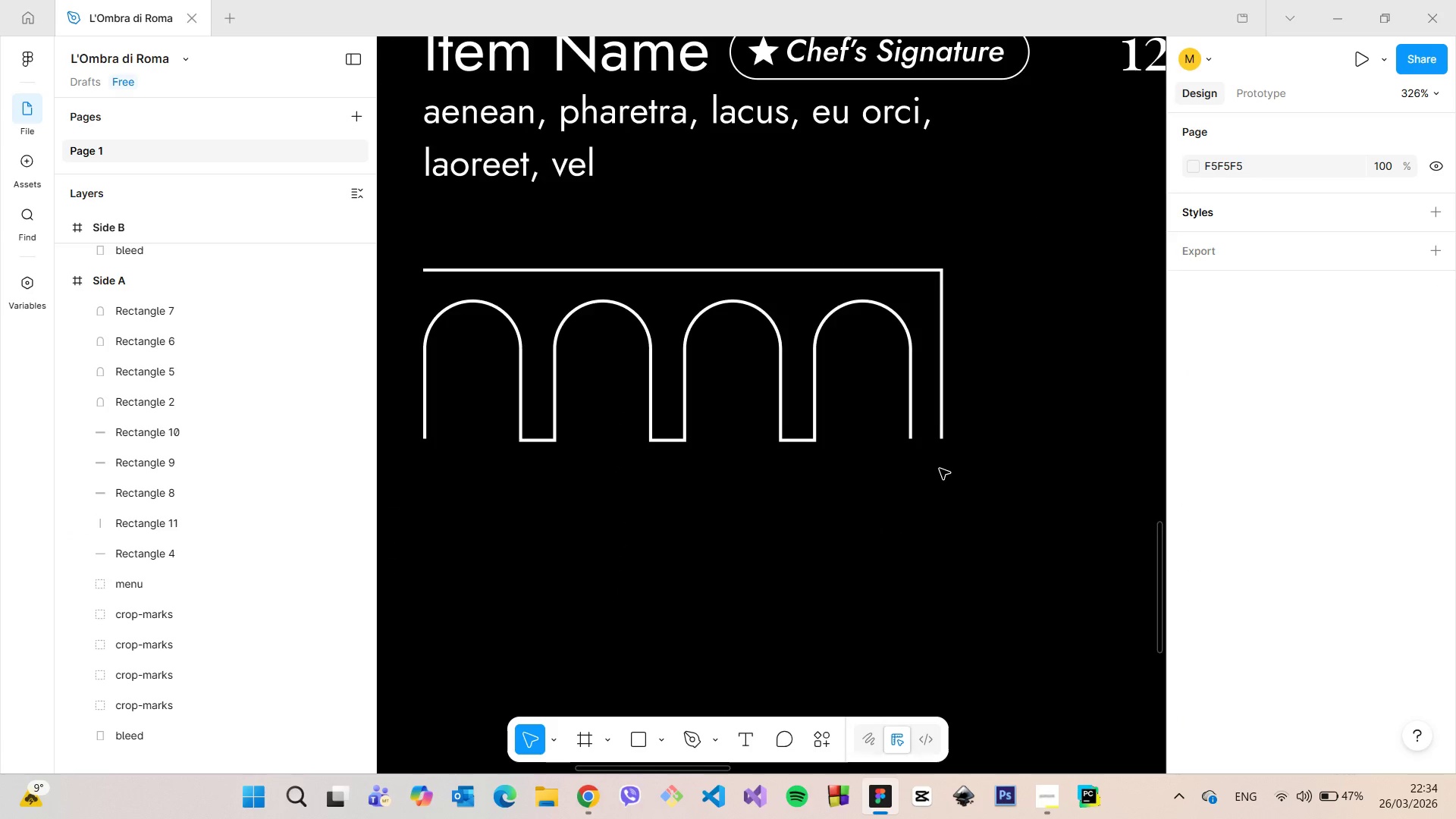 
scroll: coordinate [946, 466], scroll_direction: up, amount: 9.0
 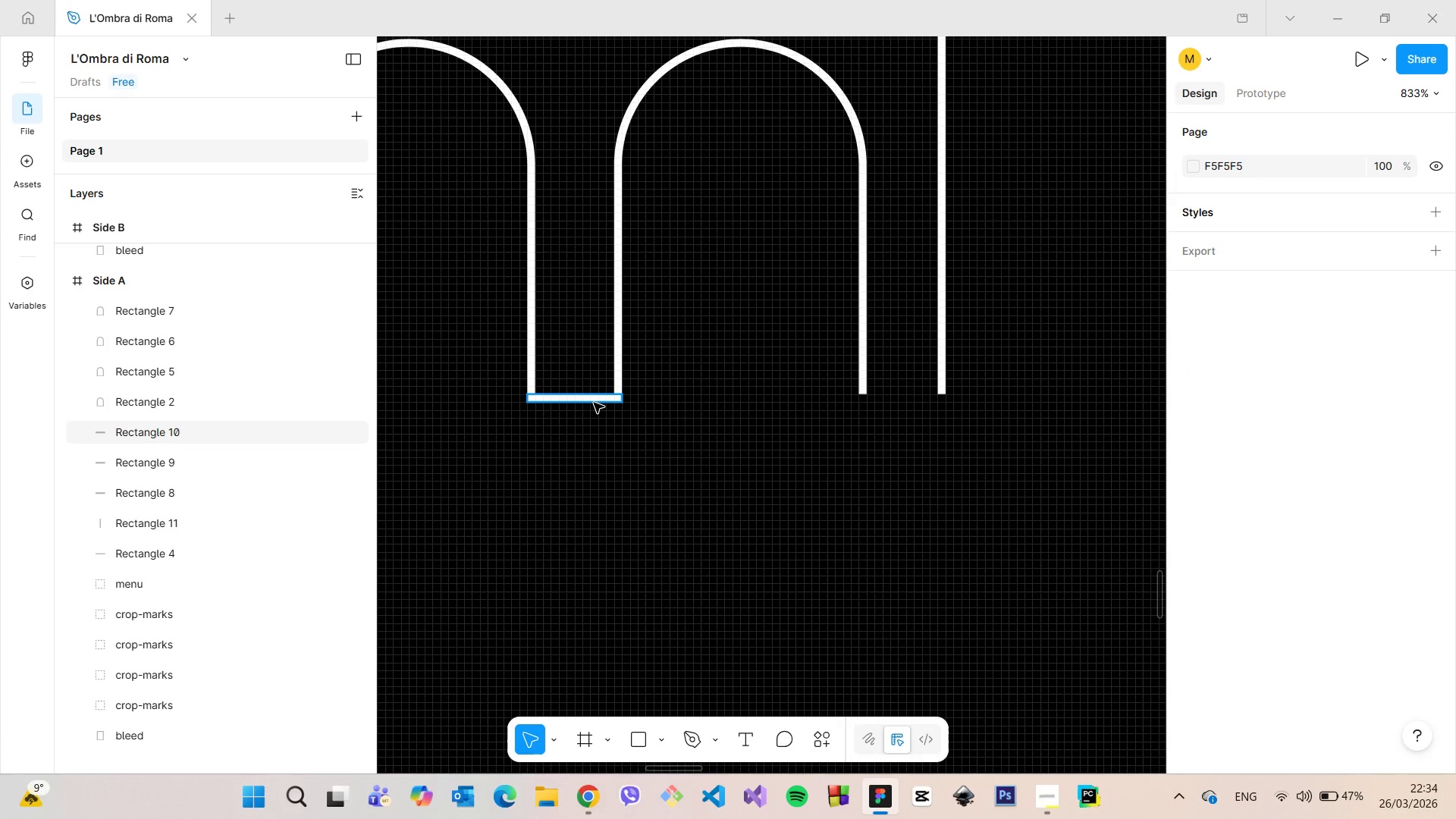 
left_click([594, 403])
 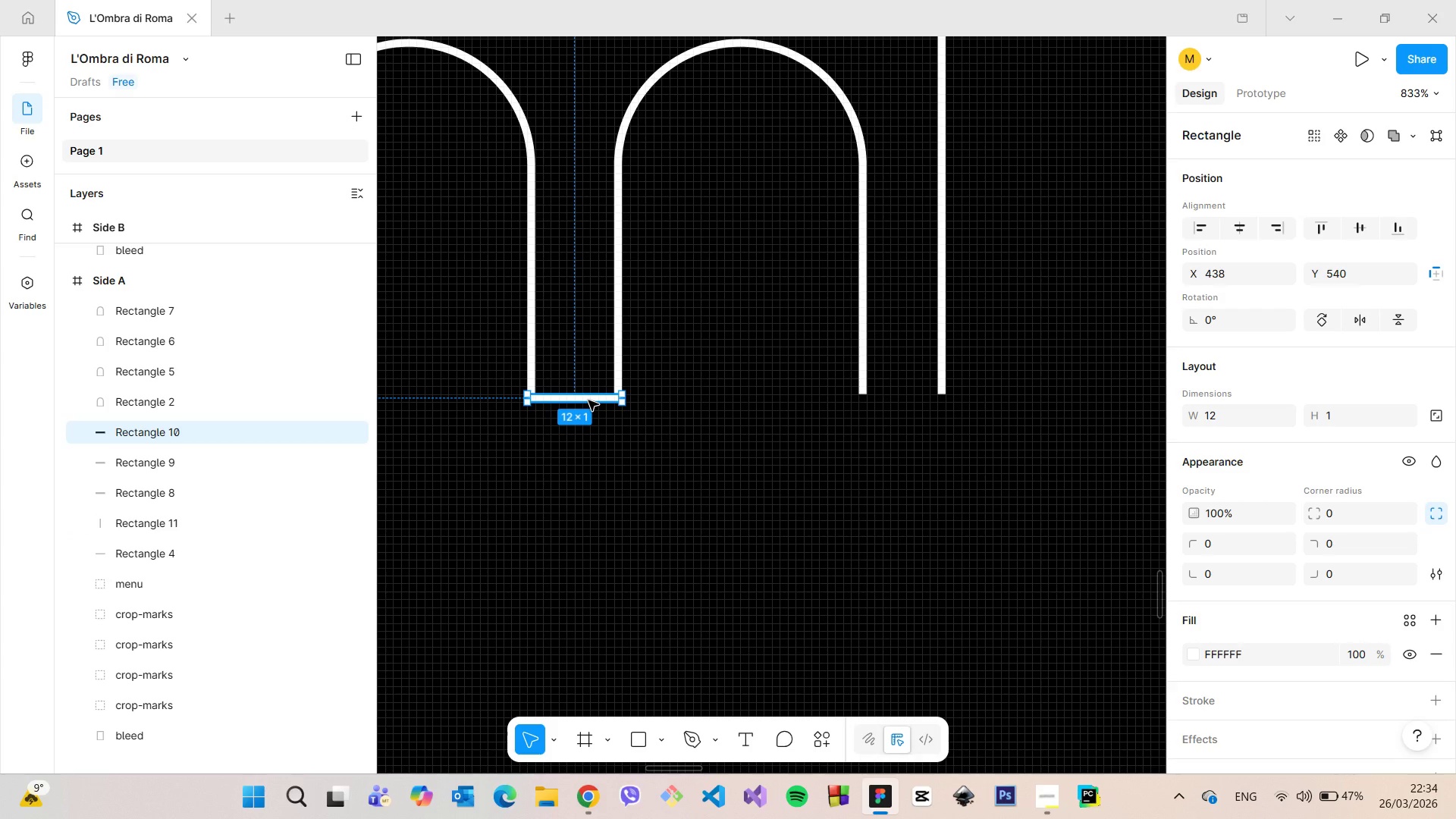 
hold_key(key=AltLeft, duration=1.5)
left_click_drag(start_coordinate=[588, 400], to_coordinate=[921, 400])
 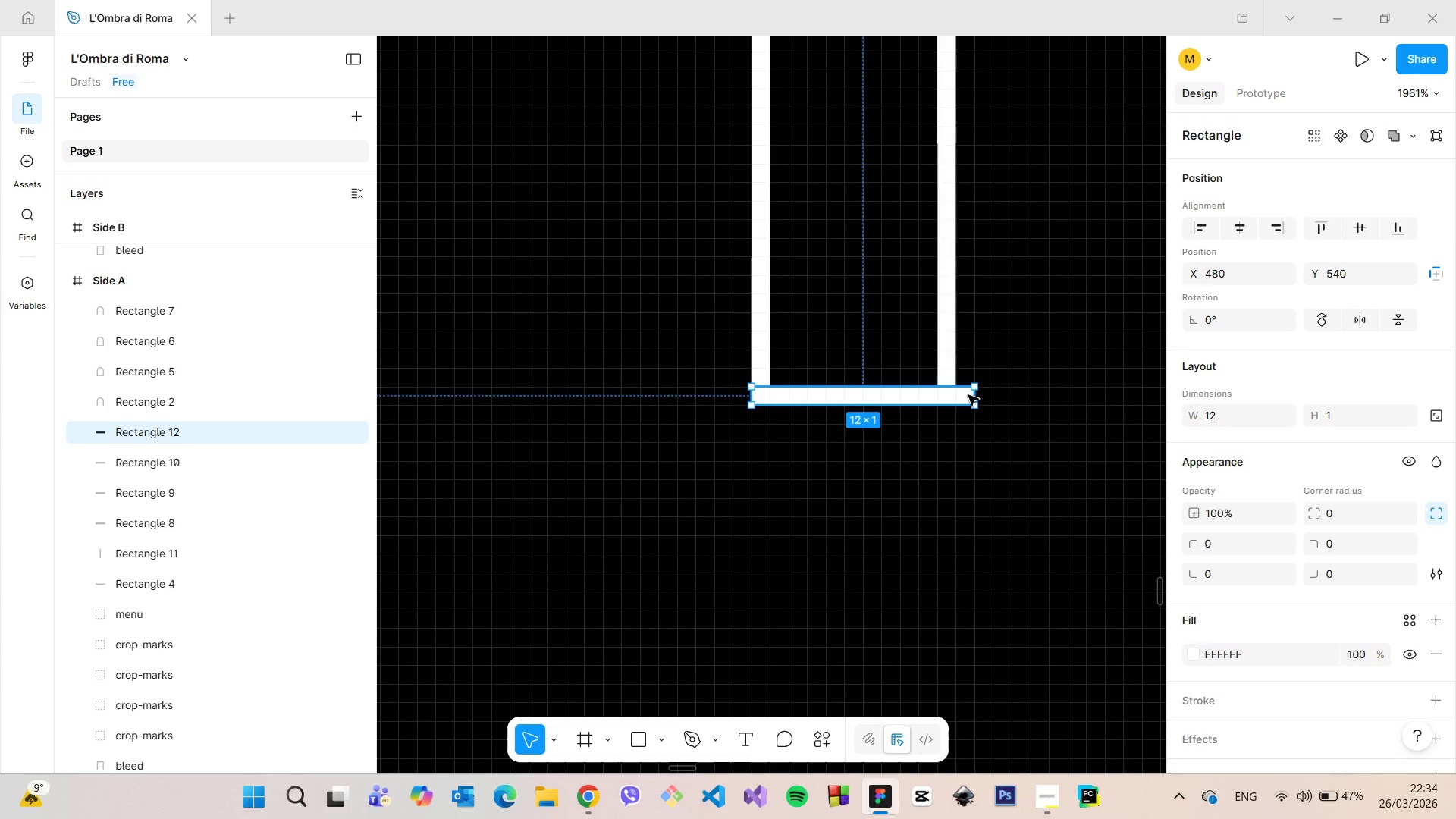 
hold_key(key=AltLeft, duration=1.22)
 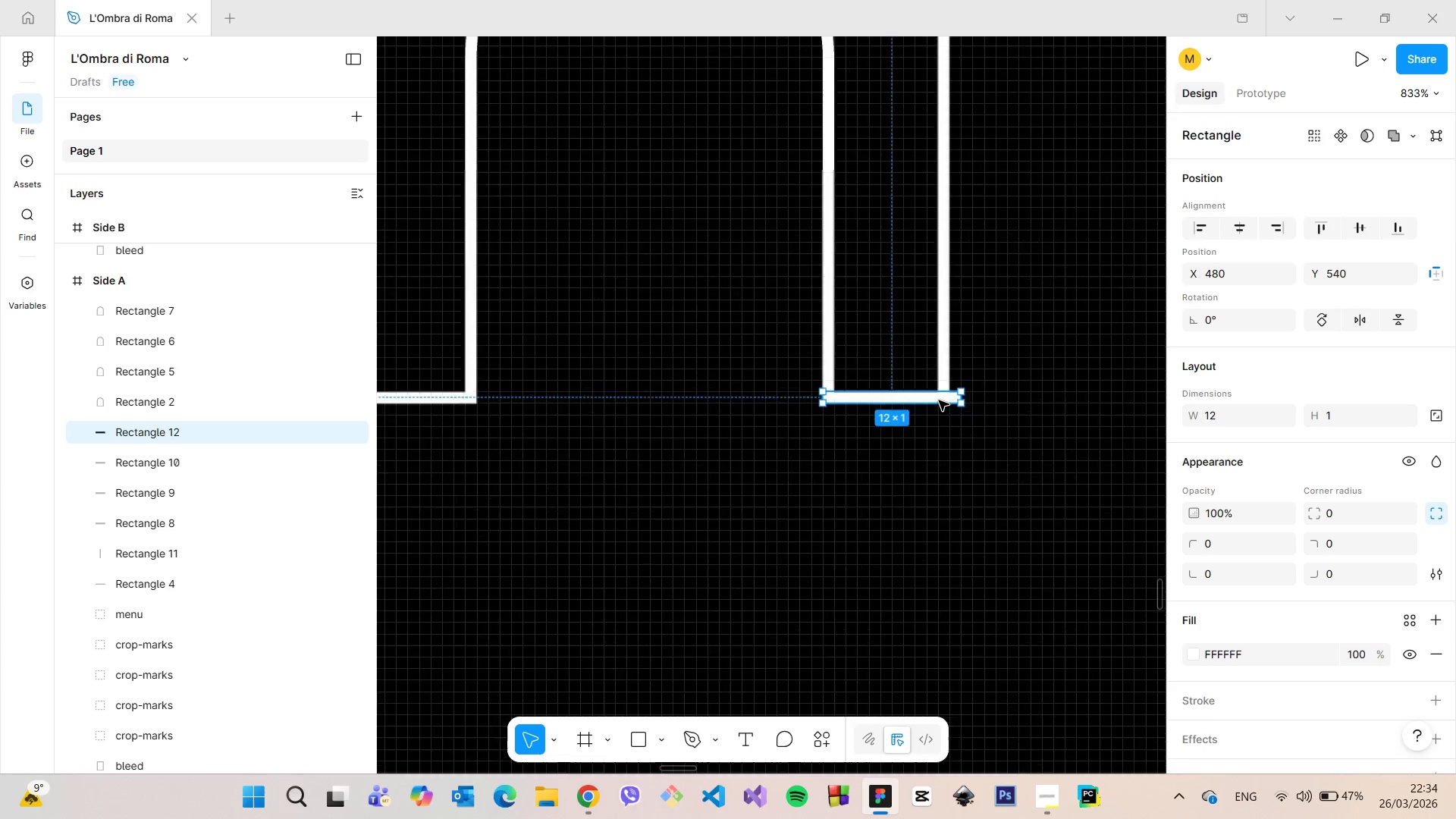 
scroll: coordinate [939, 400], scroll_direction: up, amount: 8.0
 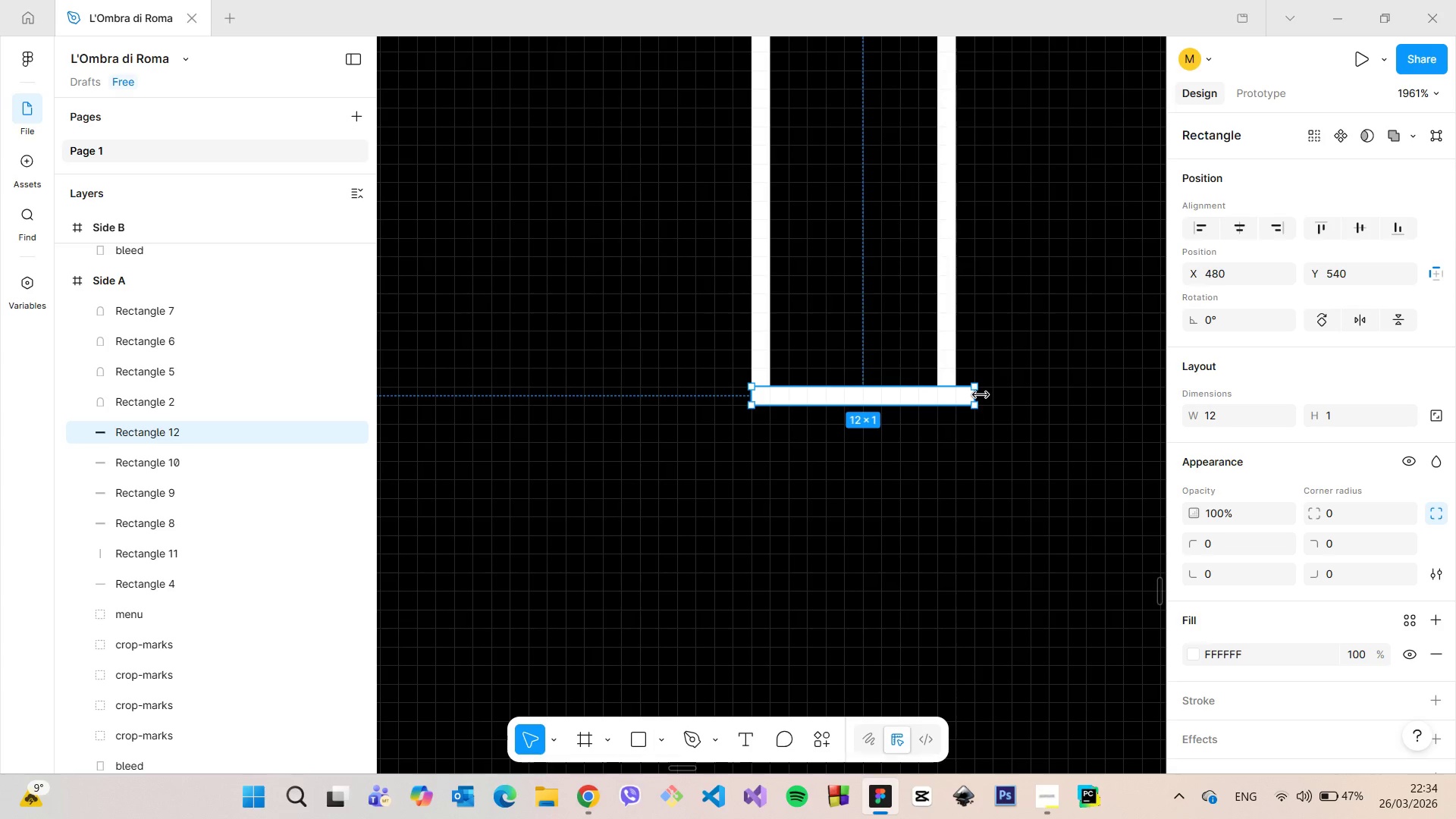 
scroll: coordinate [980, 395], scroll_direction: down, amount: 9.0
 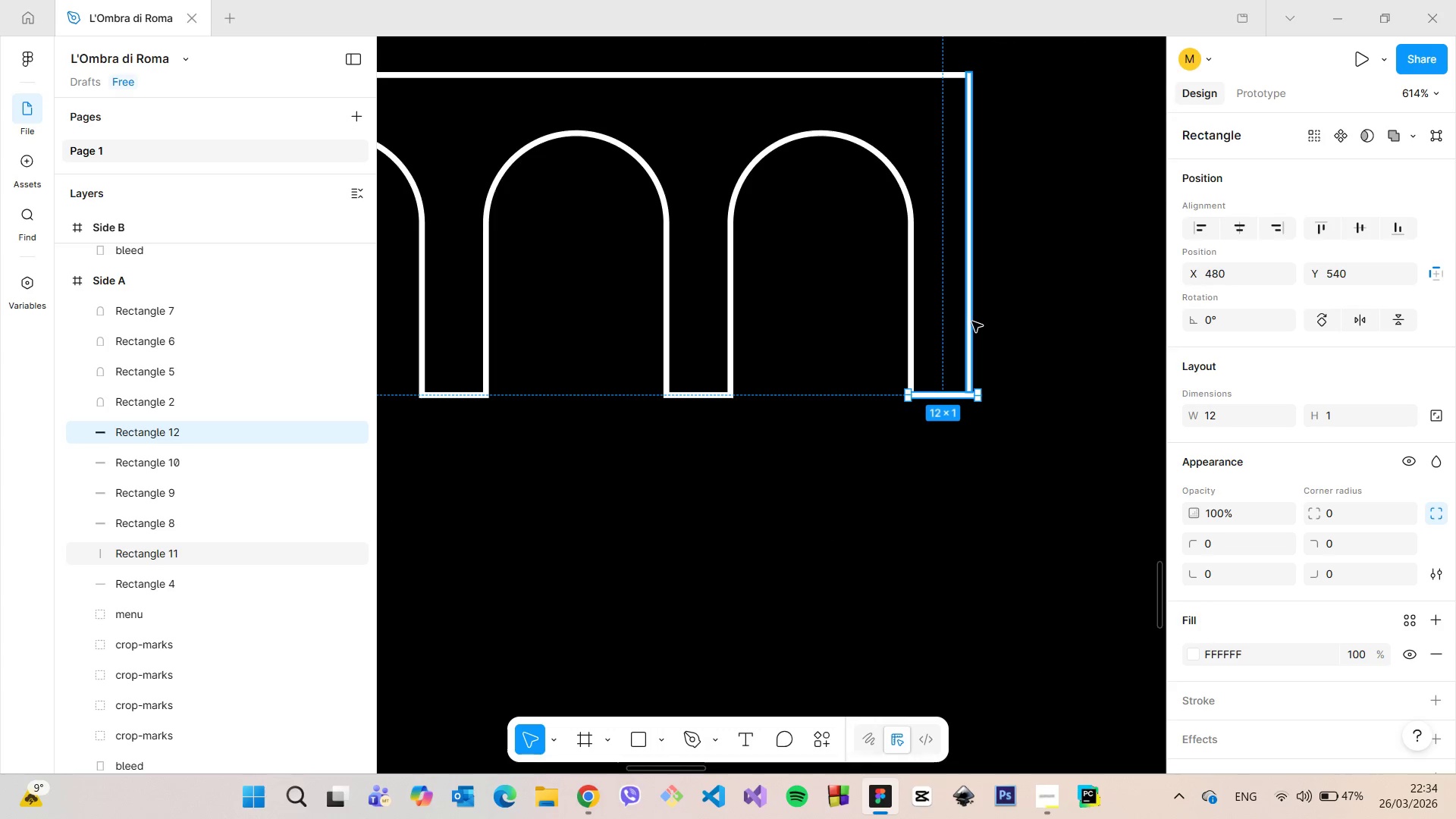 
left_click([972, 322])
 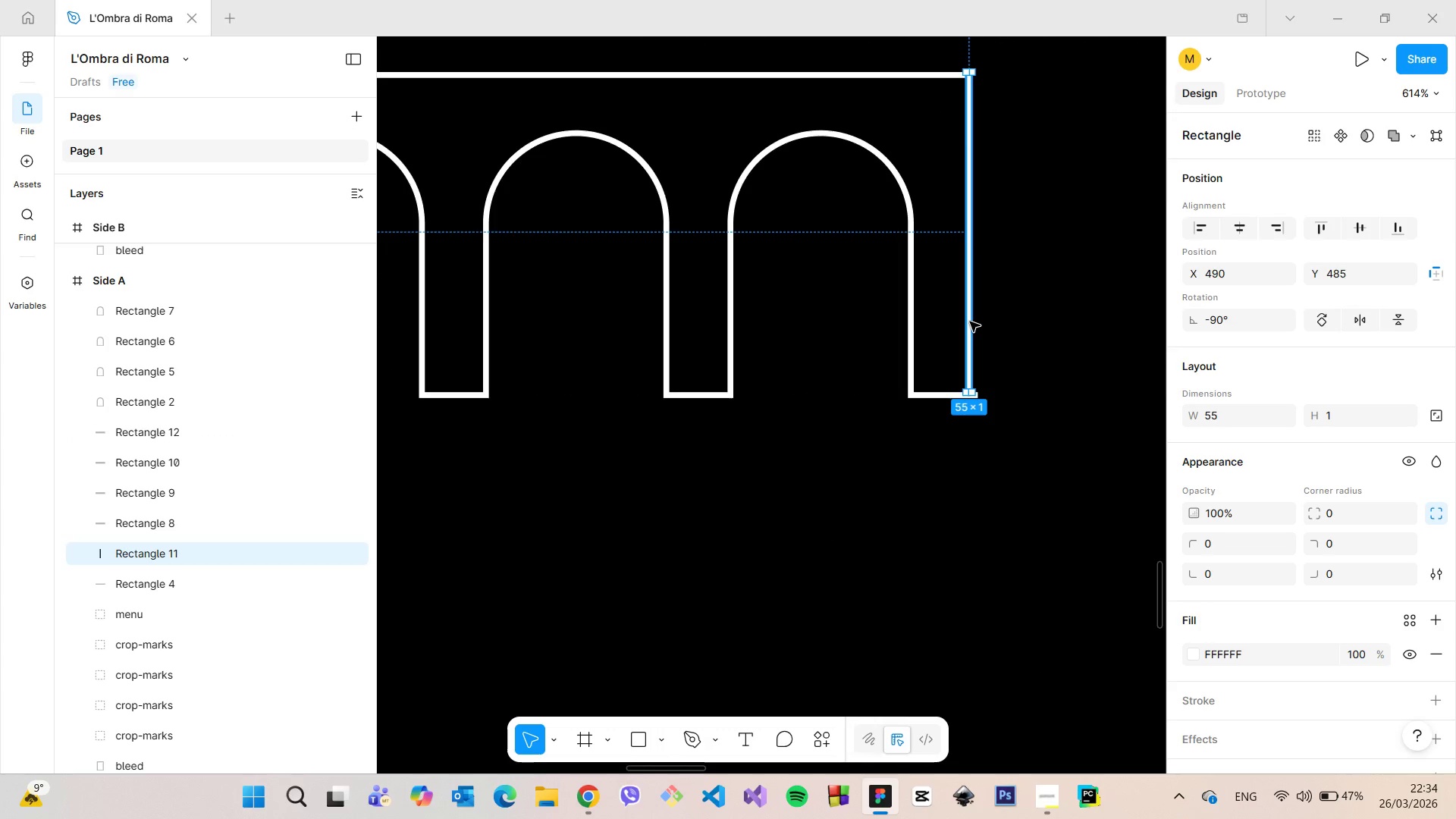 
left_click_drag(start_coordinate=[970, 322], to_coordinate=[975, 322])
 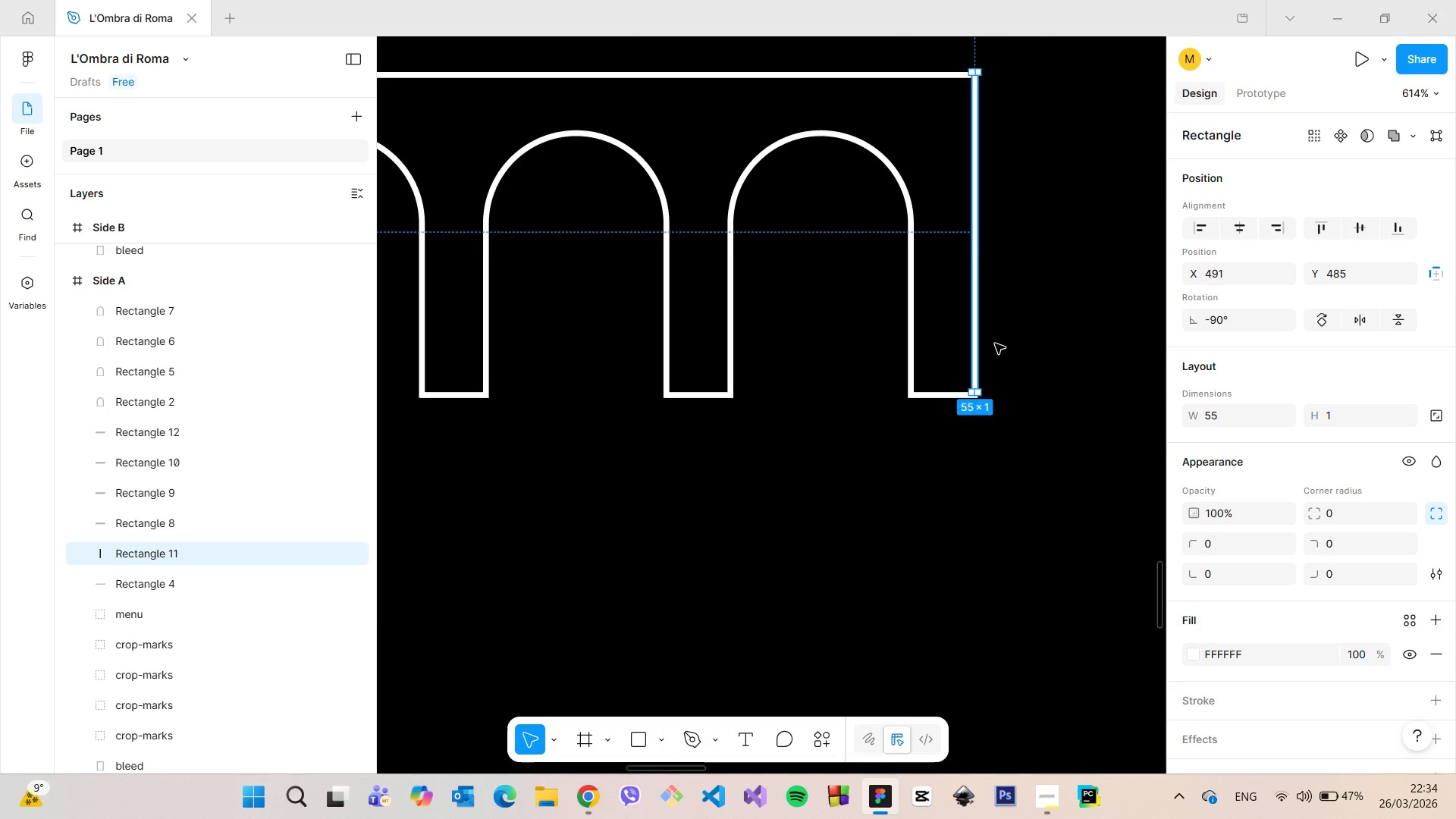 
left_click([995, 344])
 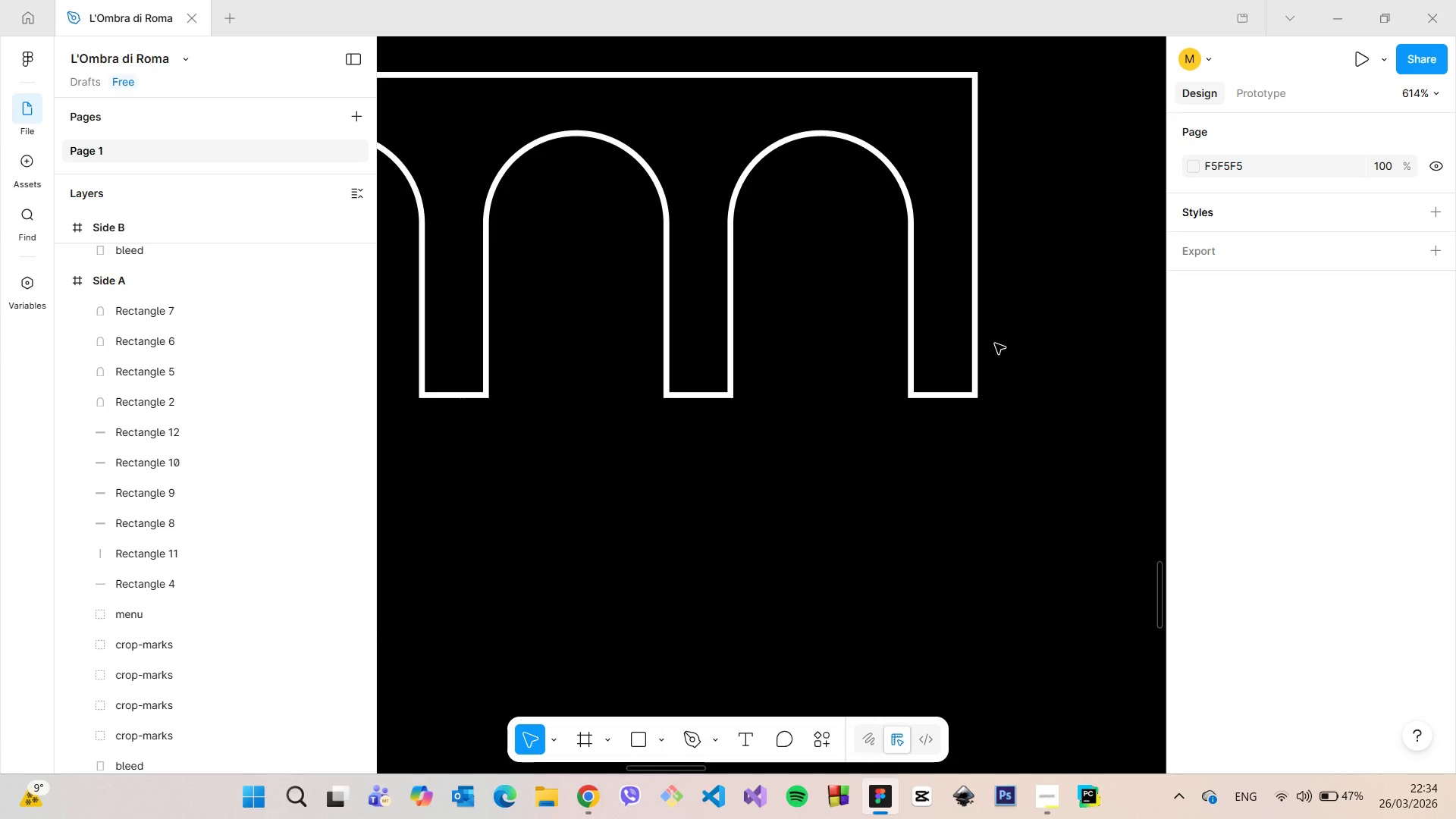 
scroll: coordinate [995, 344], scroll_direction: down, amount: 6.0
 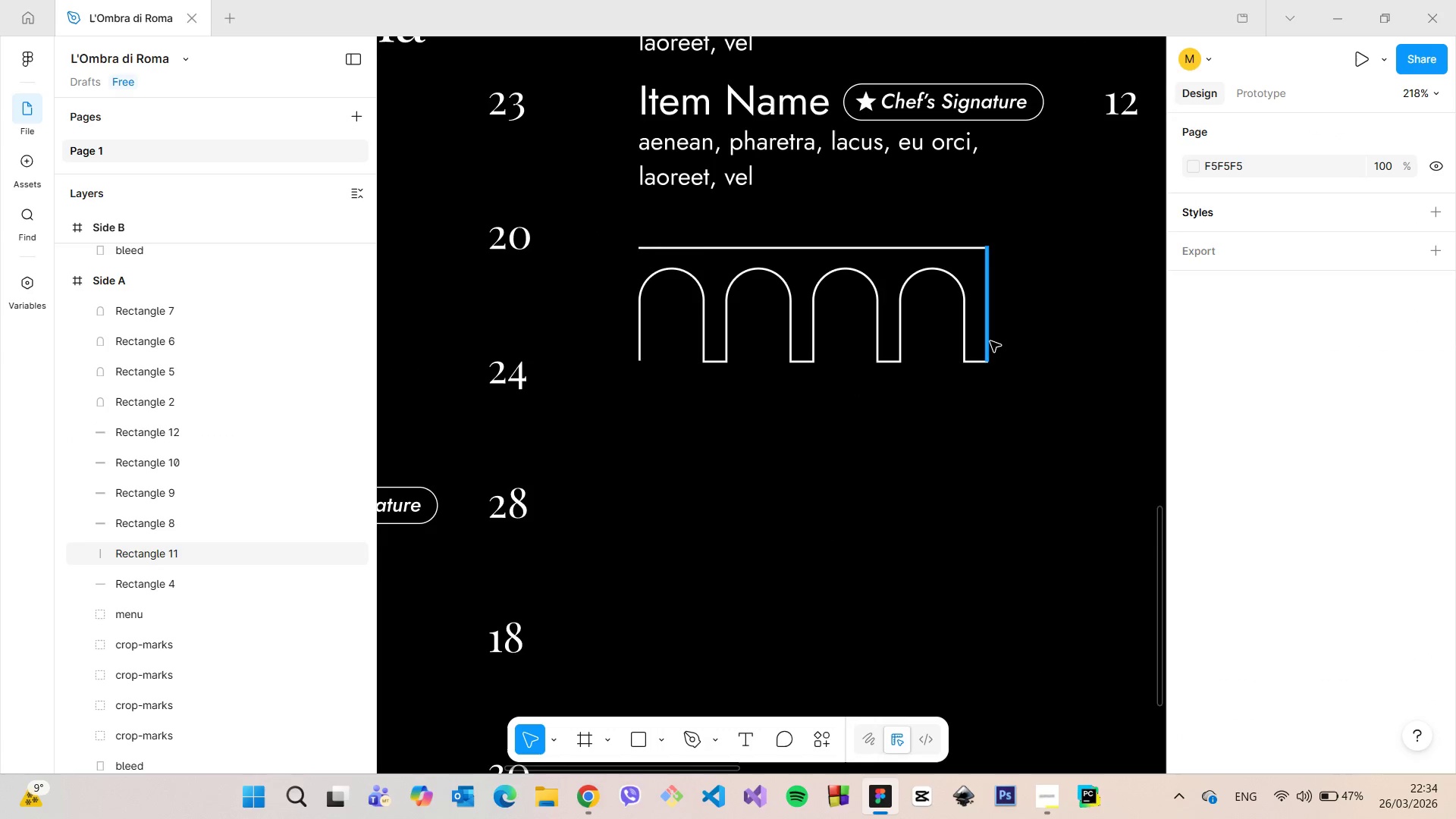 
left_click([990, 341])
 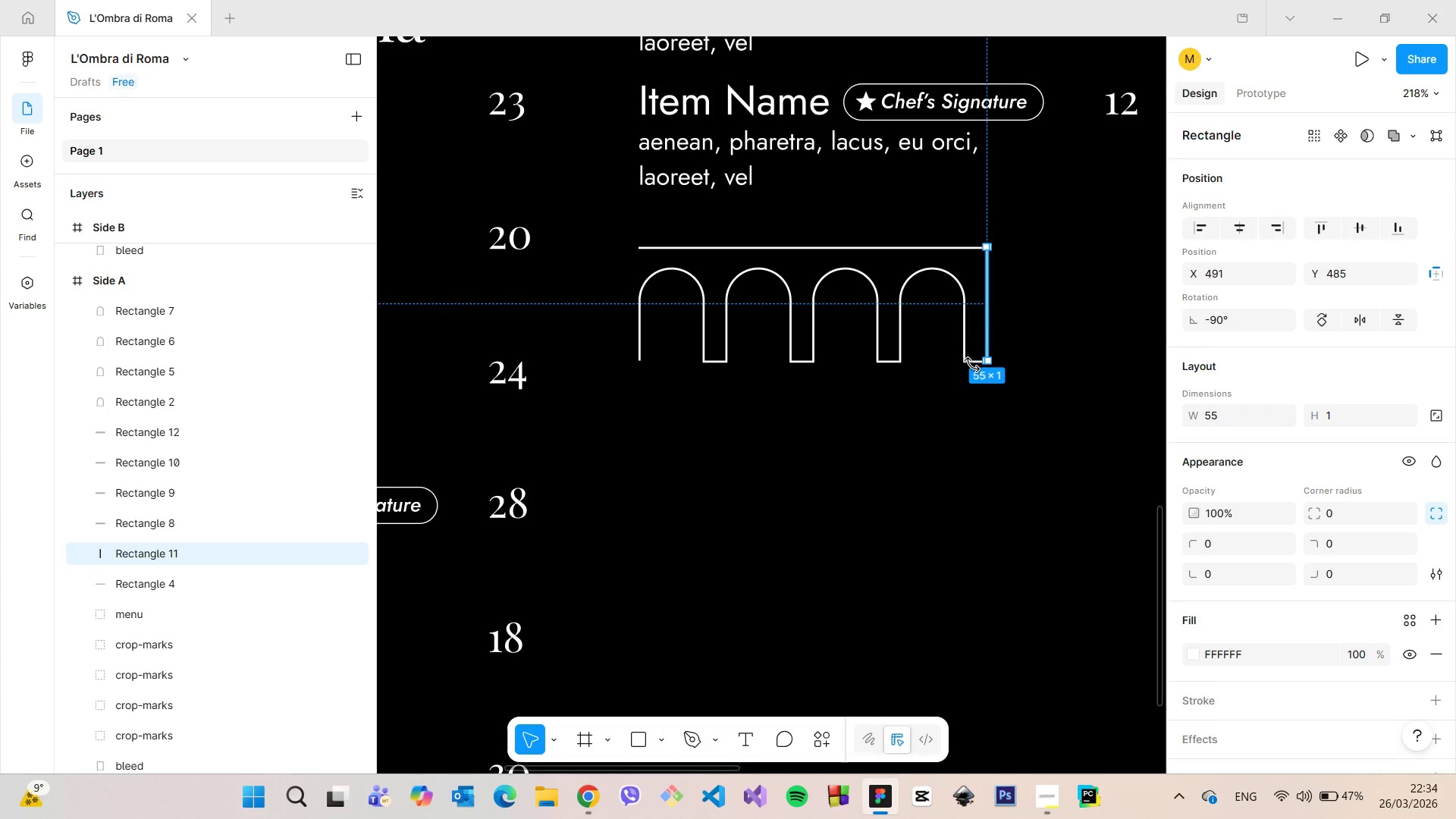 
left_click([773, 376])
 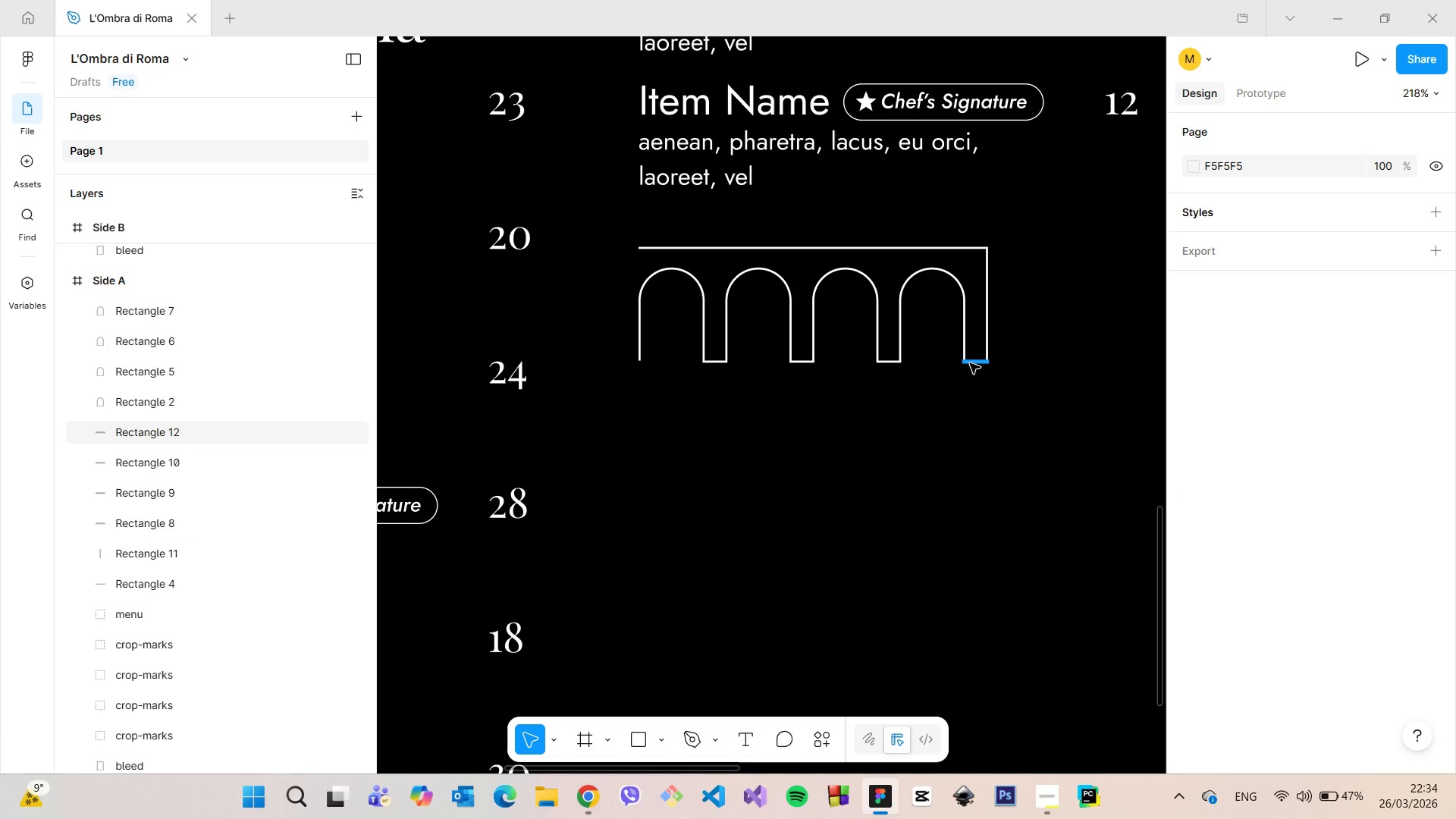 
left_click([970, 363])
 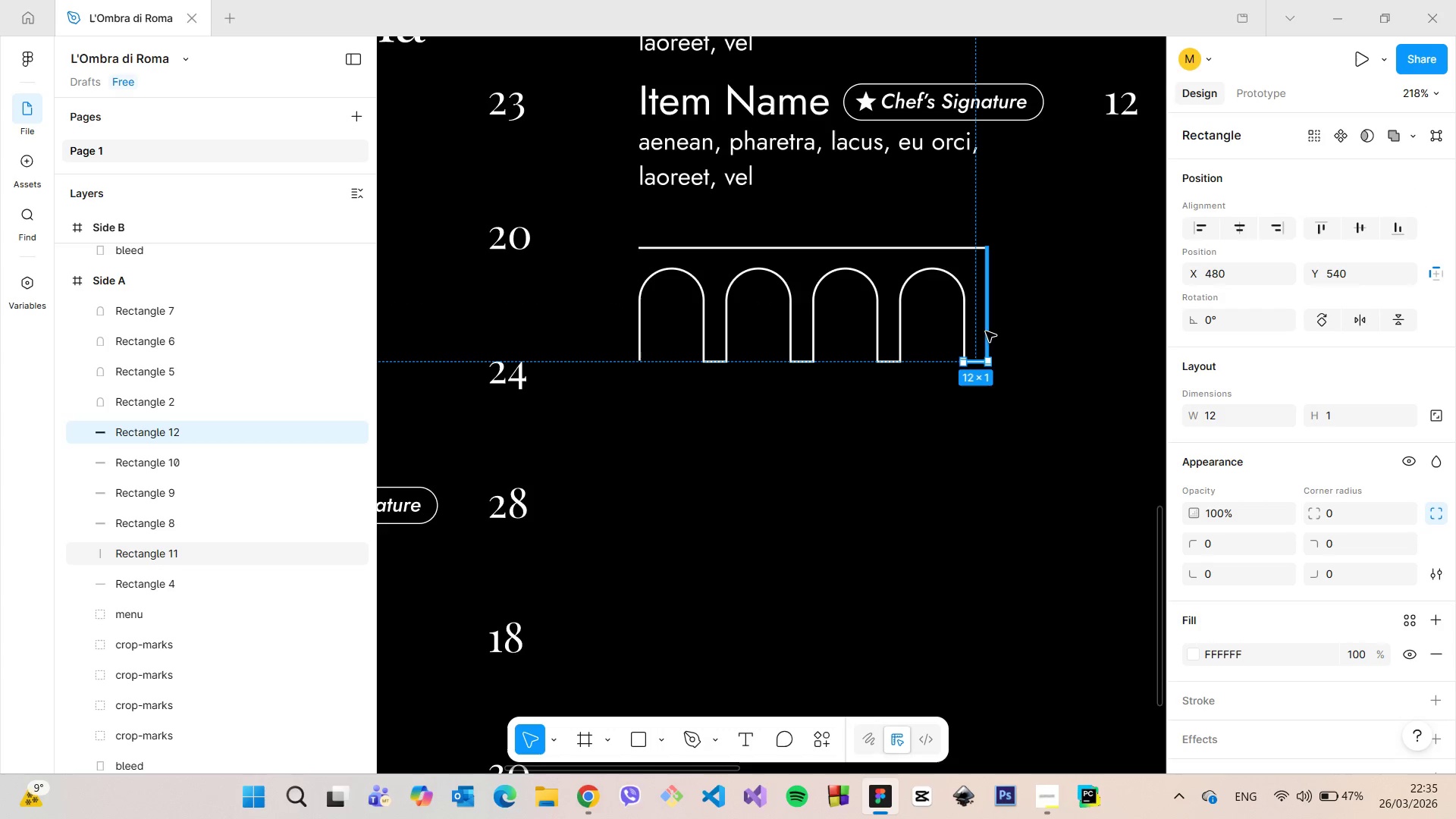 
hold_key(key=AltLeft, duration=0.66)
left_click([986, 331])
 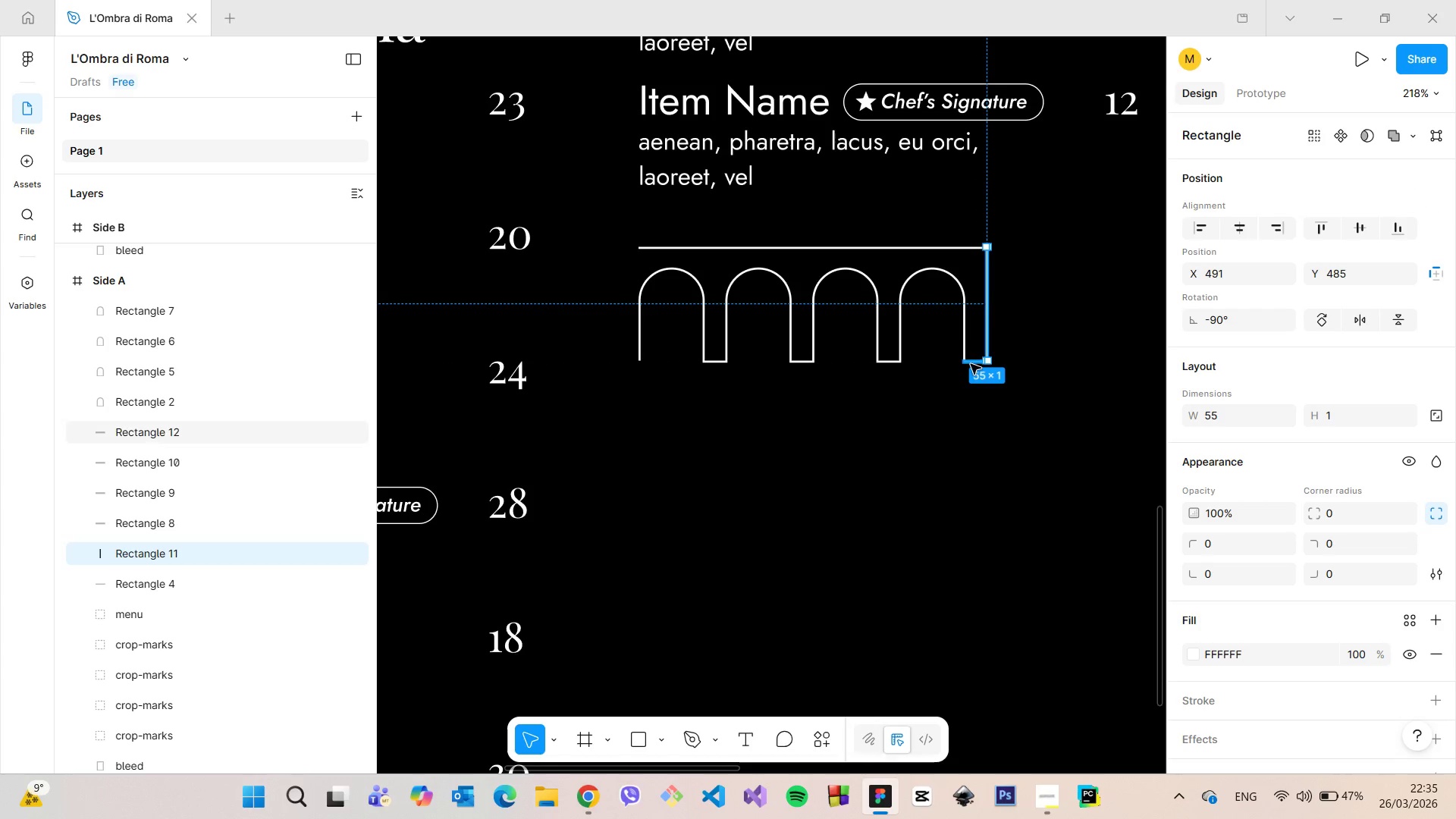 
hold_key(key=ShiftLeft, duration=0.61)
left_click([971, 365])
 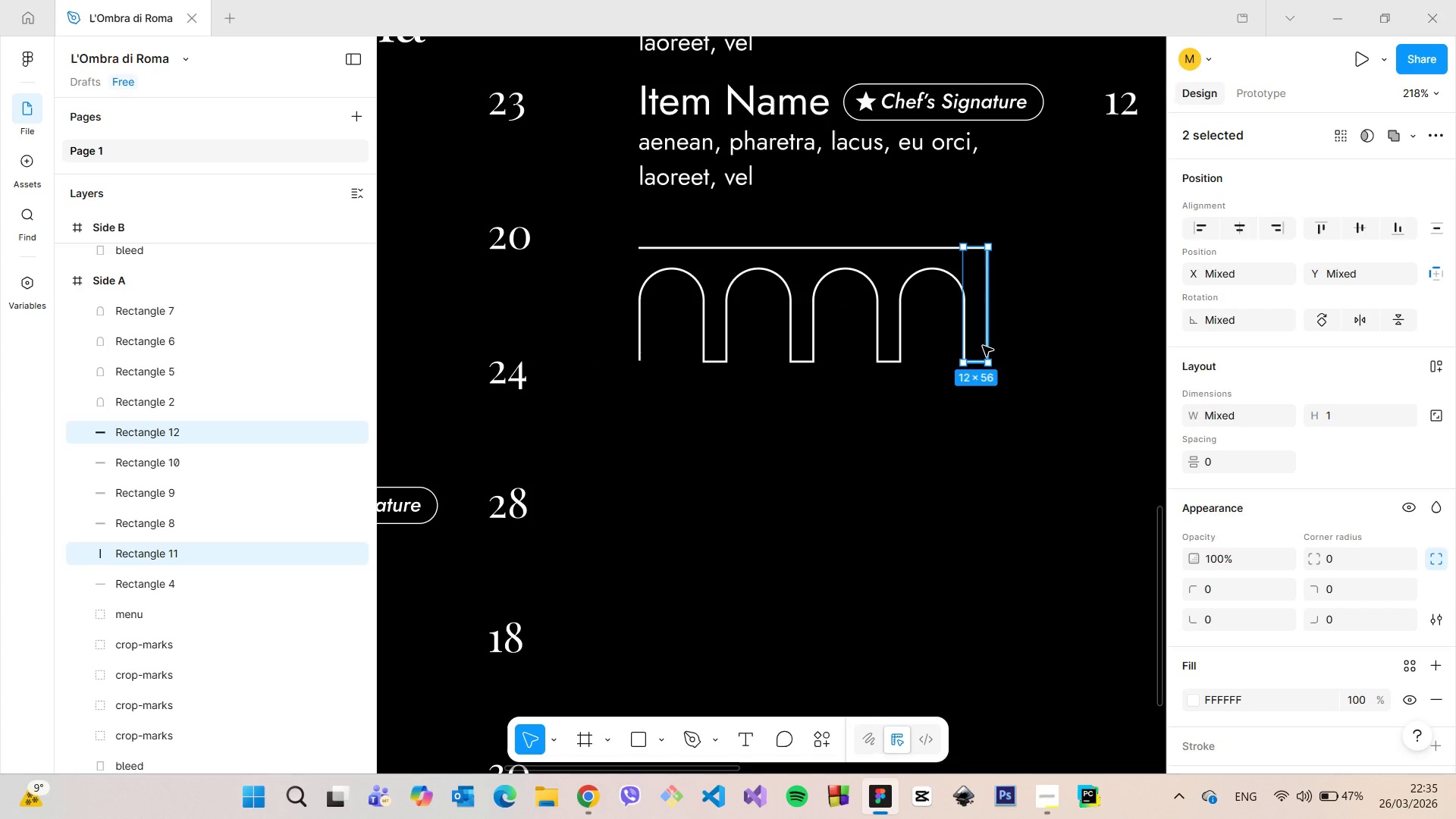 
hold_key(key=AltLeft, duration=1.52)
left_click_drag(start_coordinate=[983, 346], to_coordinate=[629, 344])
 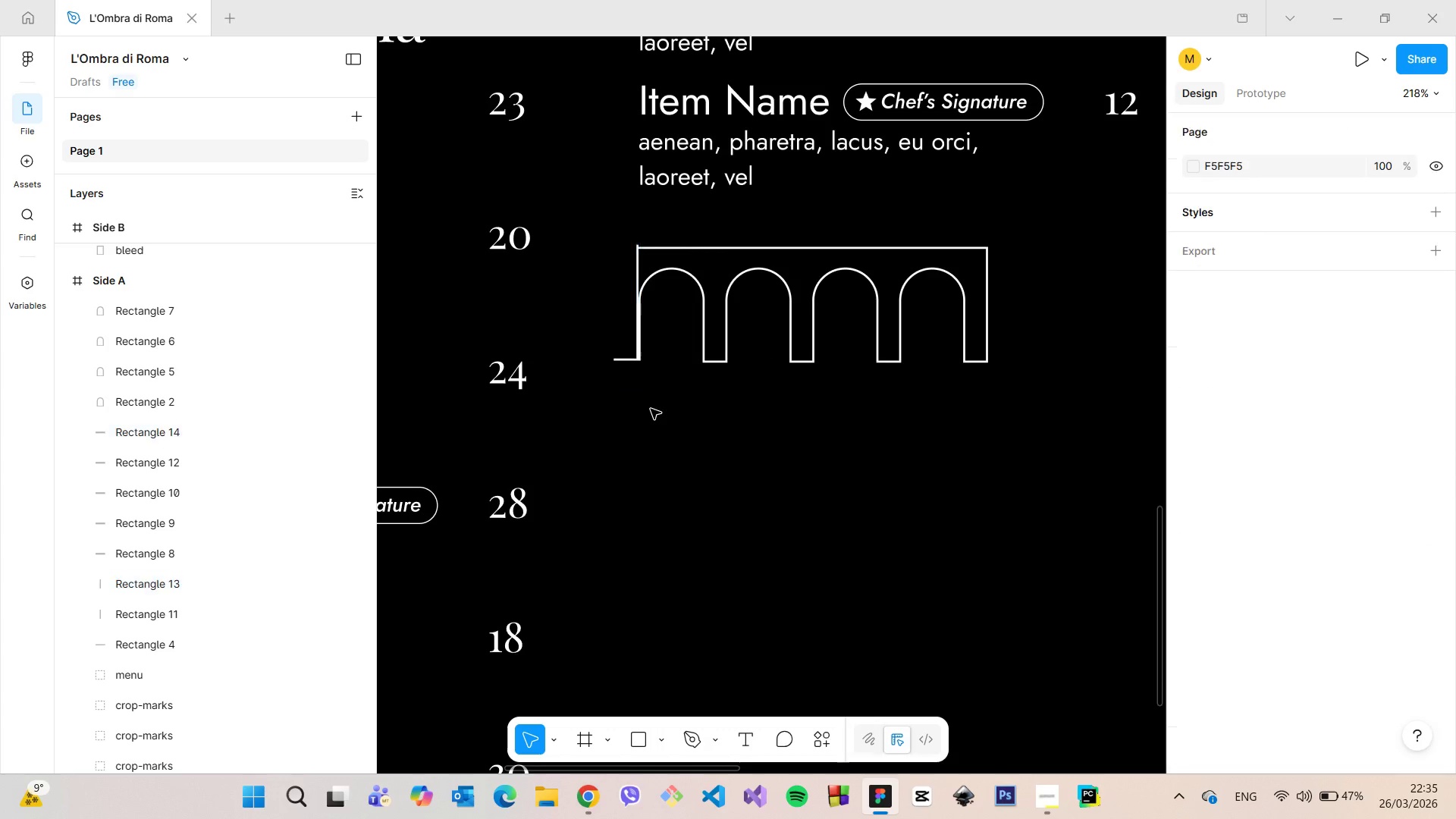 
hold_key(key=AltLeft, duration=1.5)
 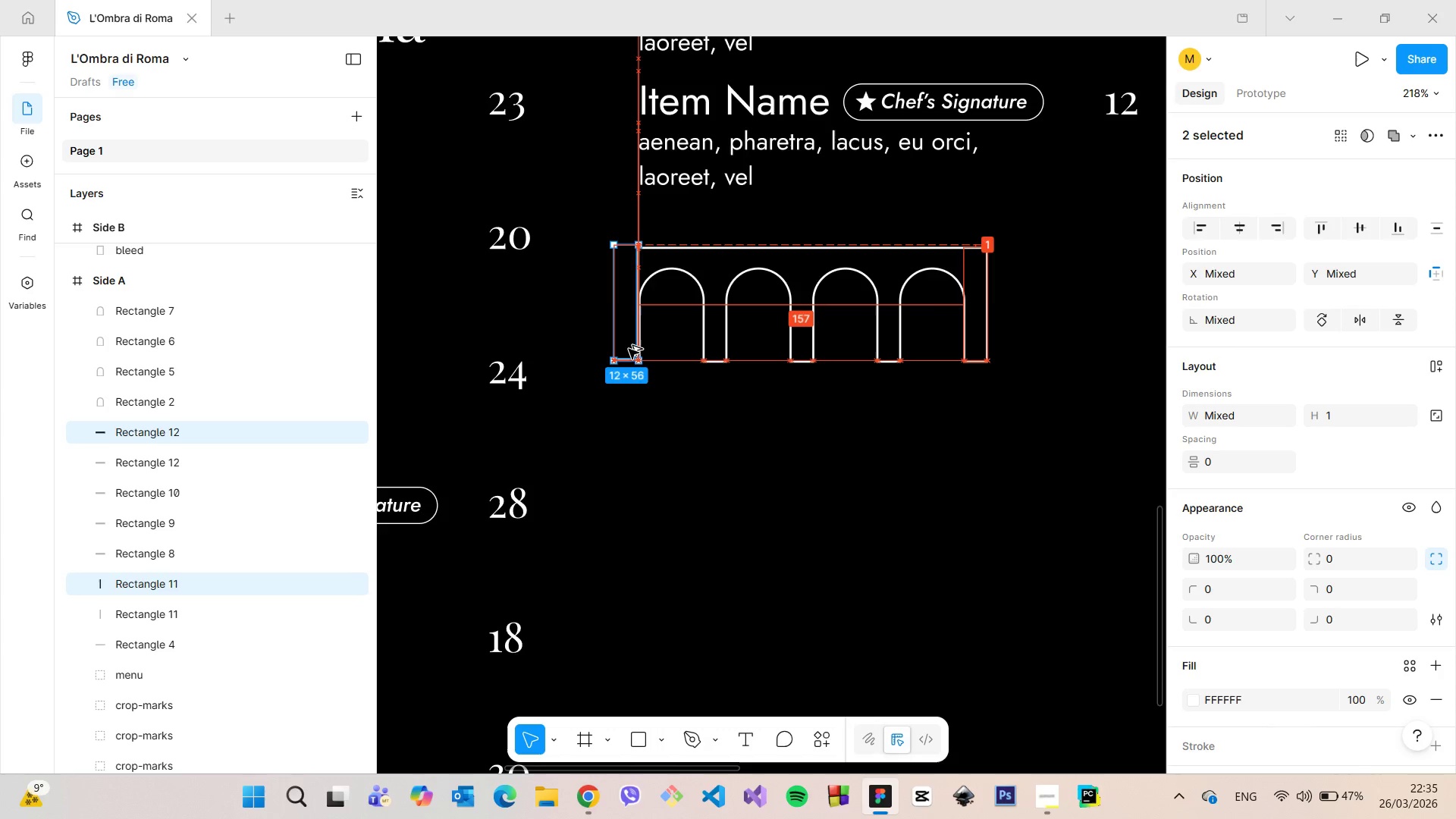 
key(Alt+AltLeft)
 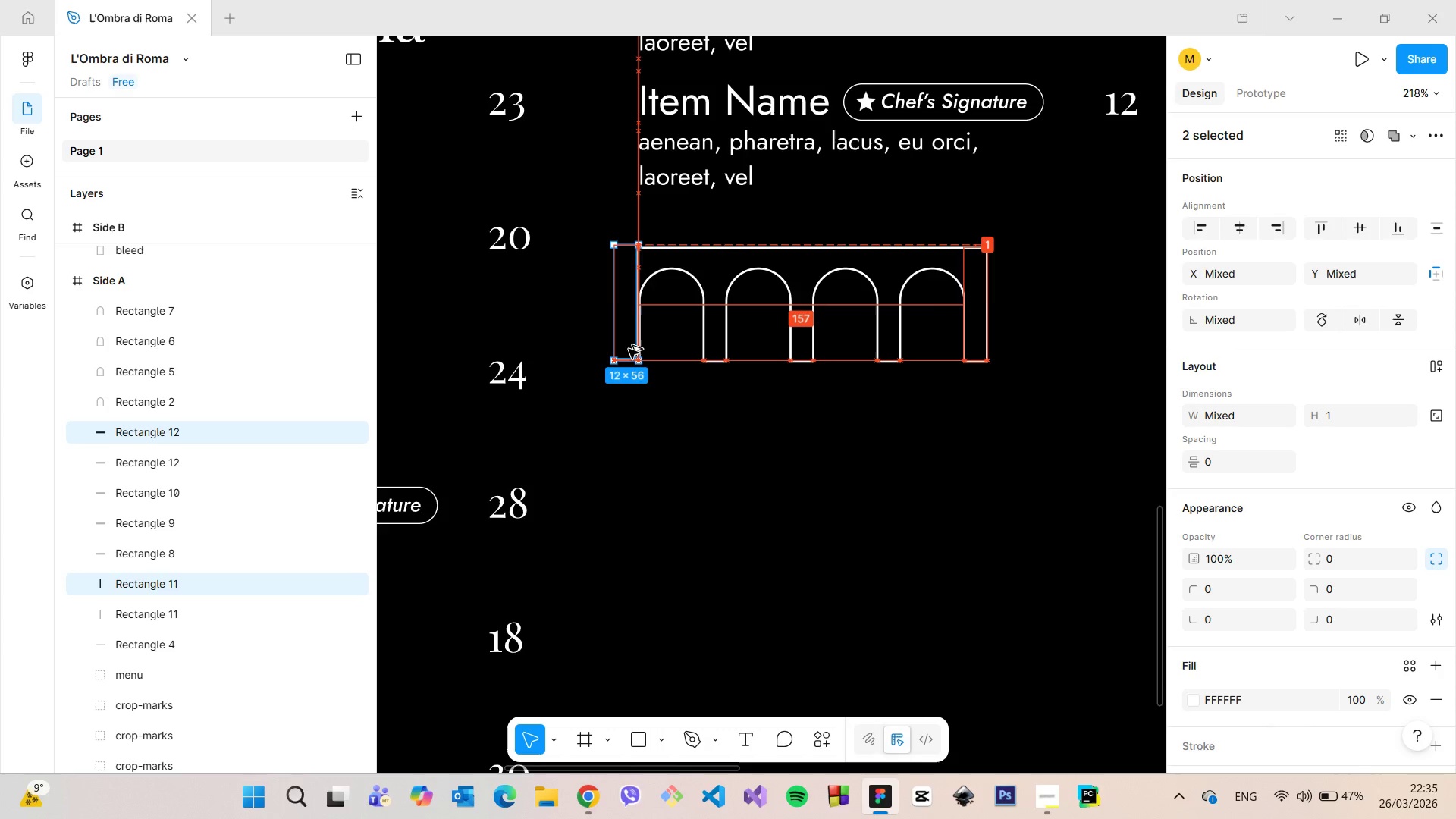 
key(Alt+AltLeft)
 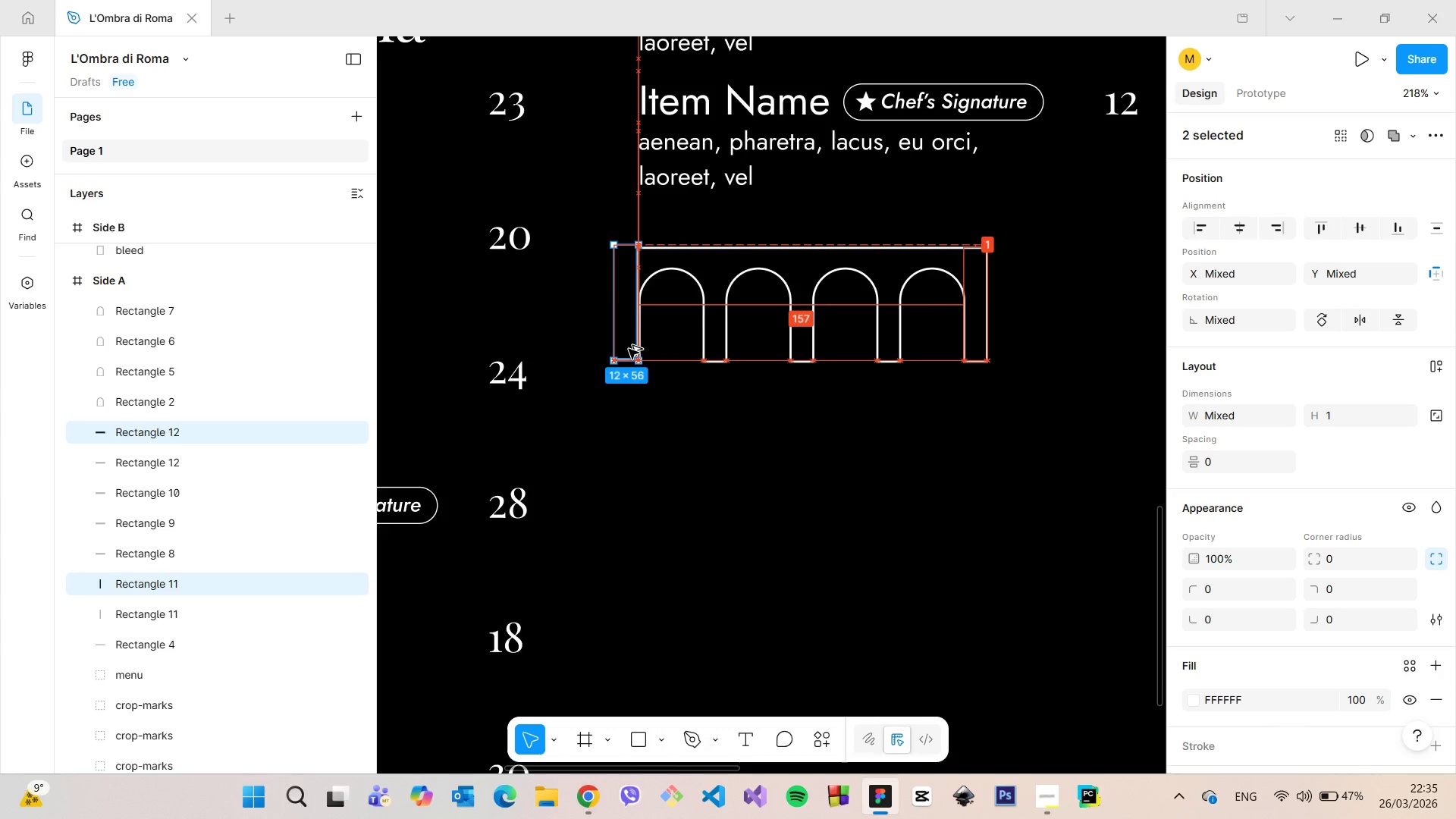 
key(Alt+AltLeft)
 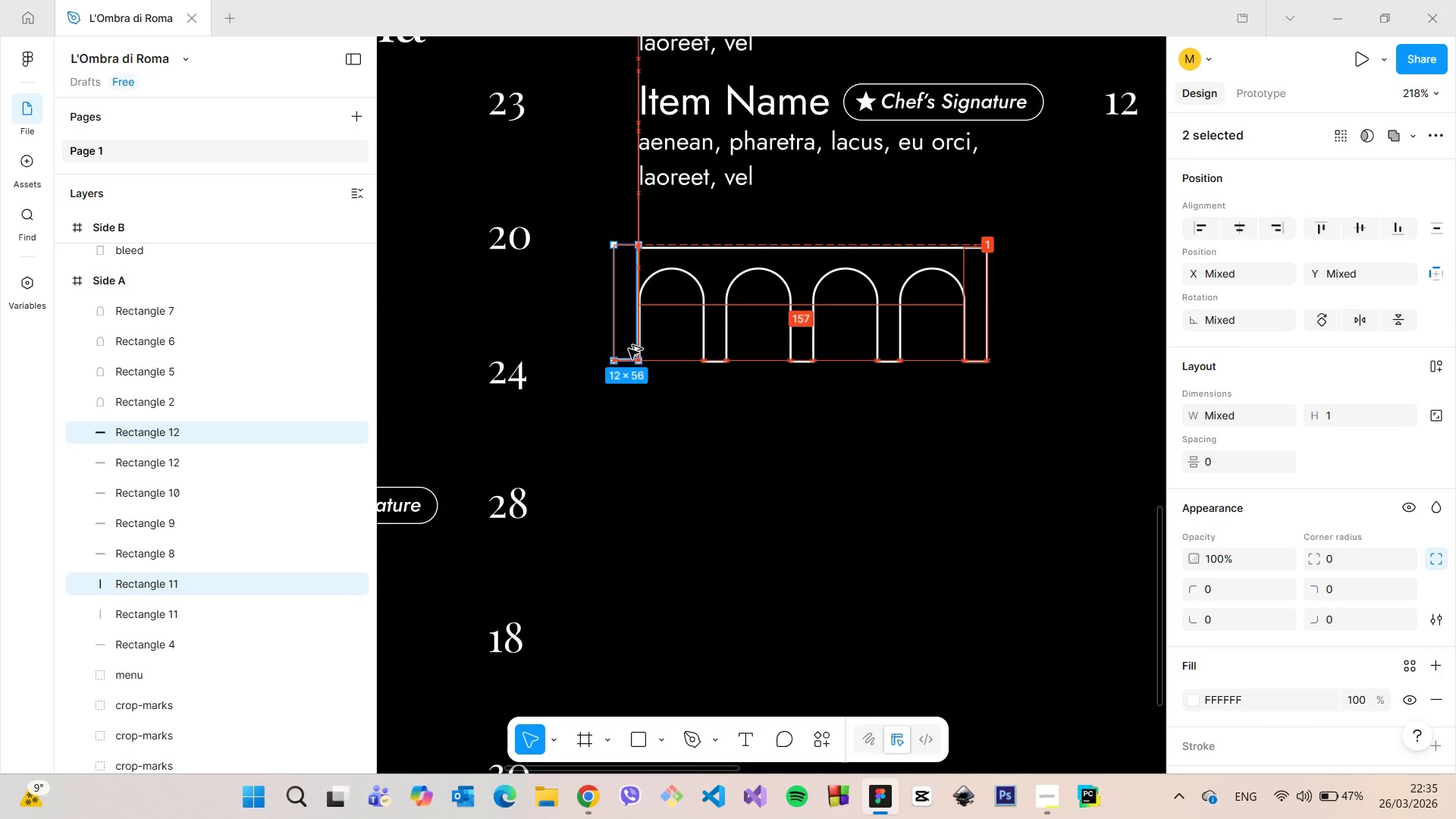 
key(Alt+AltLeft)
 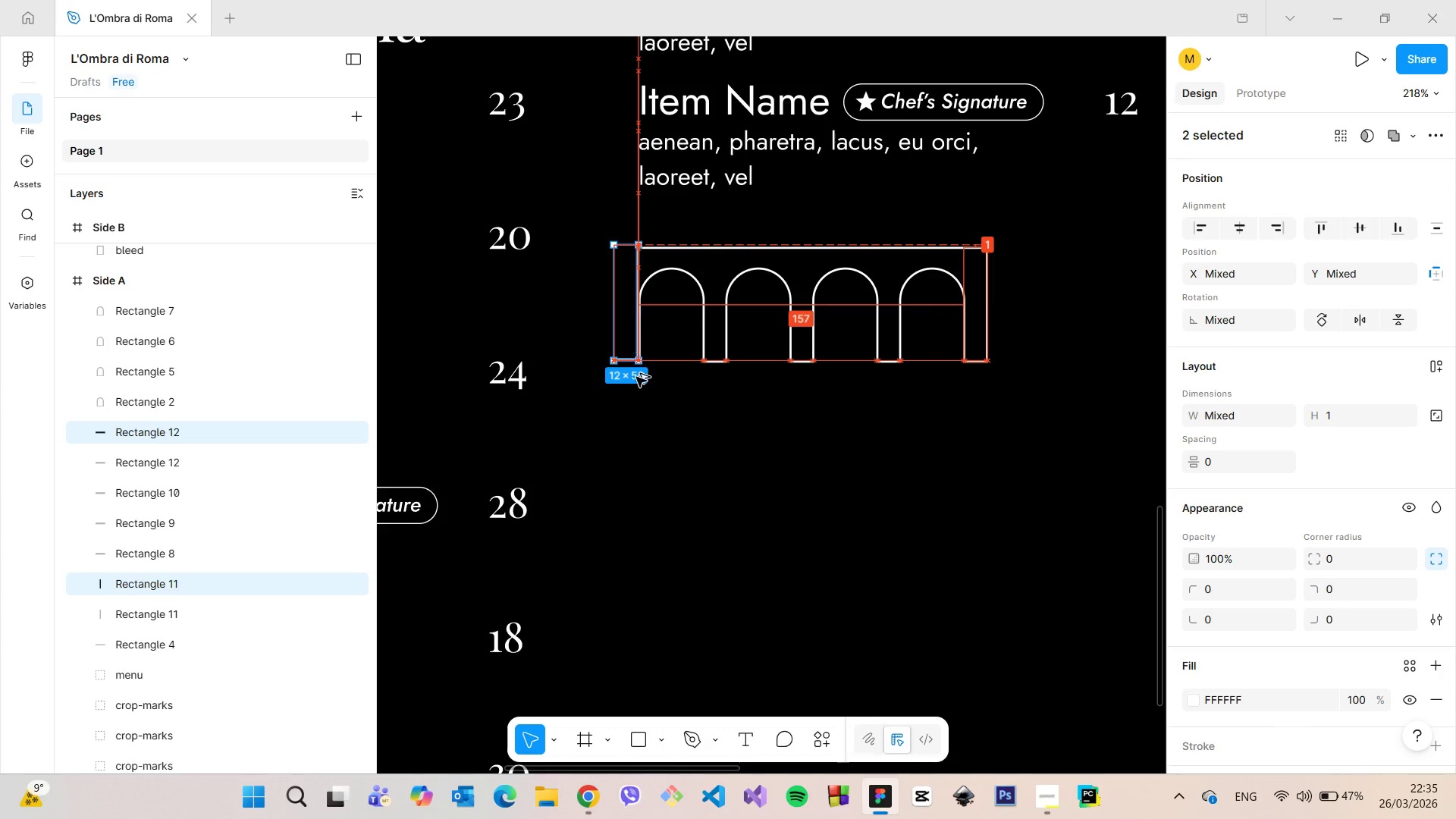 
key(Alt+AltLeft)
 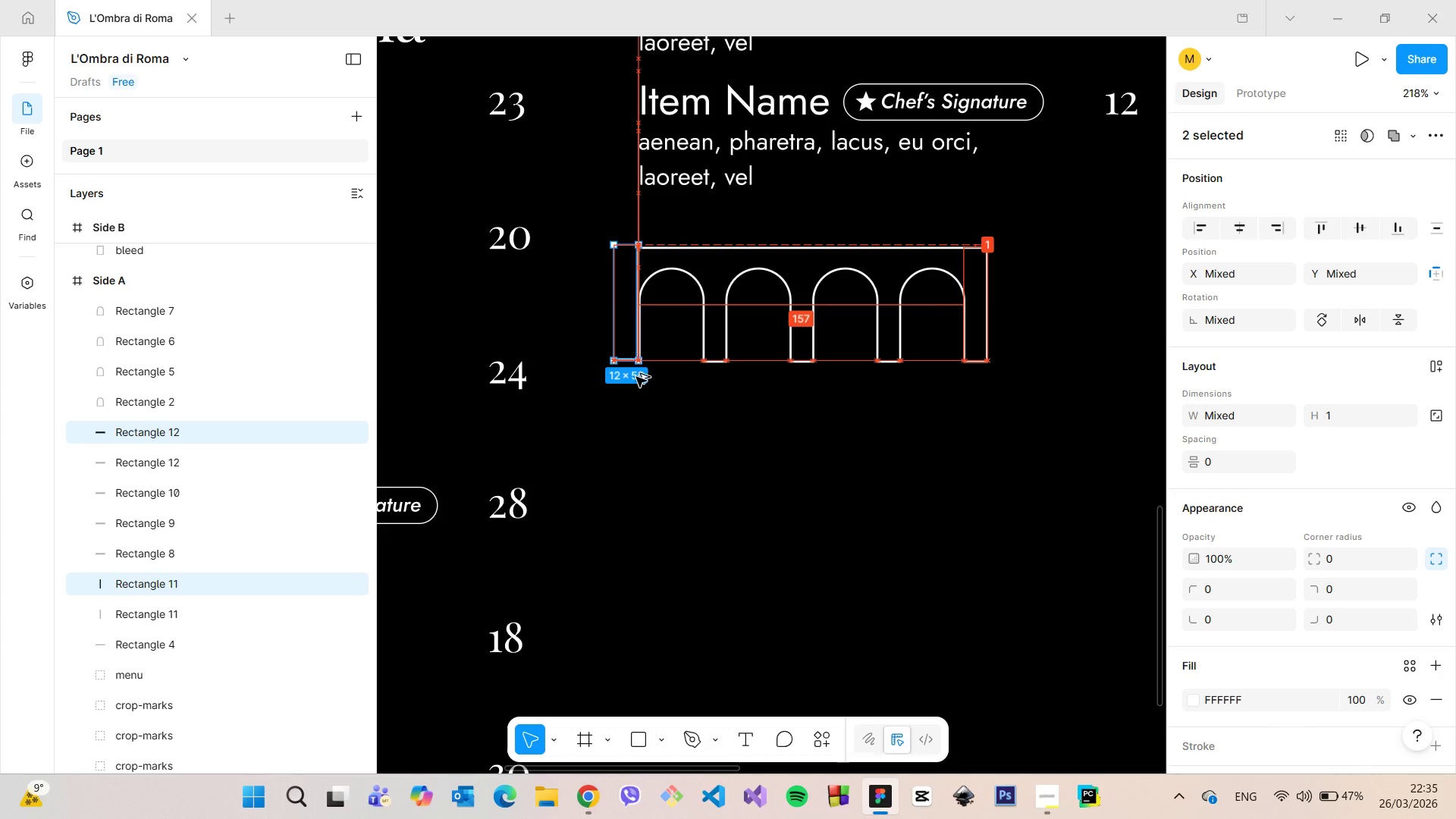 
key(Alt+AltLeft)
 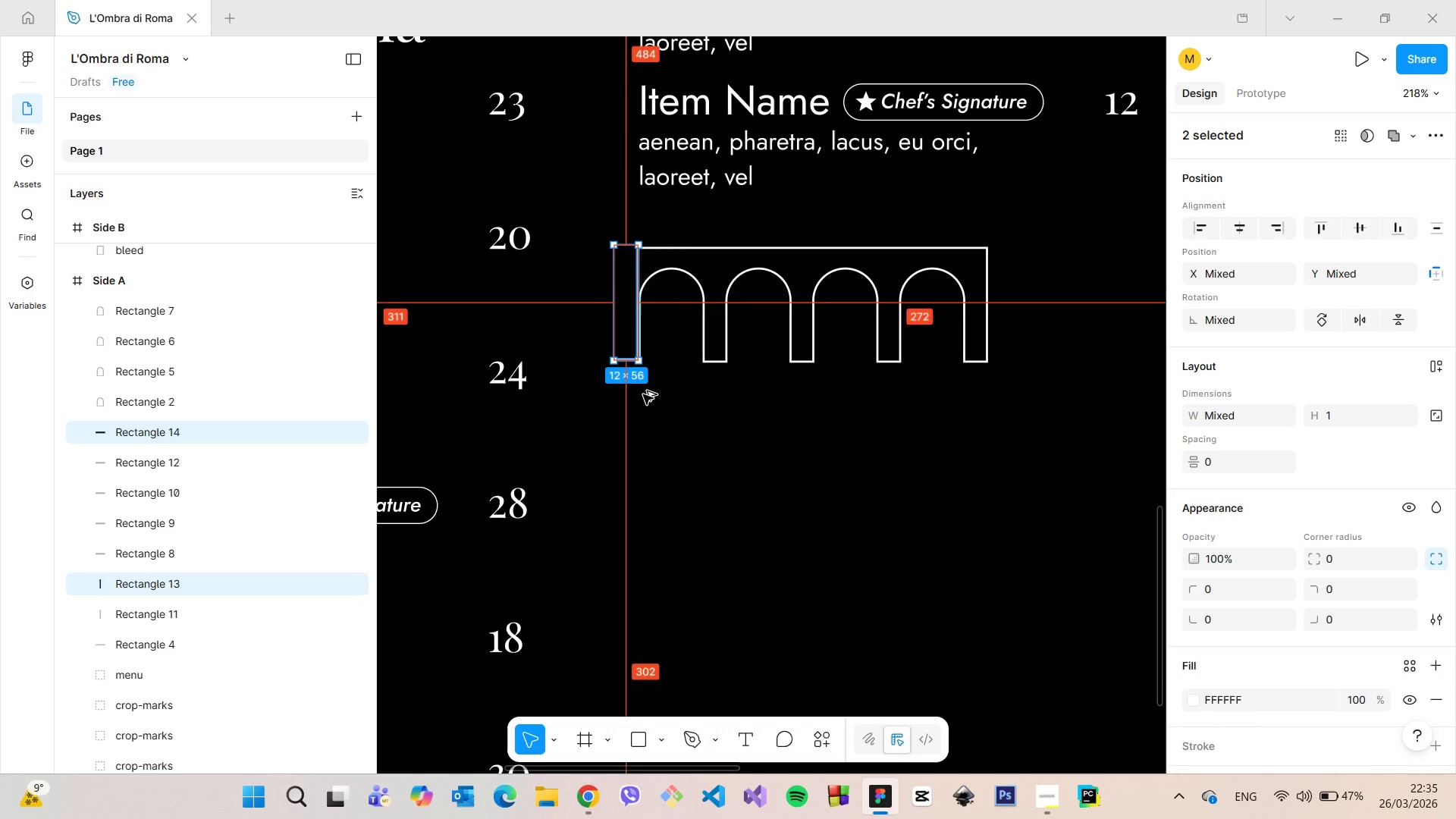 
key(Alt+AltLeft)
 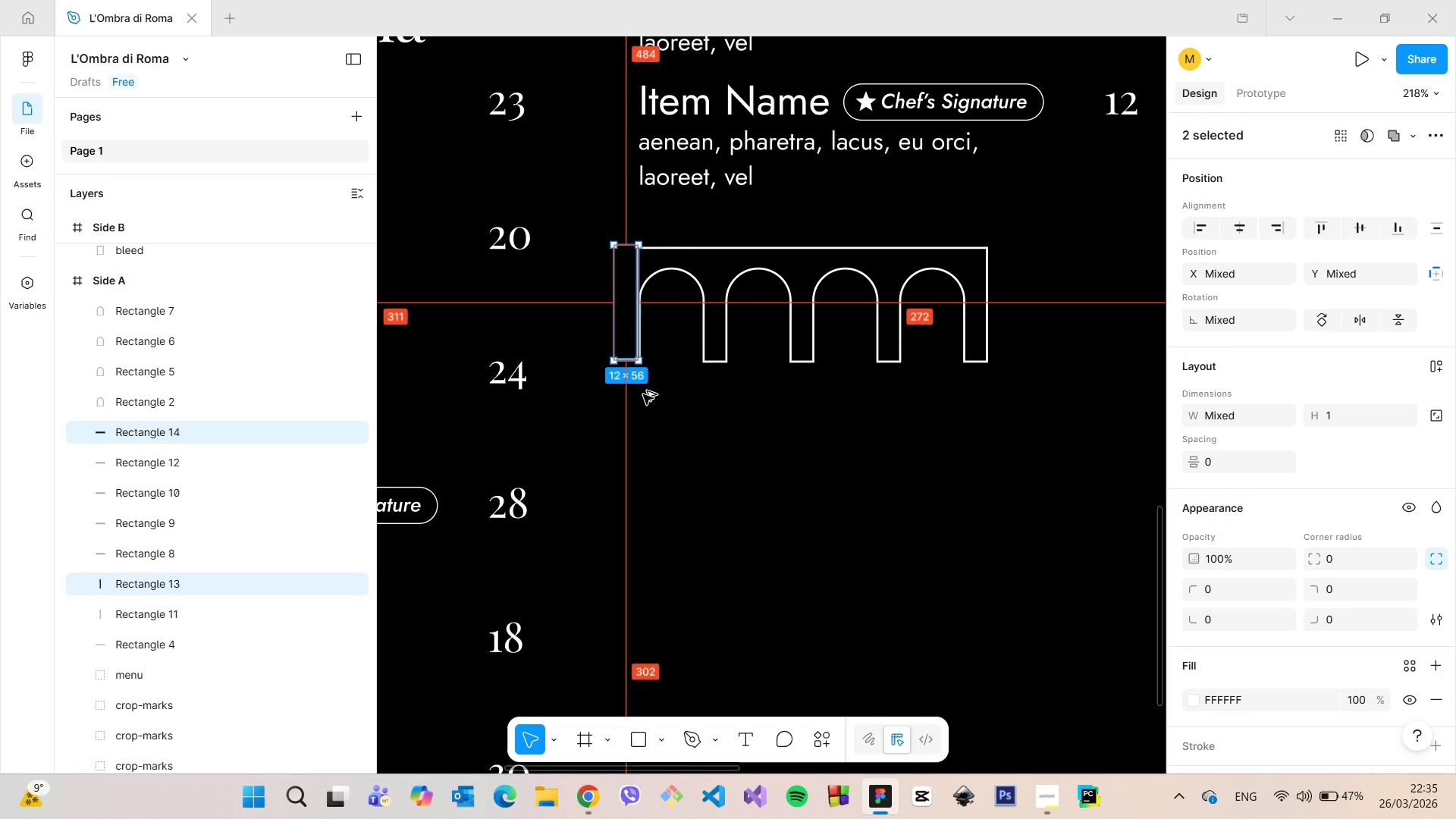 
key(Alt+AltLeft)
 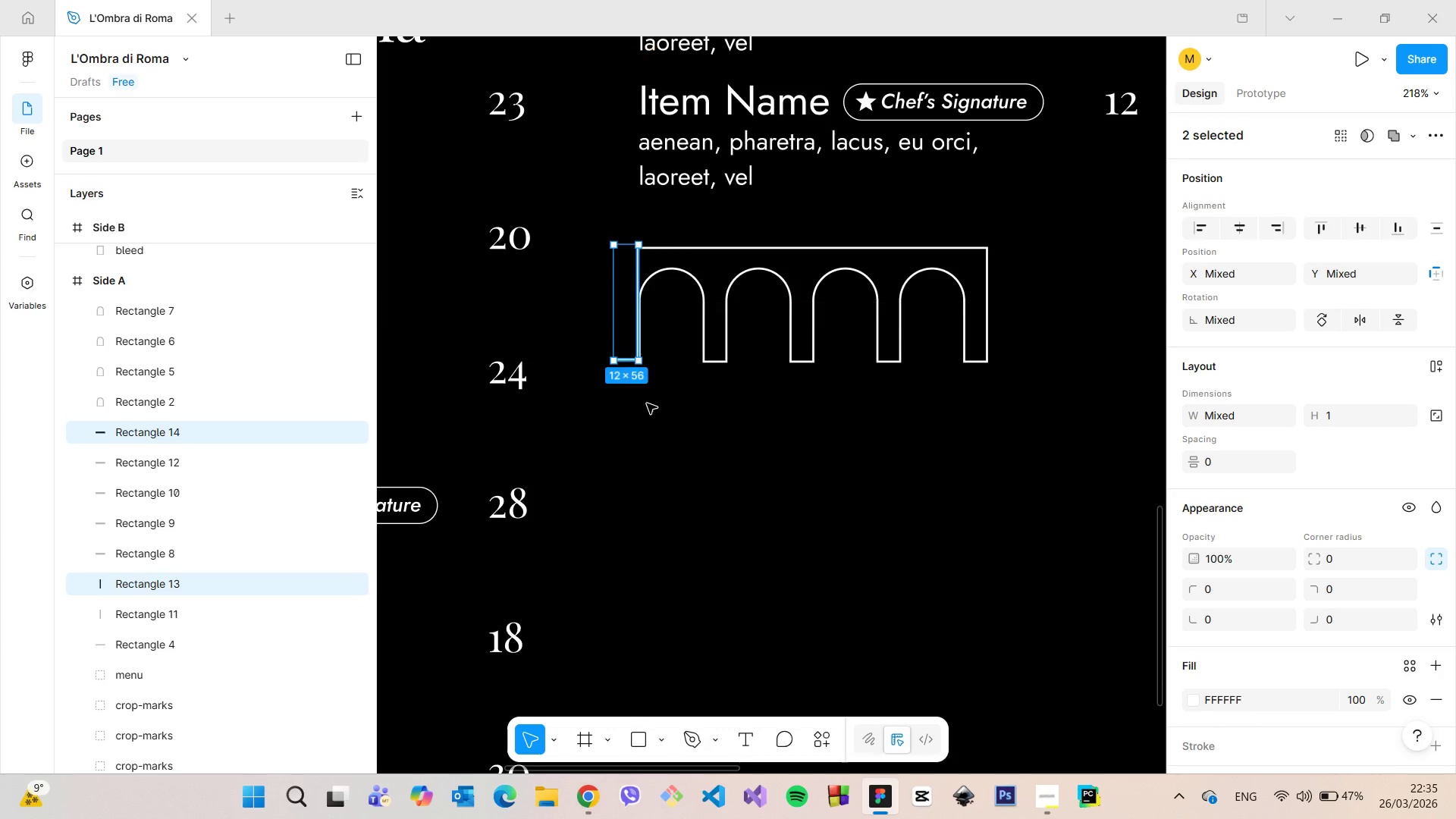 
key(Alt+AltLeft)
 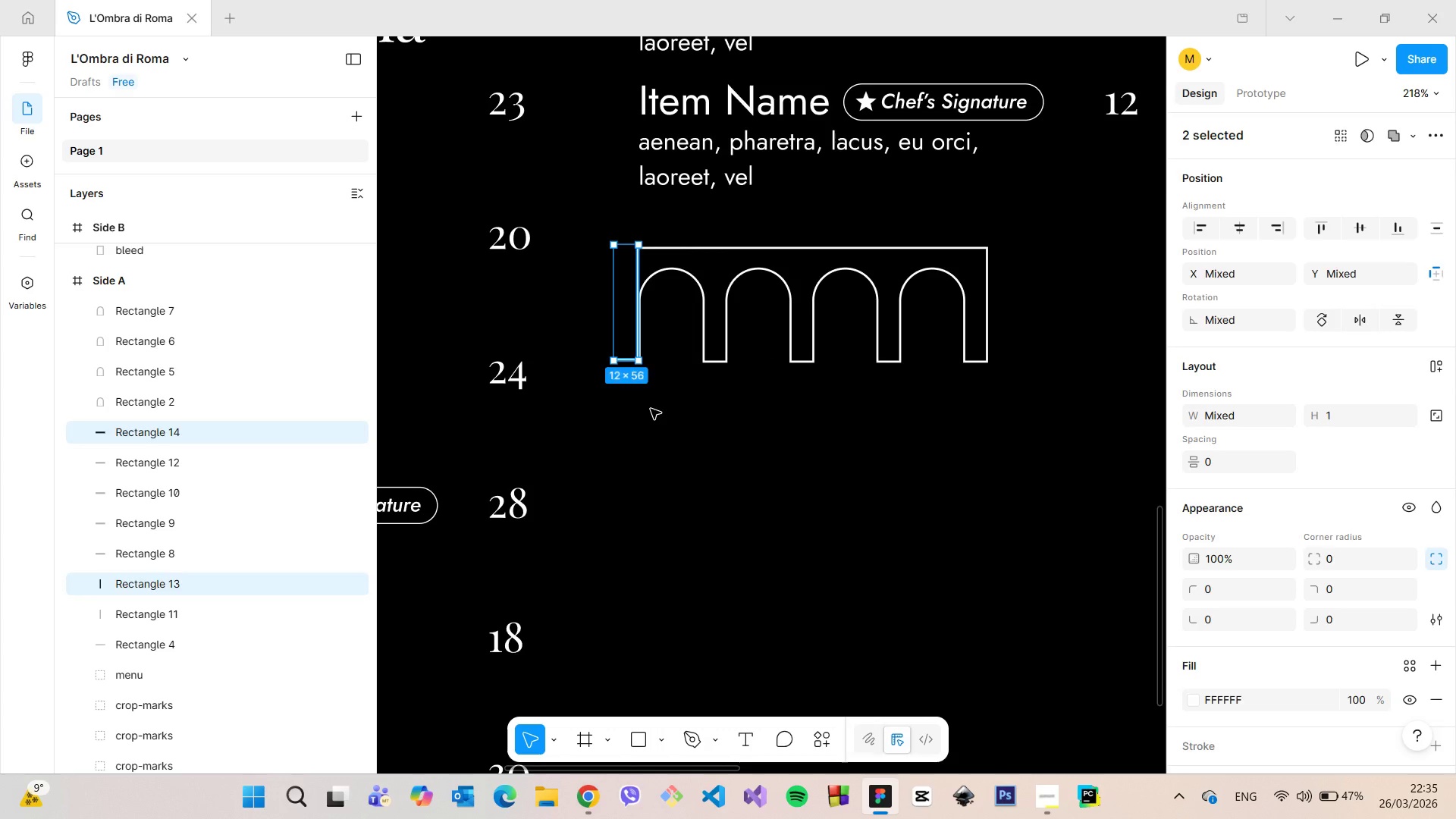 
left_click([651, 409])
 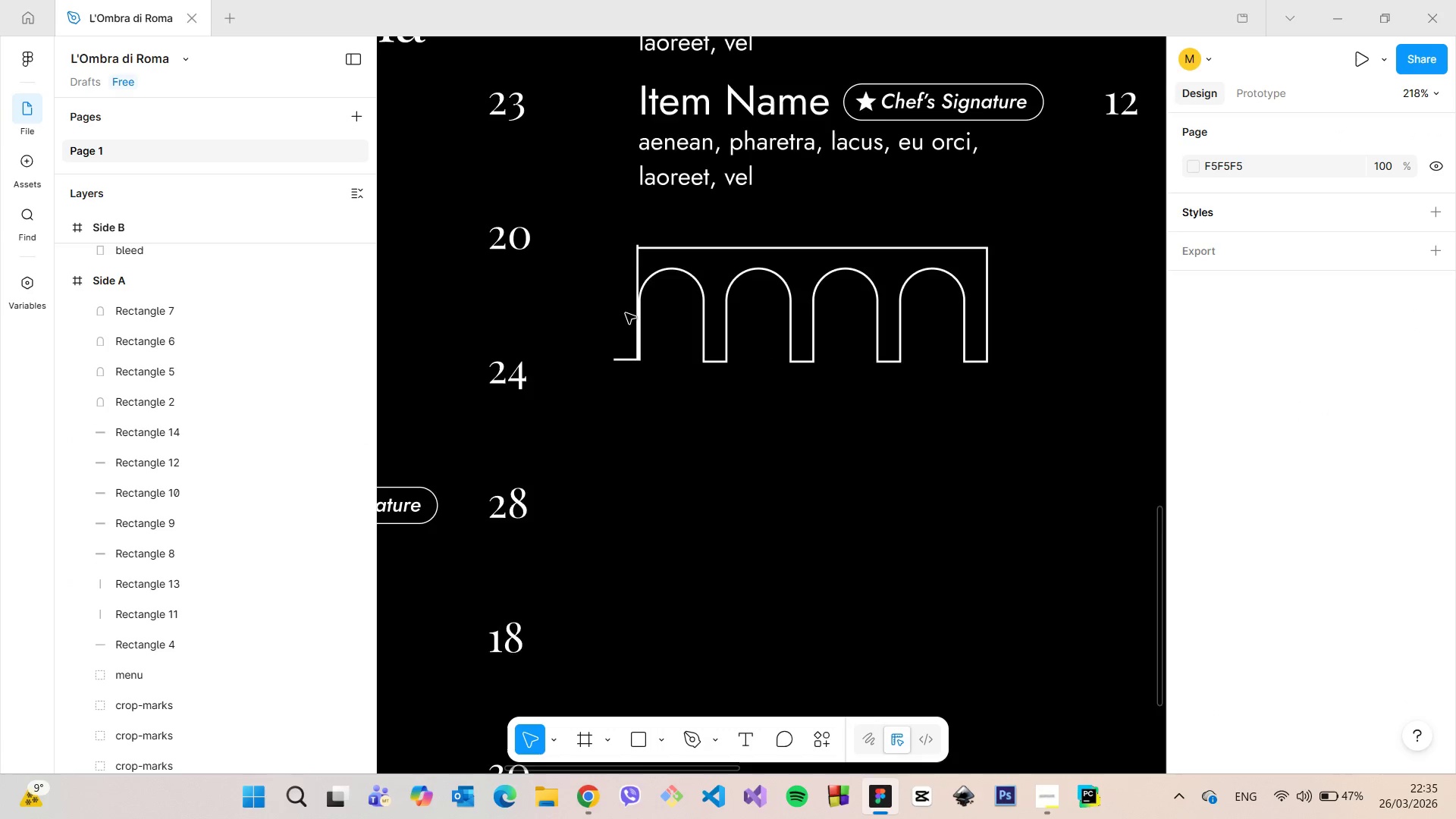 
scroll: coordinate [626, 316], scroll_direction: up, amount: 9.0
 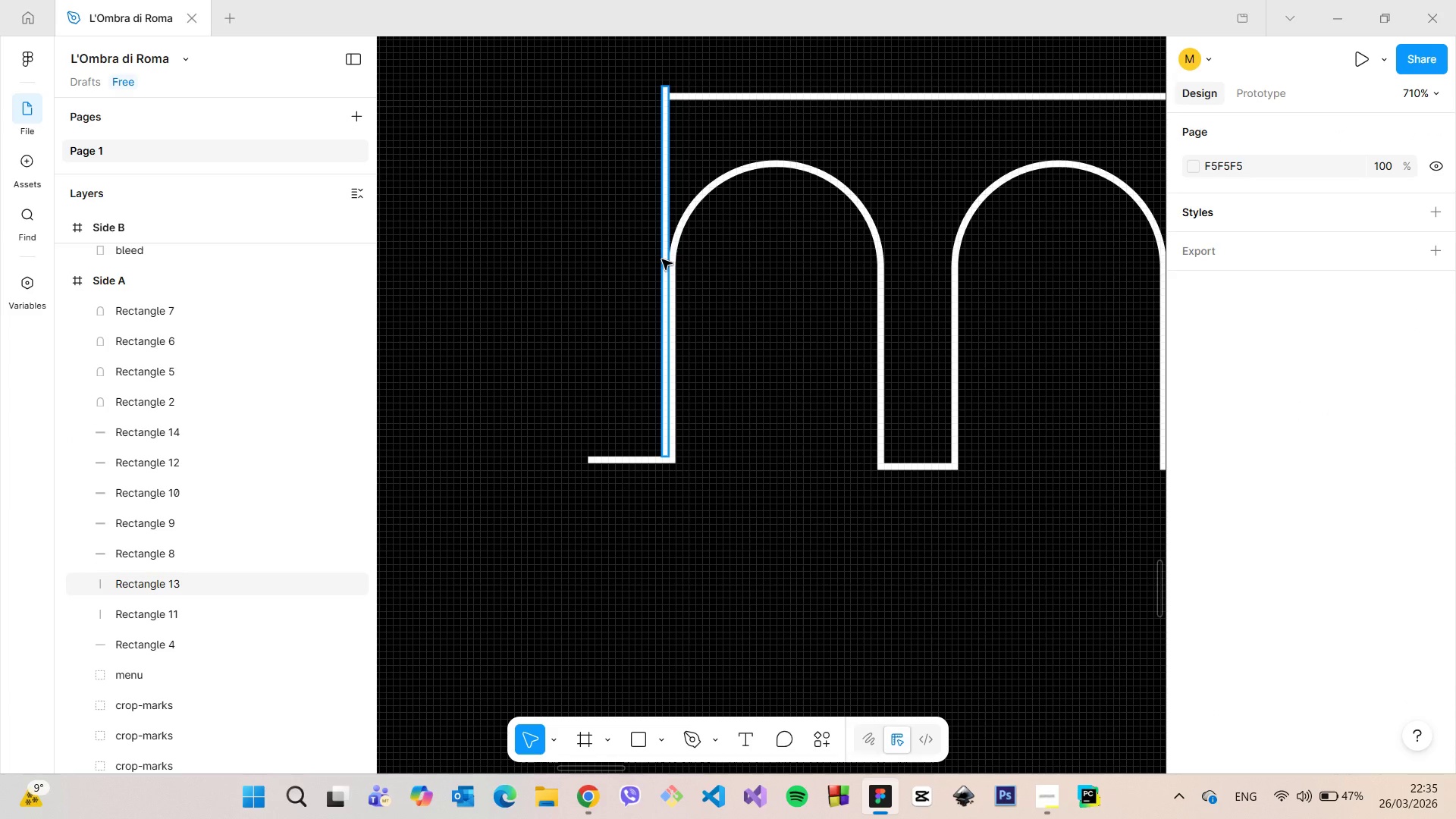 
left_click([662, 259])
 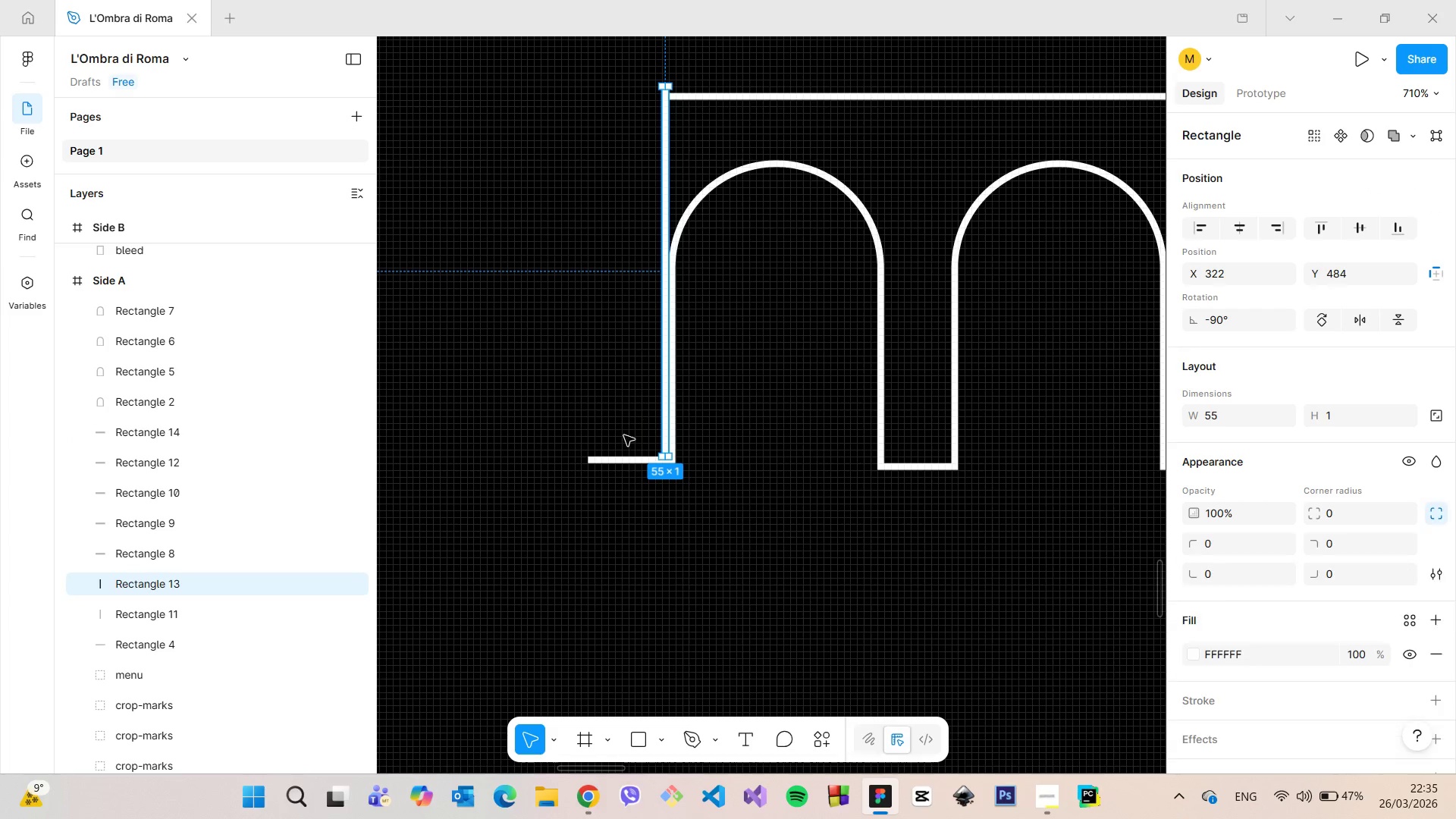 
hold_key(key=ShiftLeft, duration=1.24)
left_click([617, 457])
 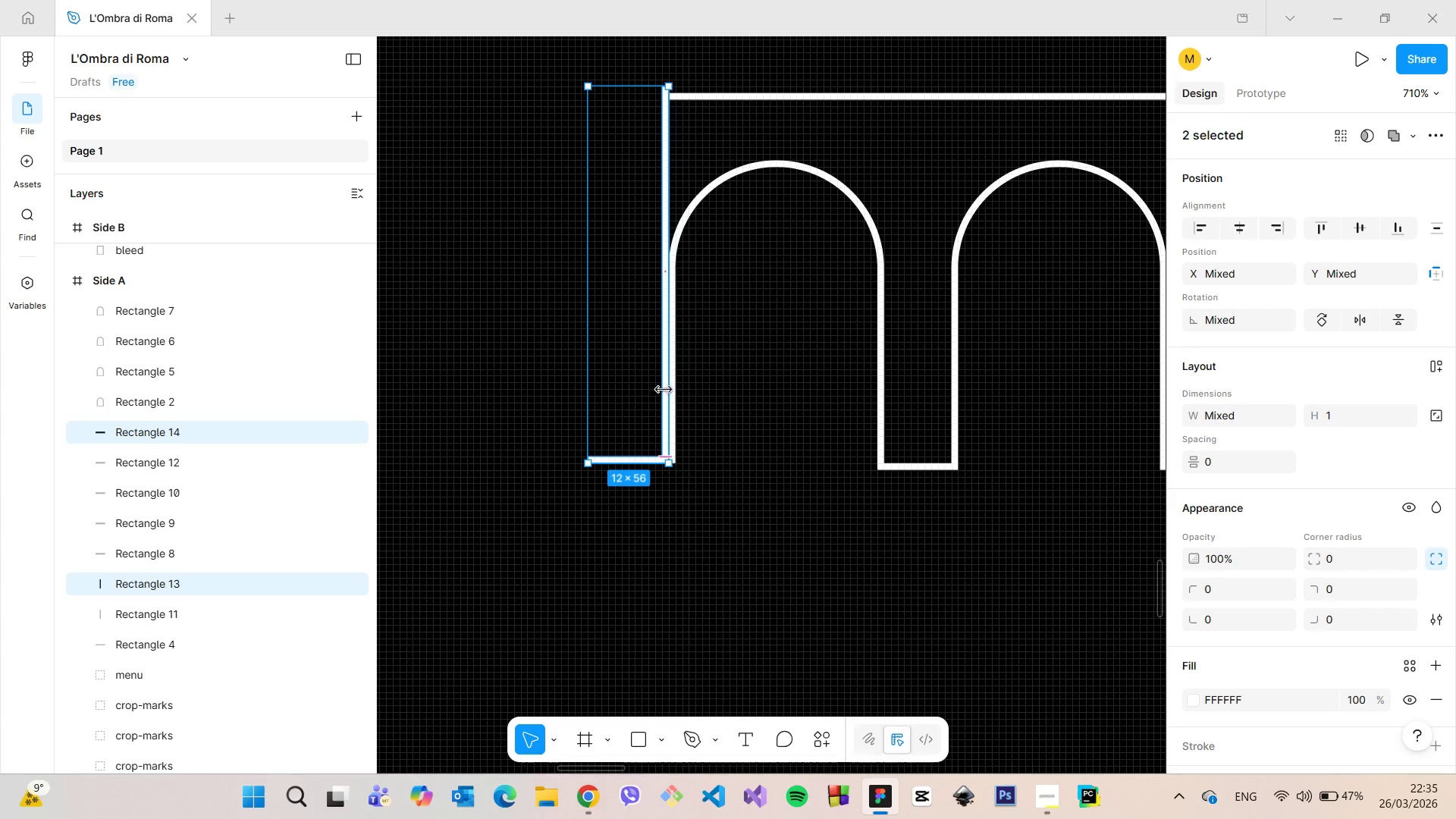 
right_click([655, 383])
 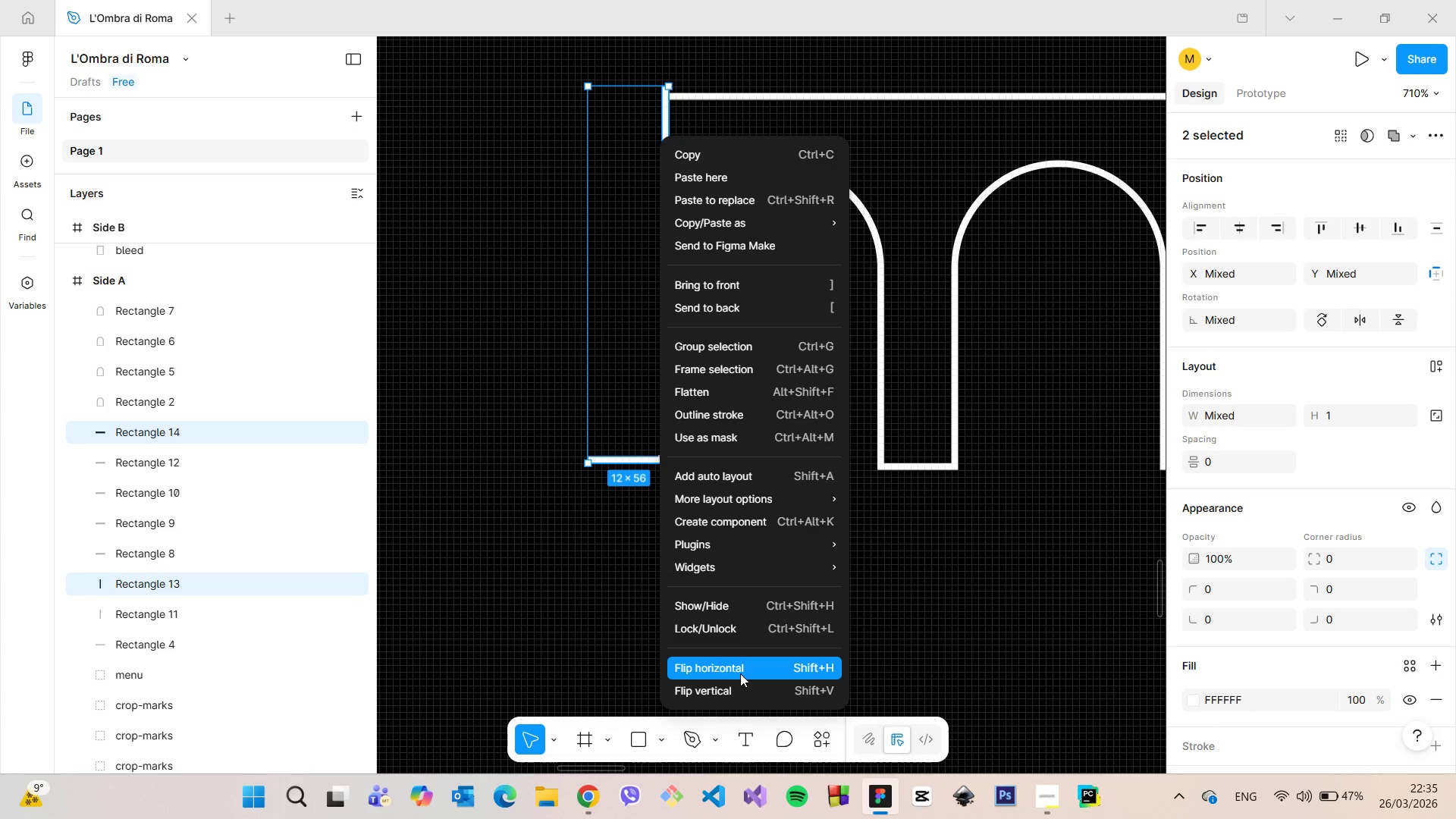 
left_click([739, 670])
 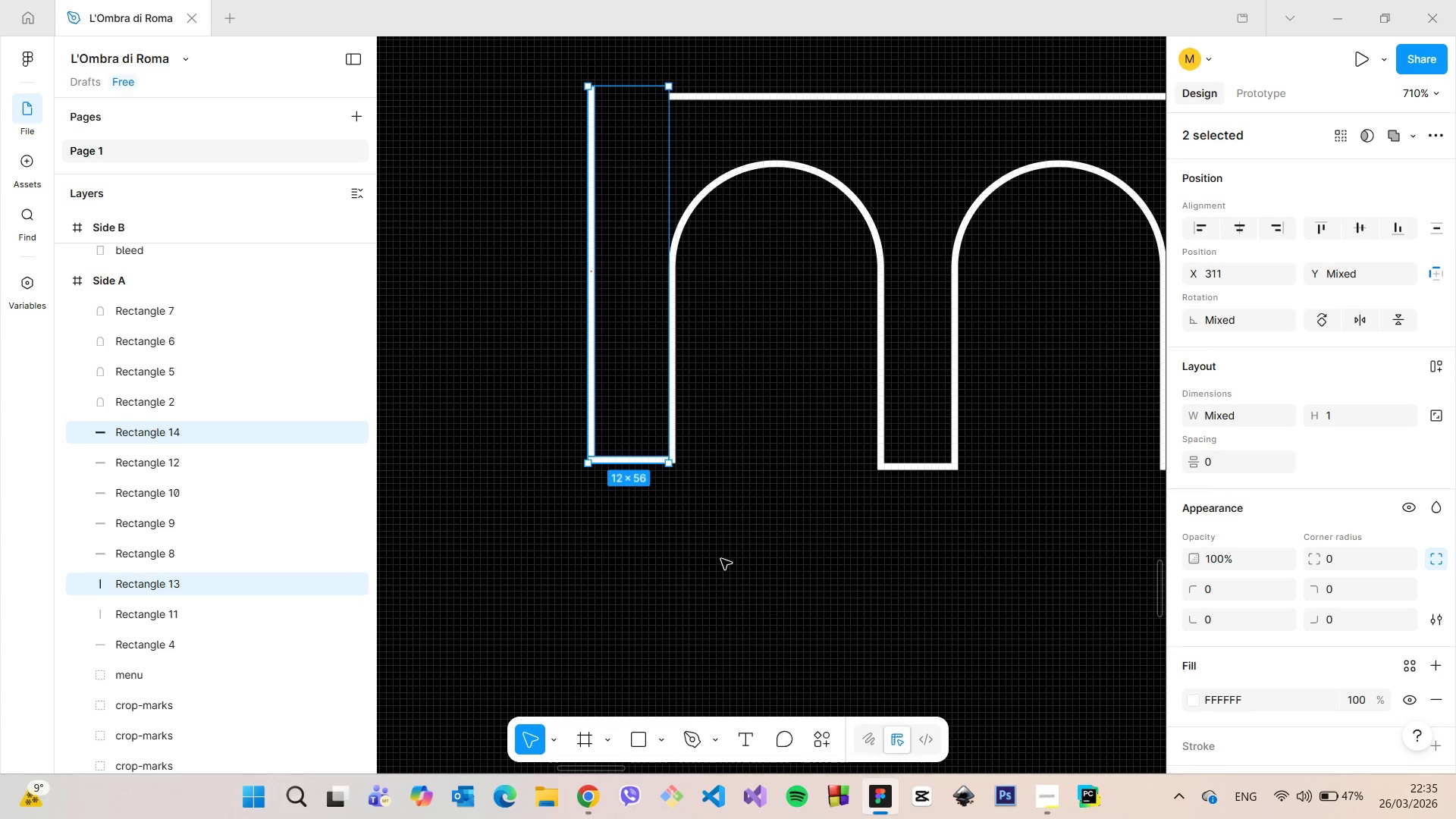 
left_click([721, 559])
 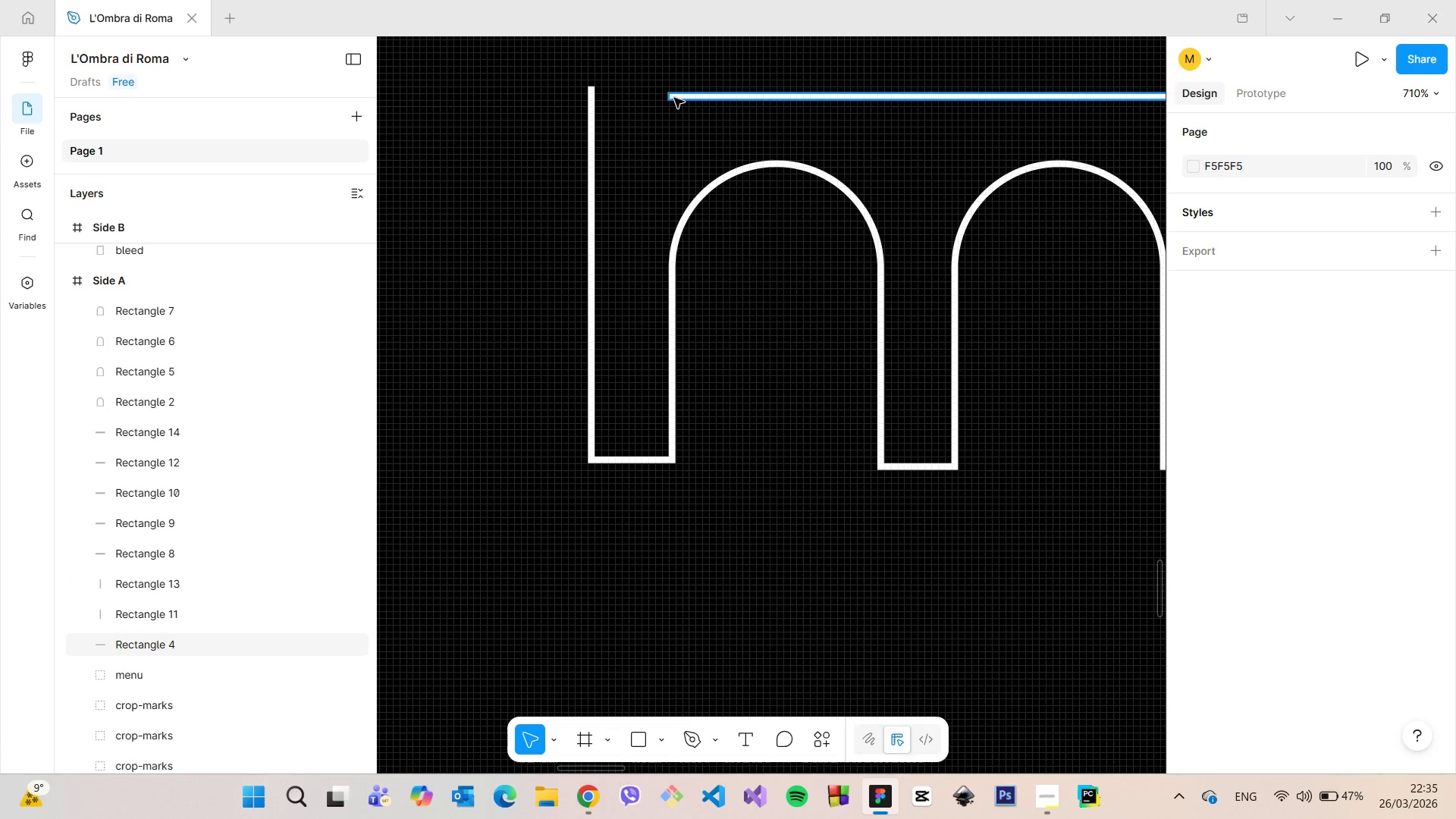 
left_click([674, 98])
 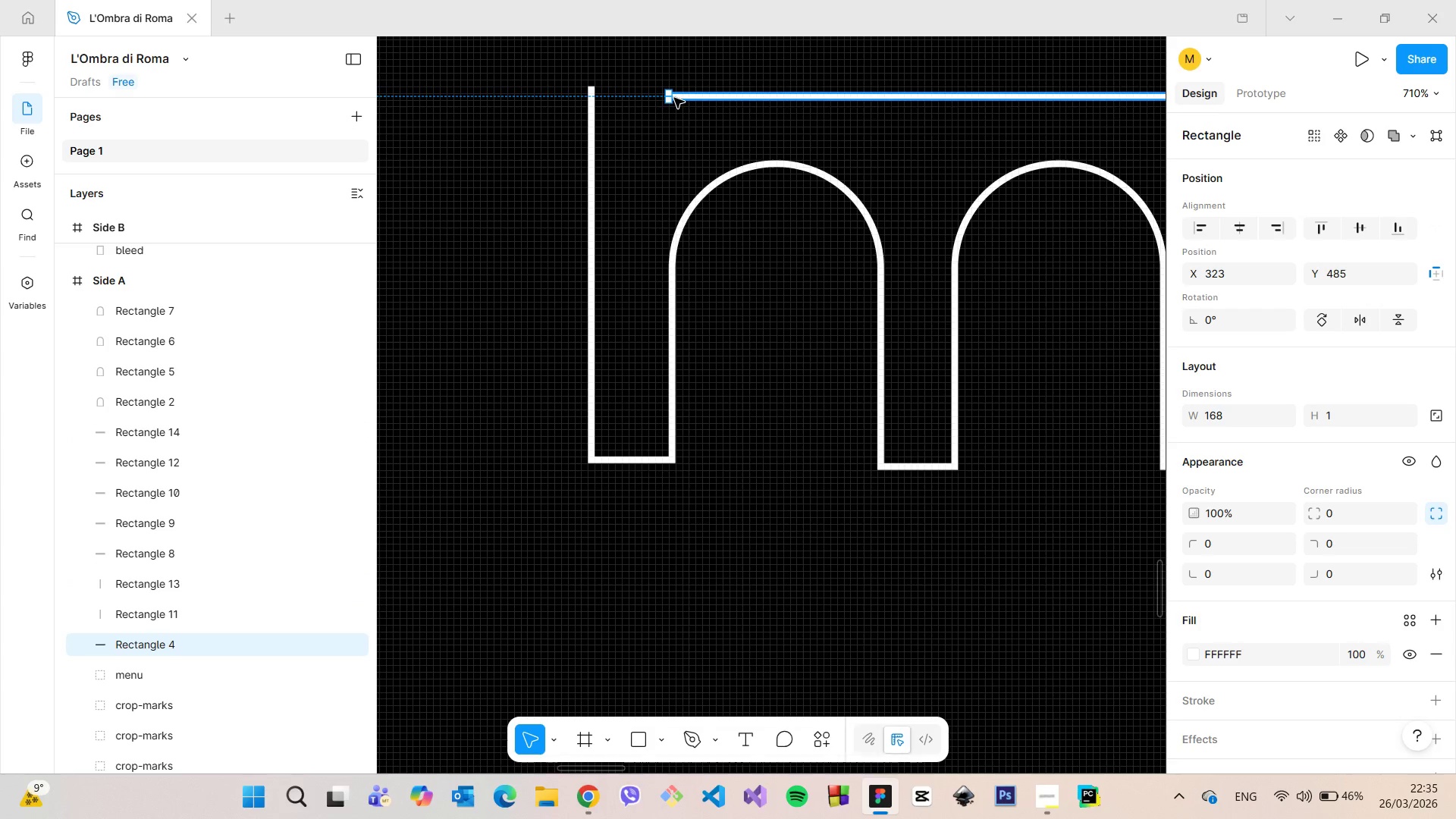 
scroll: coordinate [674, 98], scroll_direction: down, amount: 13.0
 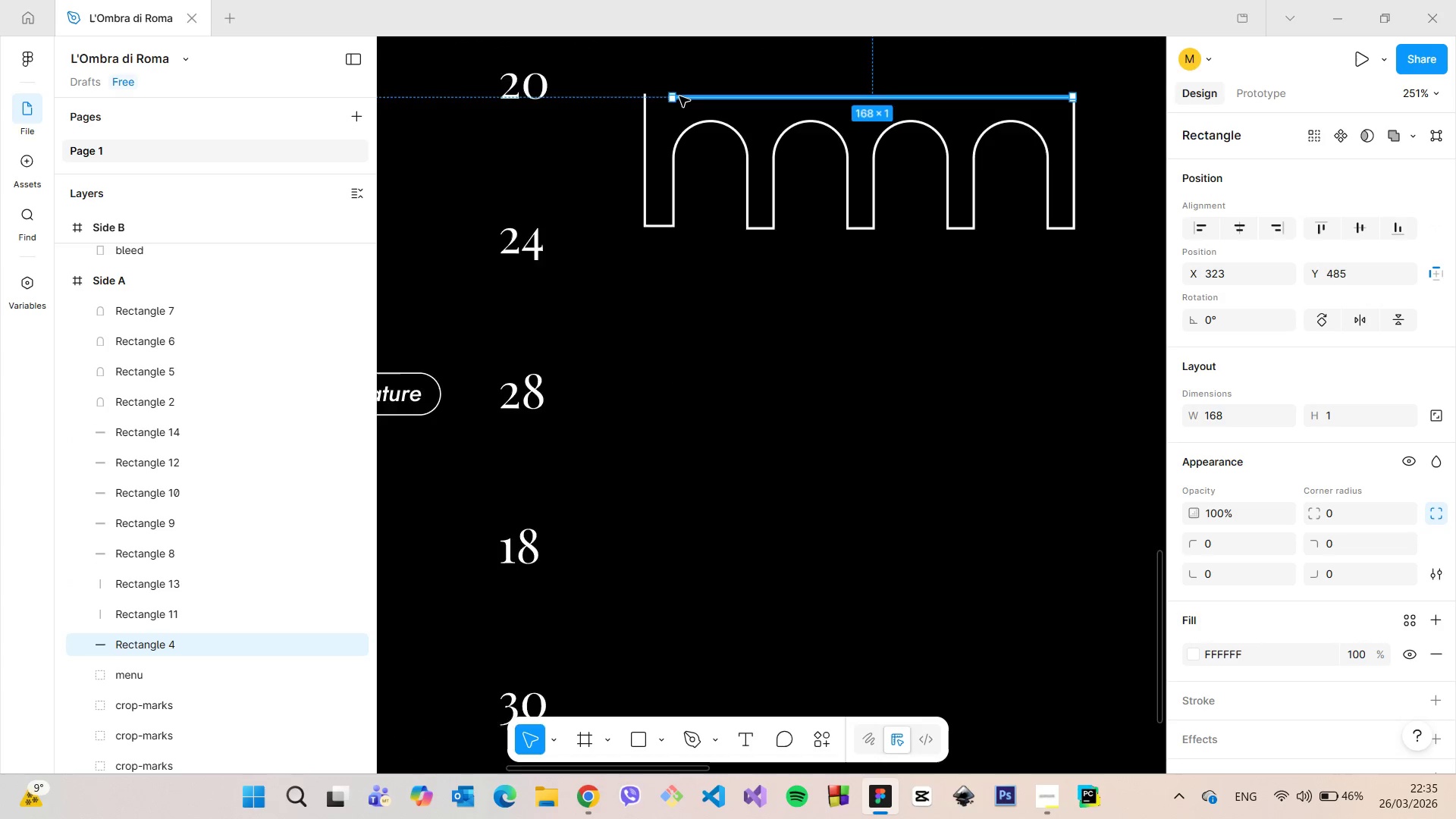 
scroll: coordinate [874, 102], scroll_direction: none, amount: 0.0
 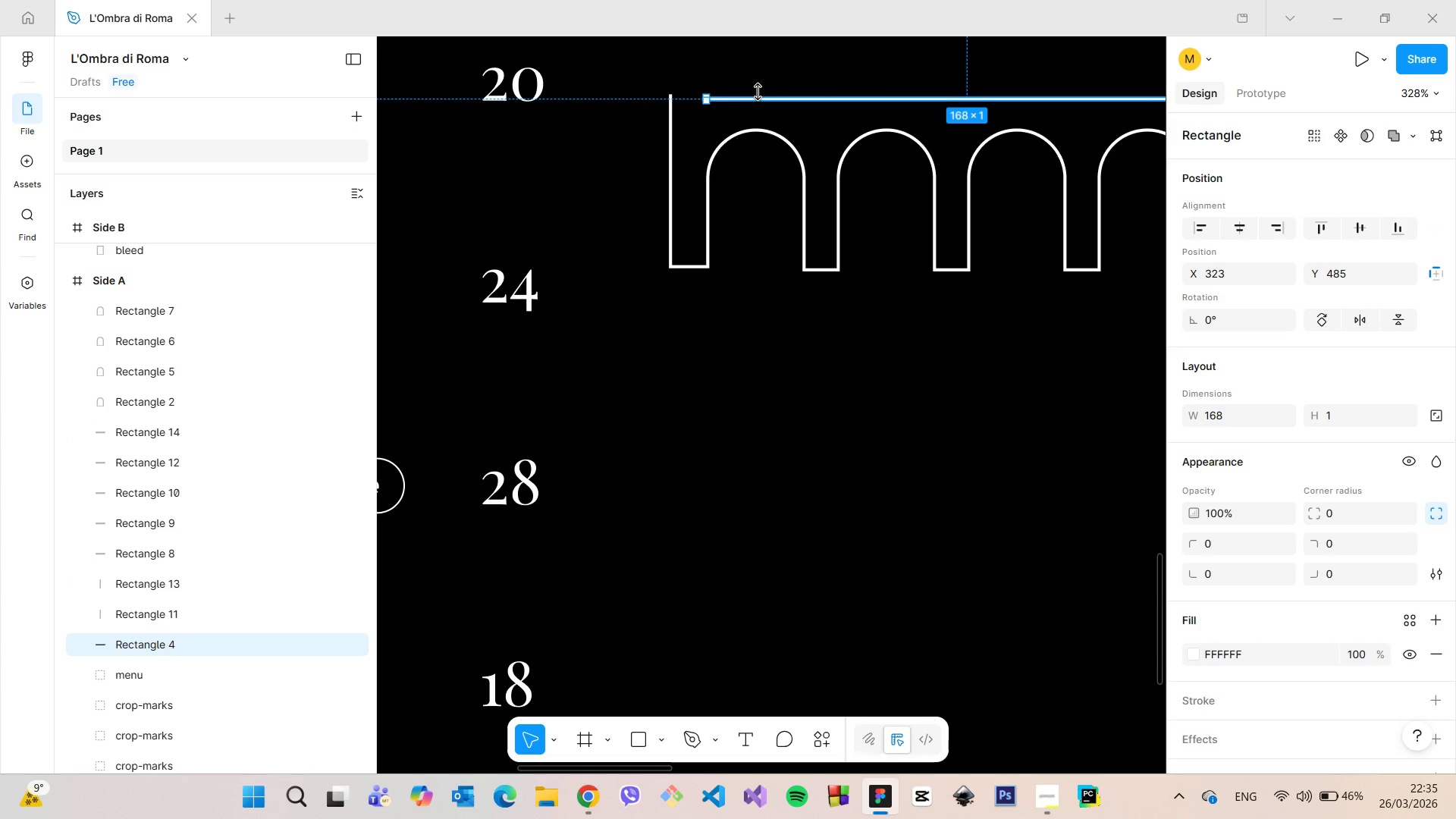 
scroll: coordinate [959, 123], scroll_direction: down, amount: 6.0
 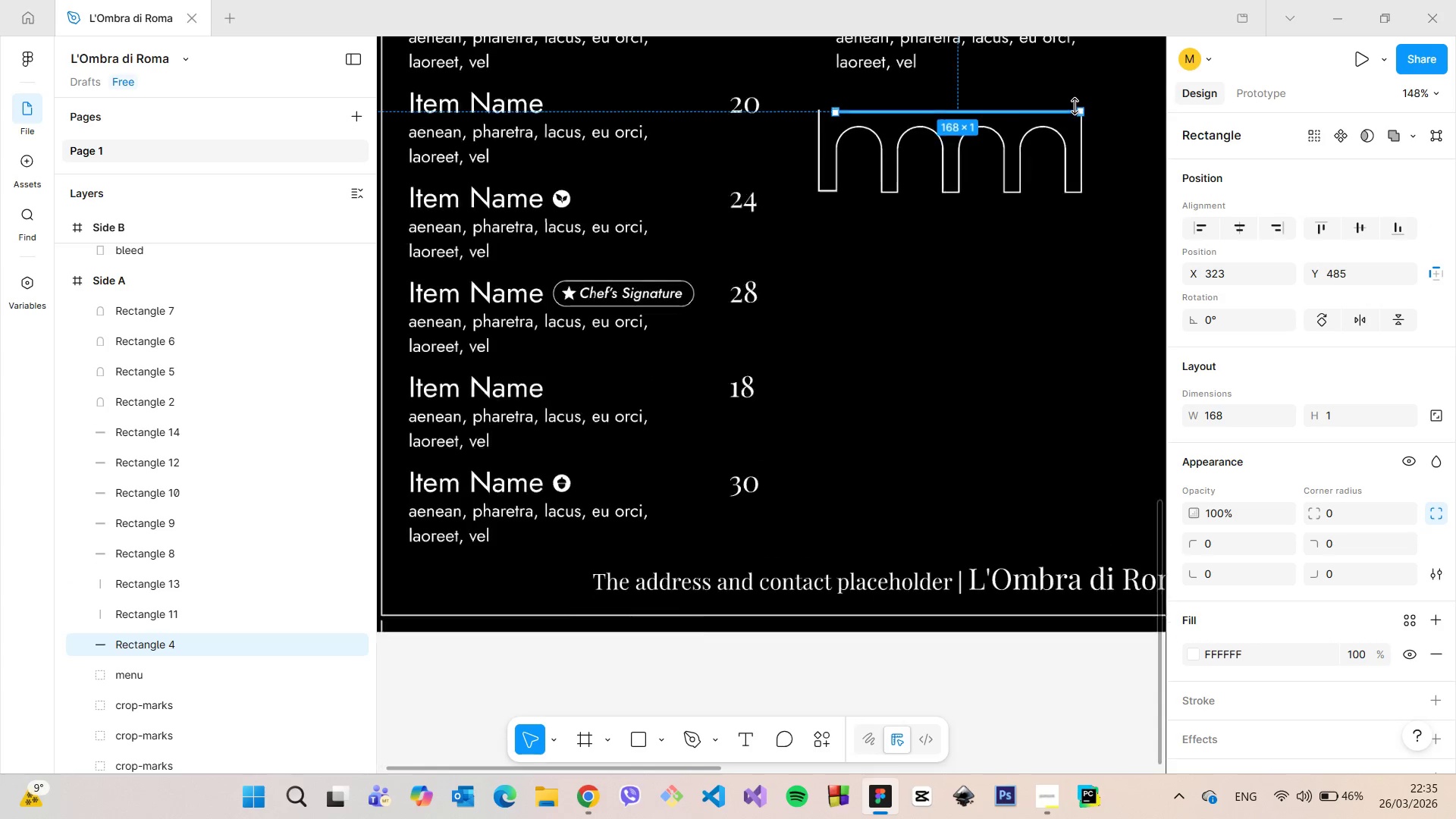 
left_click([1078, 108])
 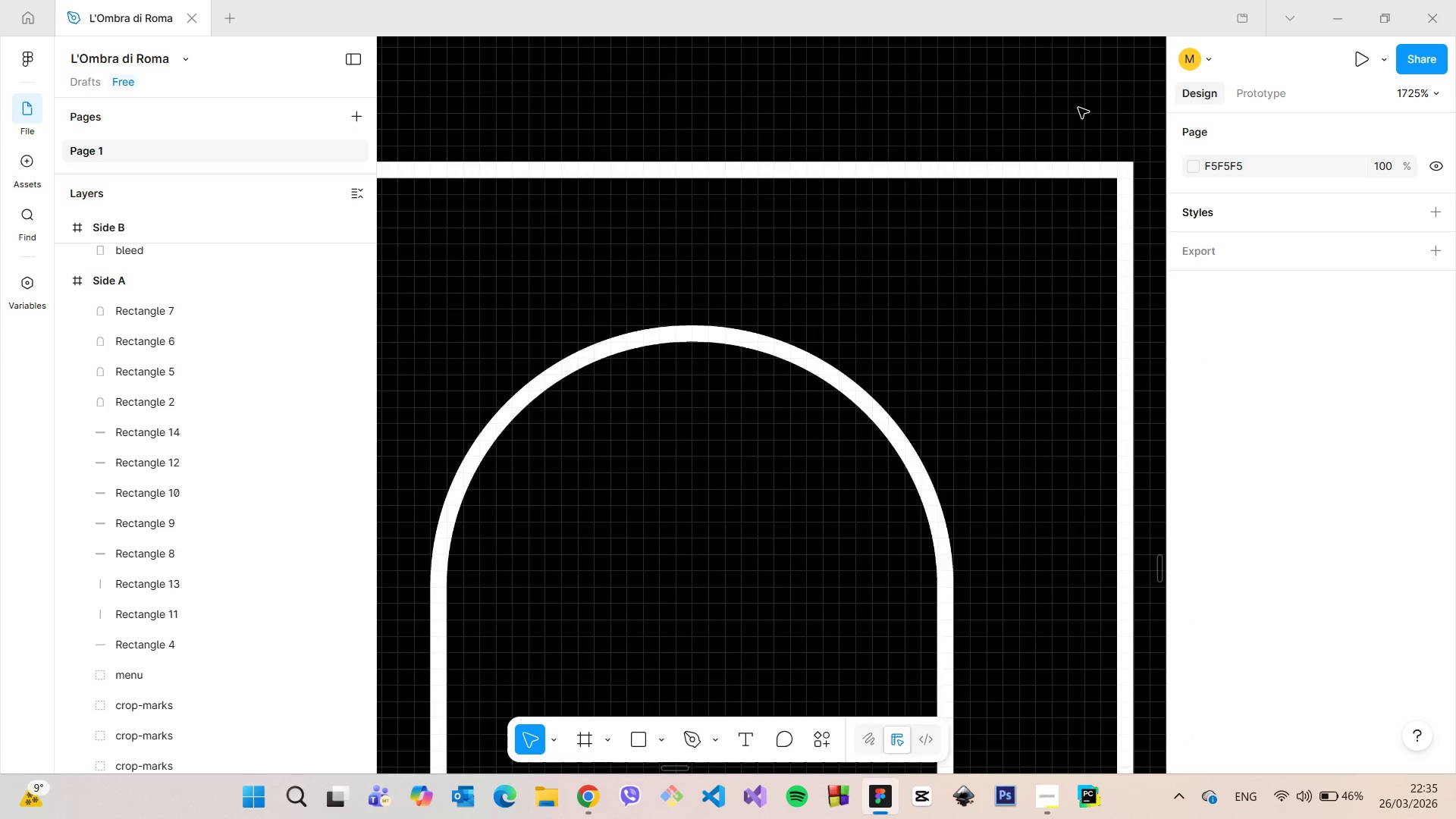 
scroll: coordinate [1079, 107], scroll_direction: up, amount: 24.0
 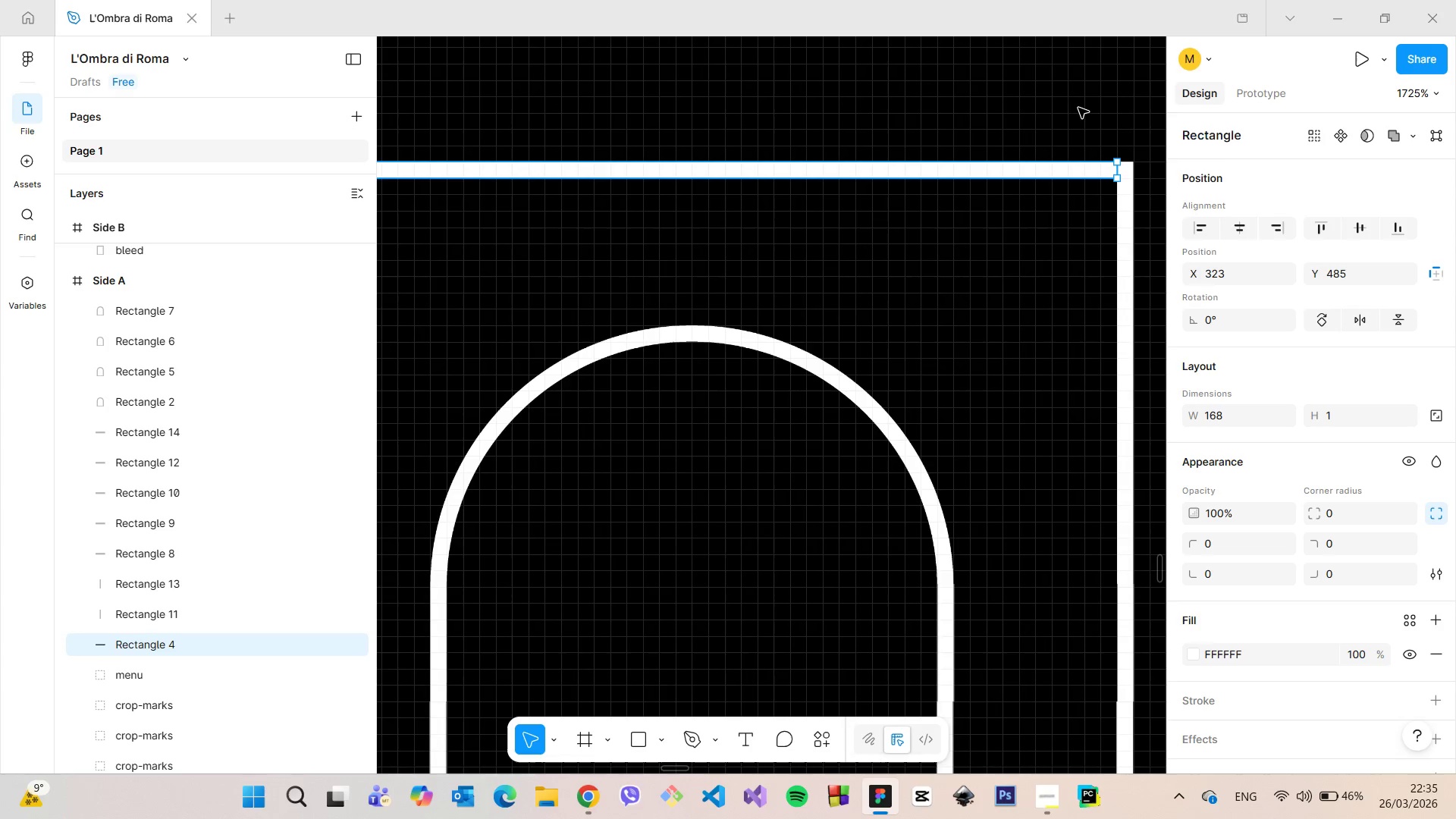 
scroll: coordinate [412, 121], scroll_direction: down, amount: 17.0
 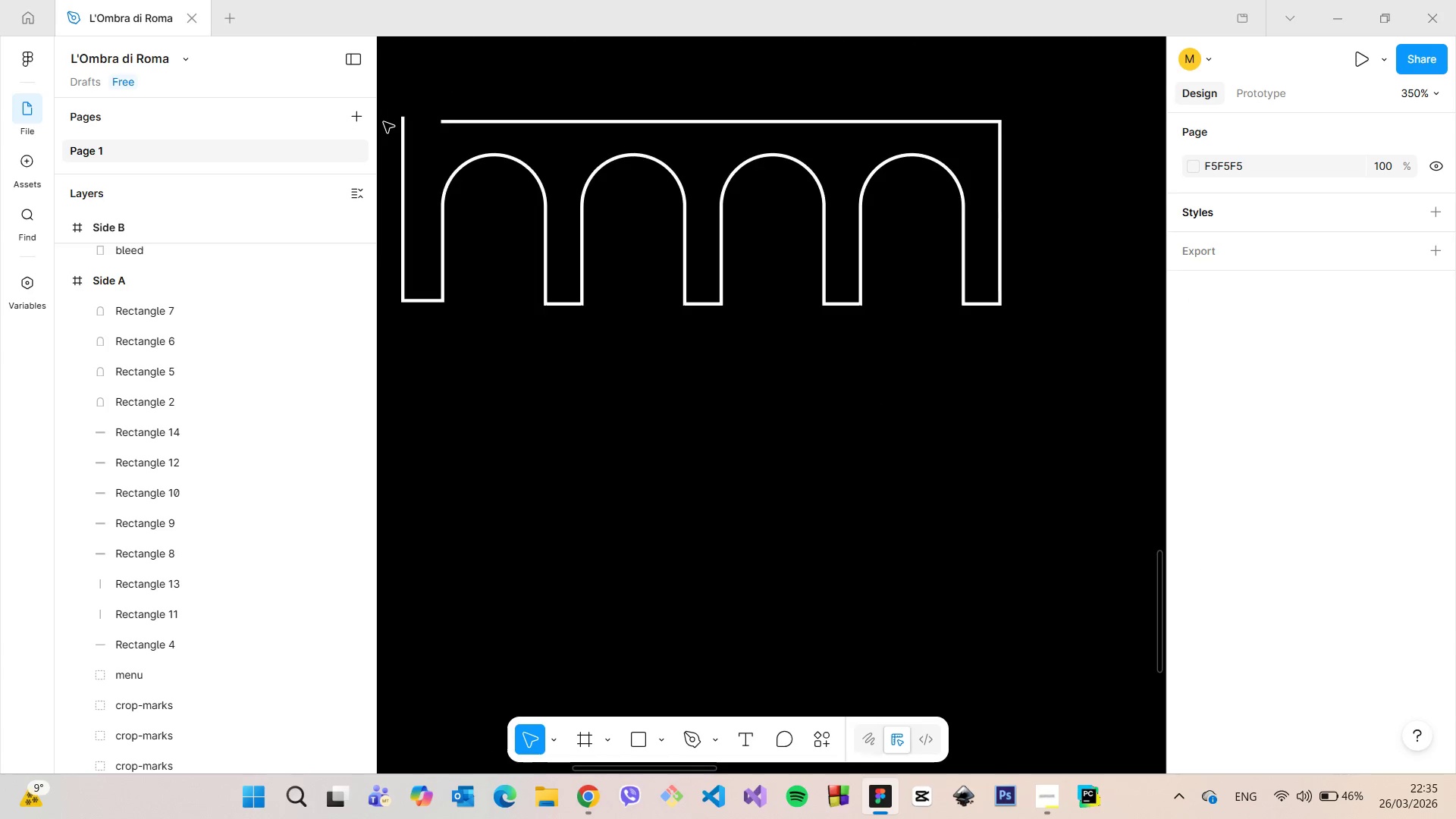 
scroll: coordinate [384, 123], scroll_direction: up, amount: 10.0
 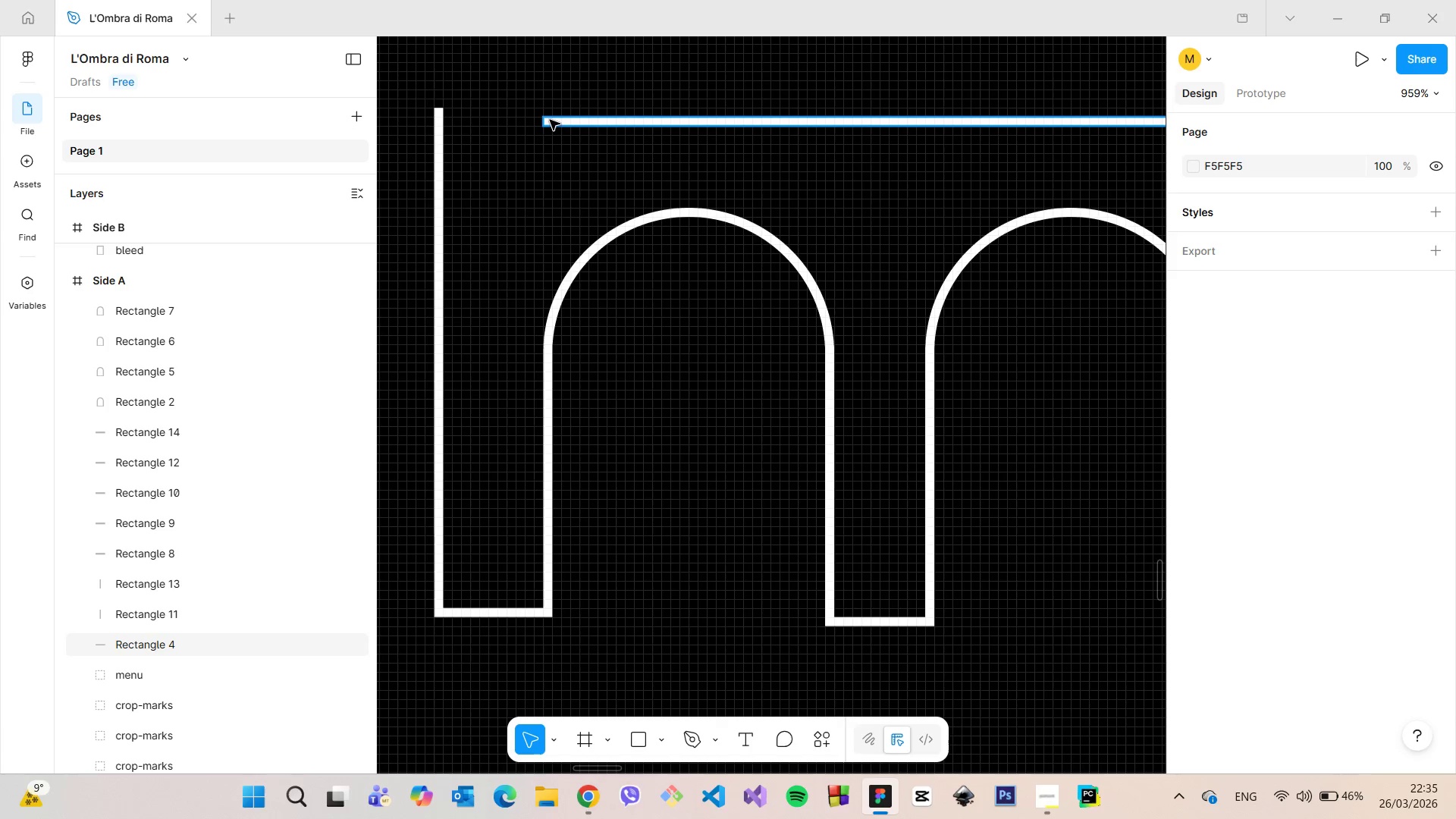 
left_click([550, 120])
 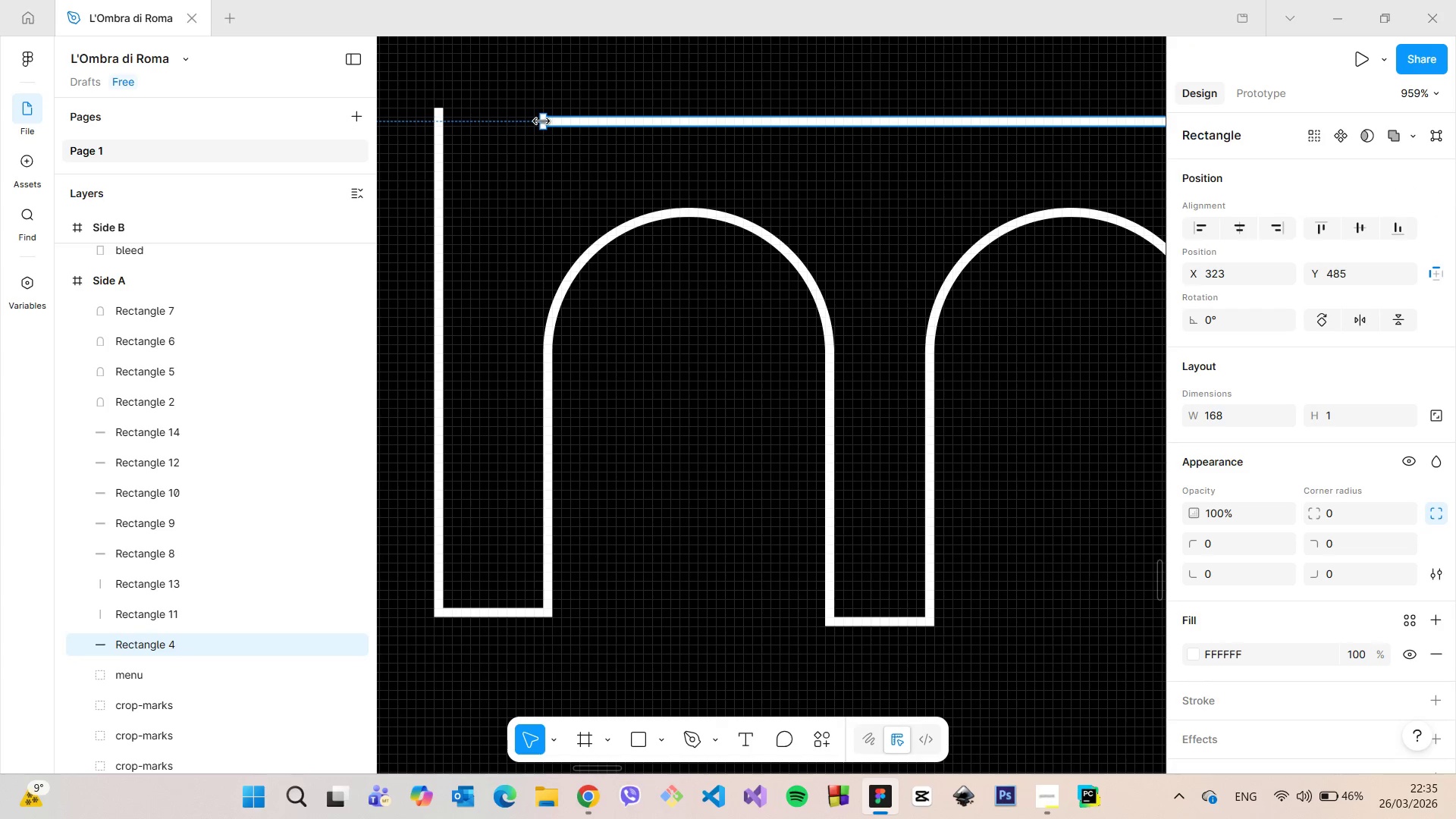 
left_click_drag(start_coordinate=[541, 121], to_coordinate=[437, 123])
 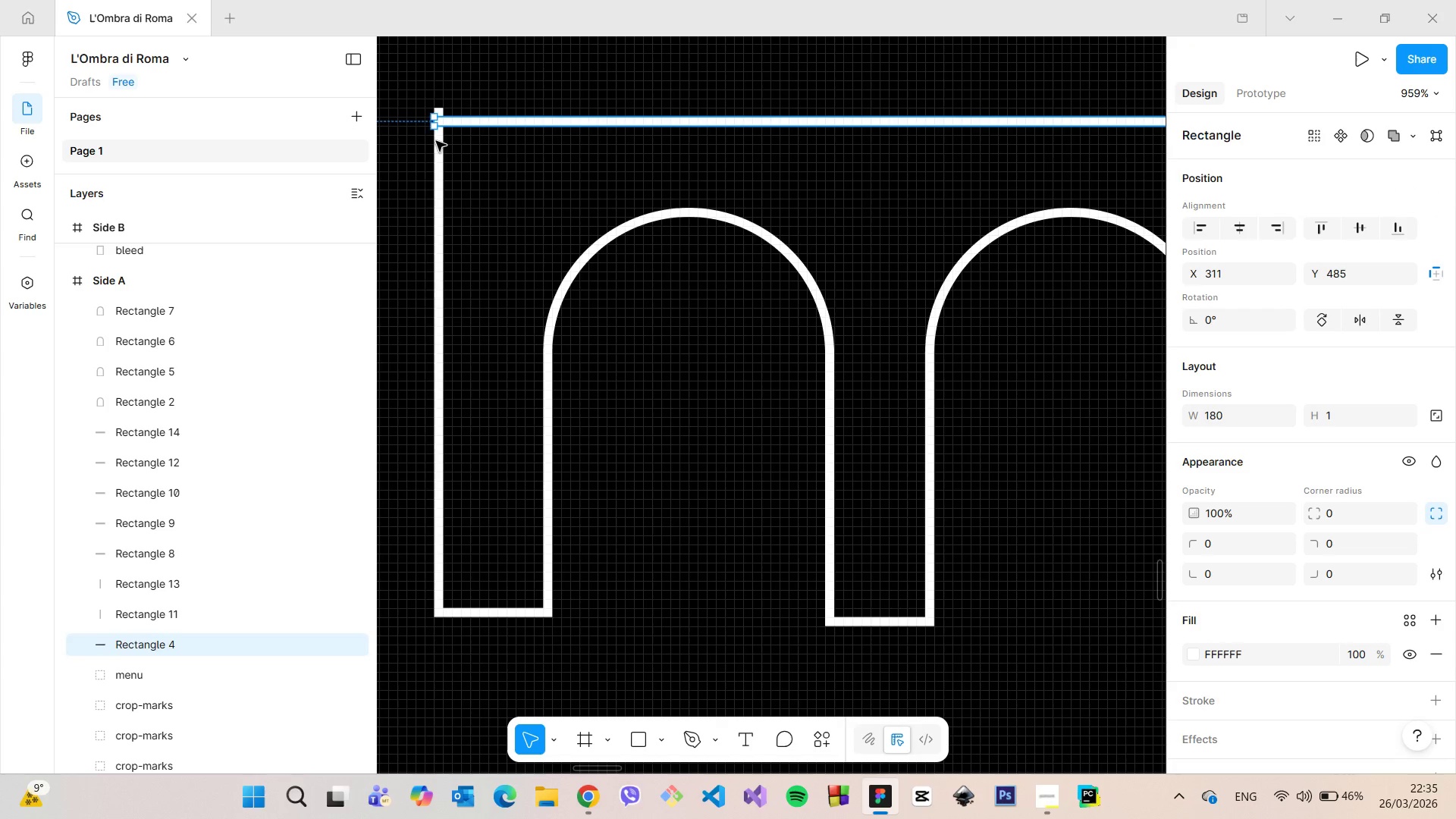 
left_click([436, 141])
 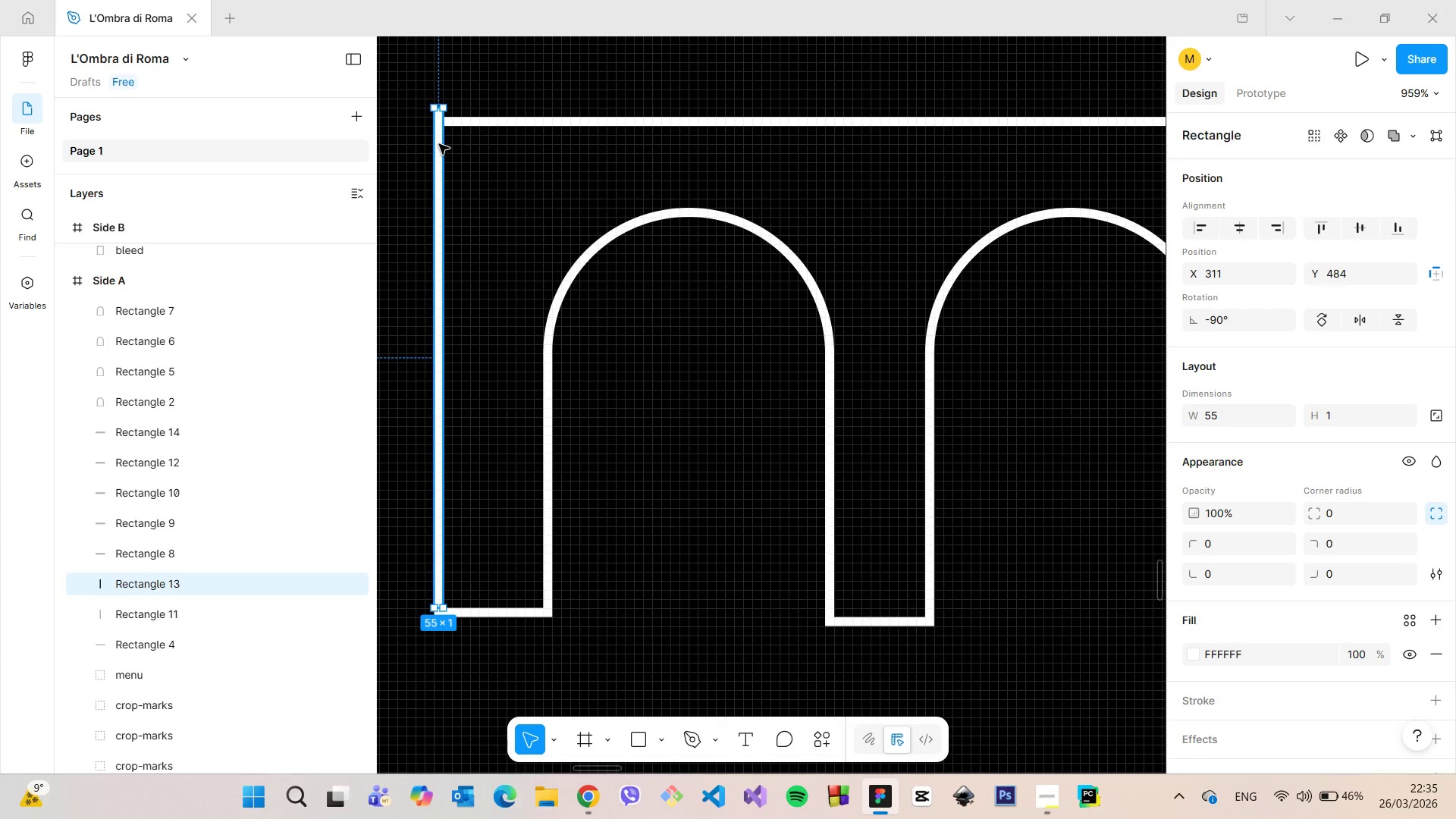 
left_click_drag(start_coordinate=[439, 141], to_coordinate=[441, 149])
 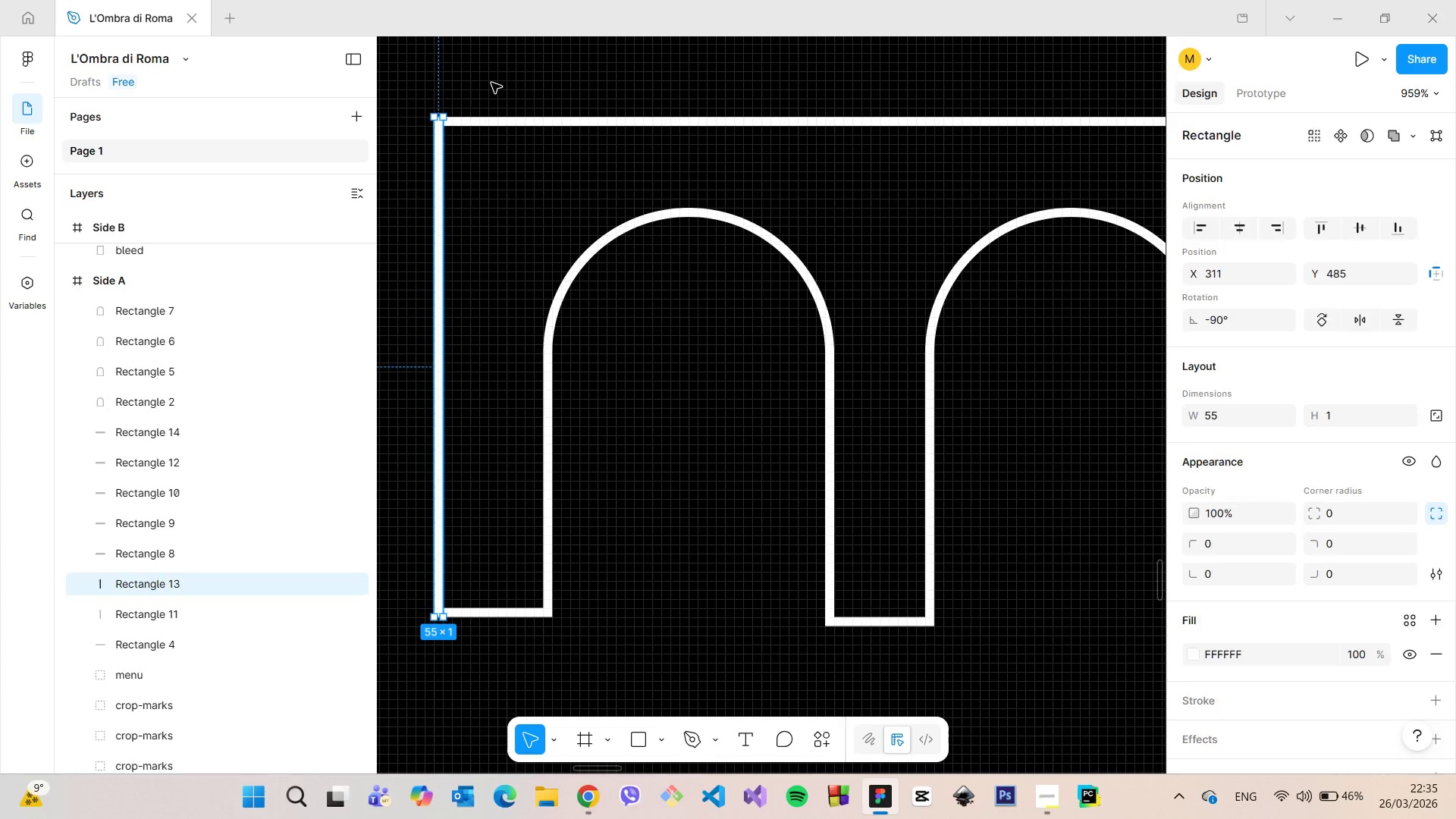 
left_click([491, 83])
 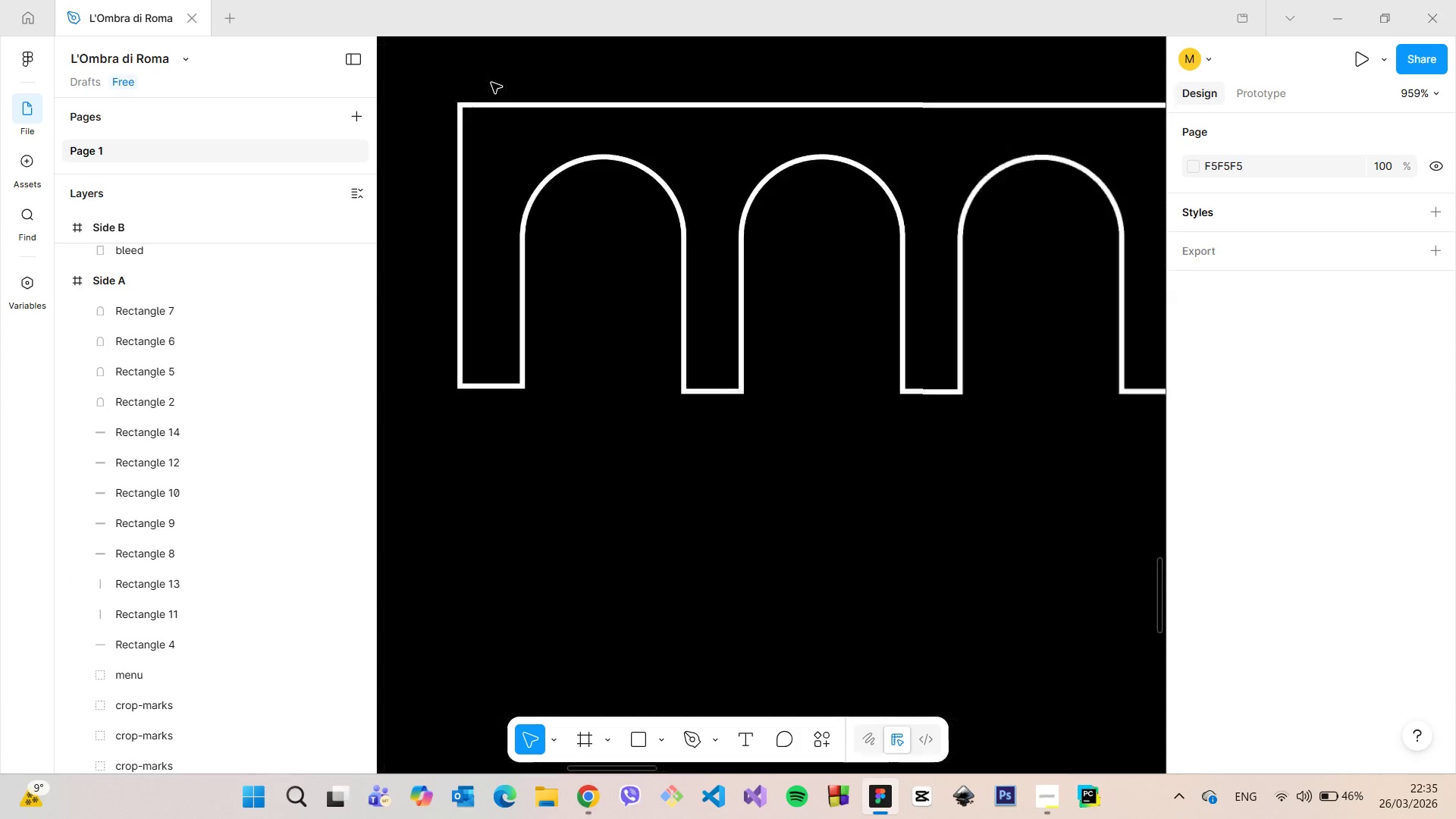 
scroll: coordinate [491, 83], scroll_direction: down, amount: 6.0
 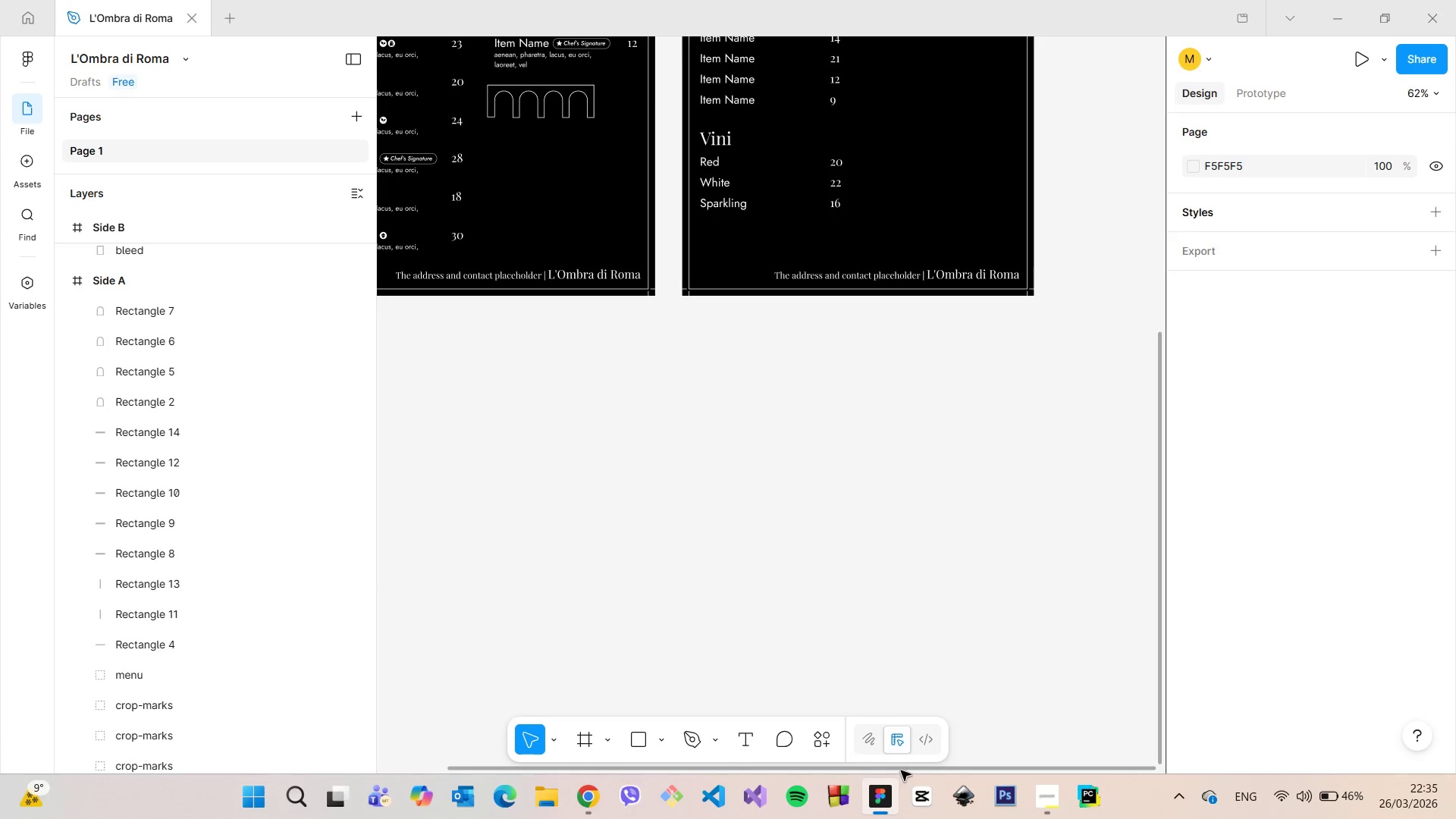 
left_click_drag(start_coordinate=[901, 770], to_coordinate=[708, 695])
 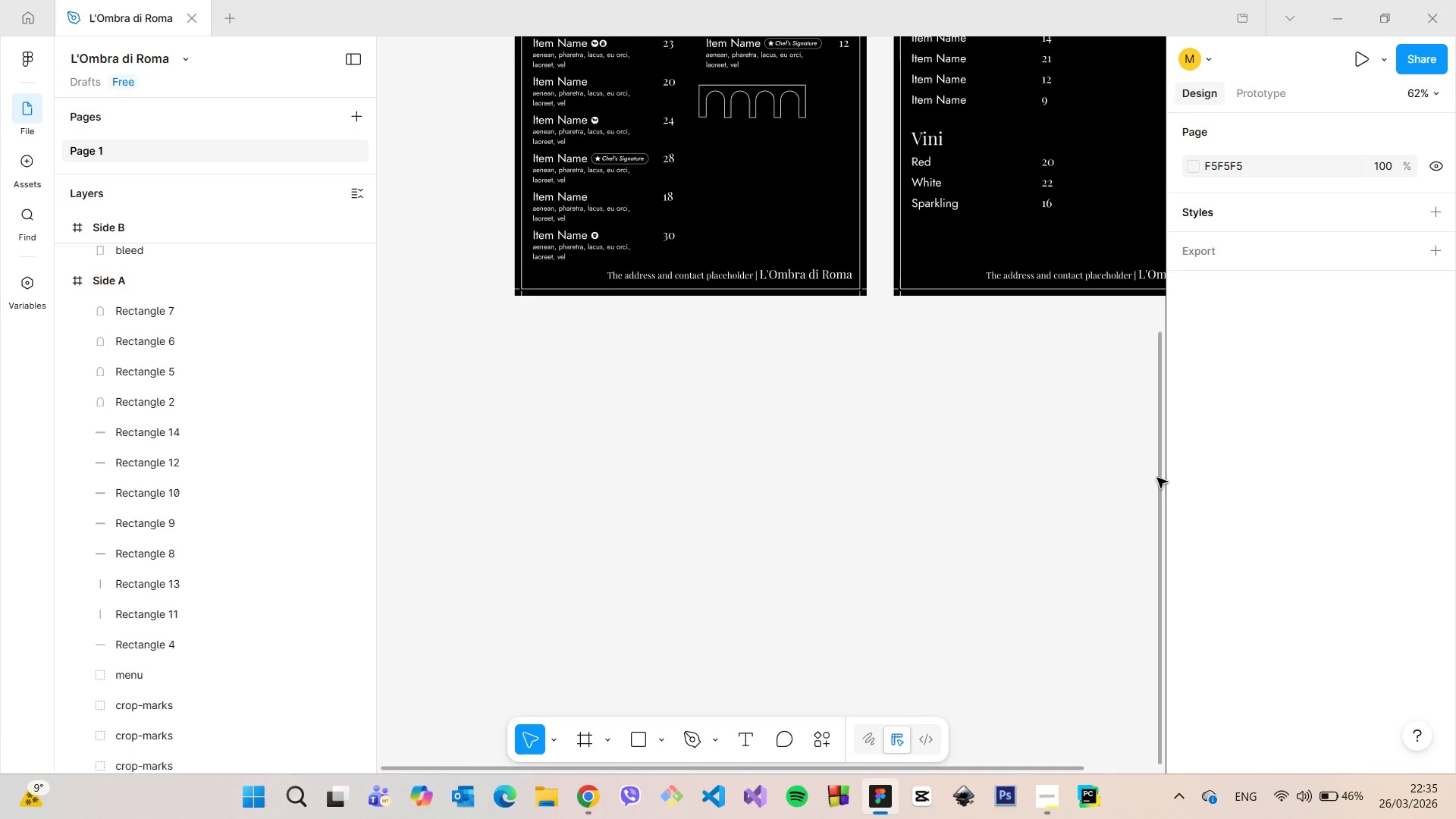 
left_click_drag(start_coordinate=[1157, 478], to_coordinate=[1182, 287])
 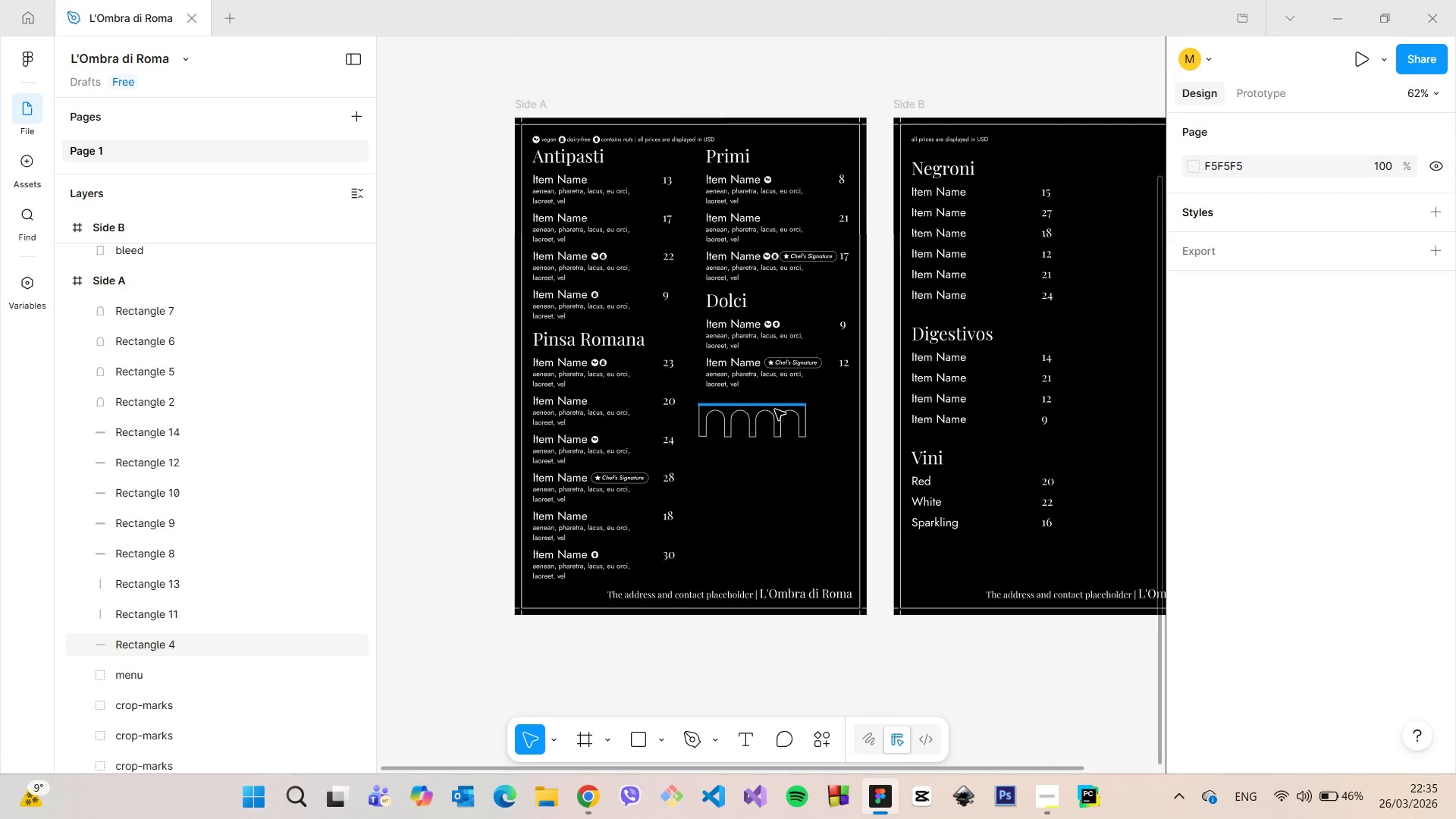 
scroll: coordinate [775, 411], scroll_direction: up, amount: 9.0
 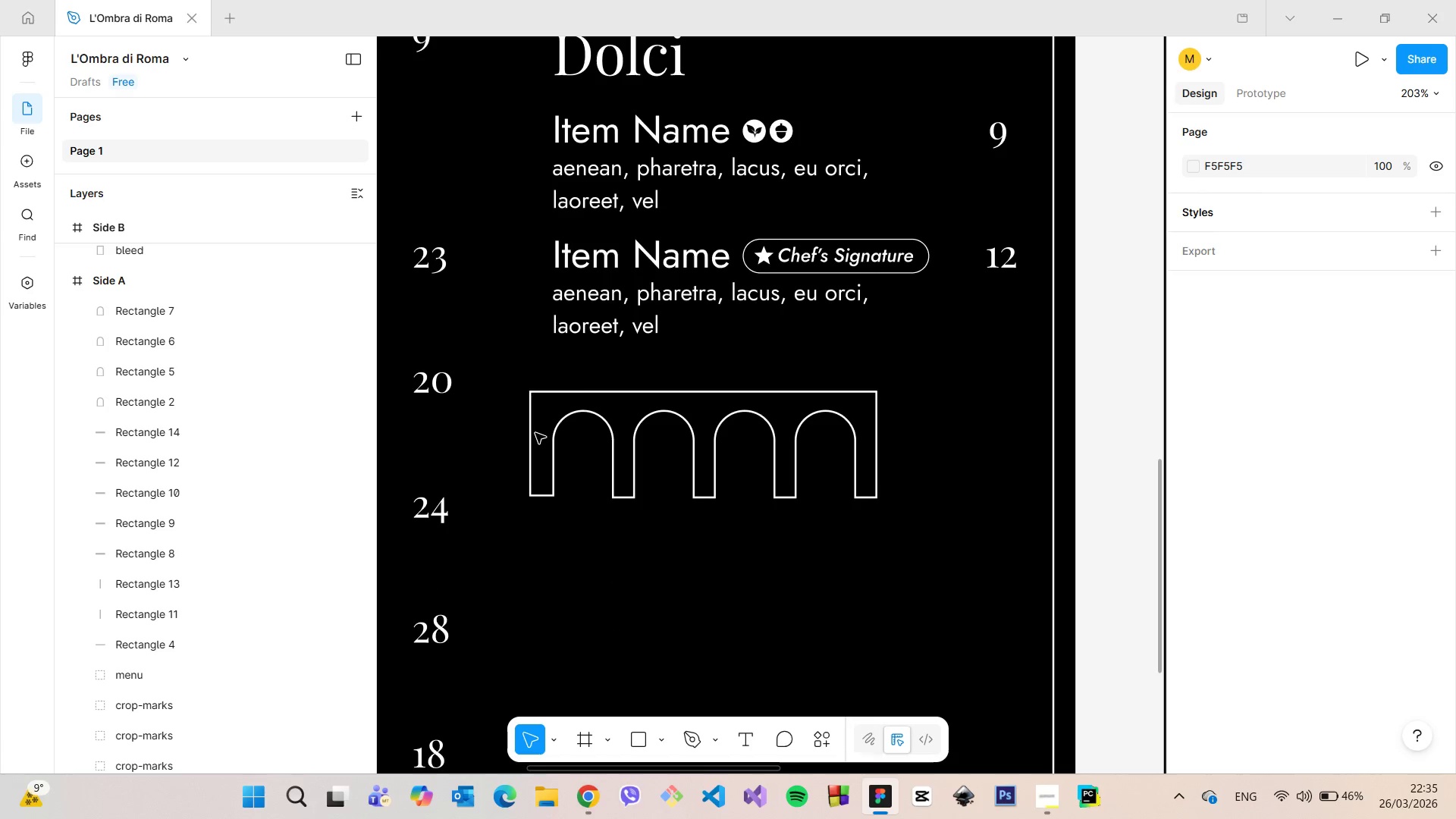 
left_click([535, 433])
 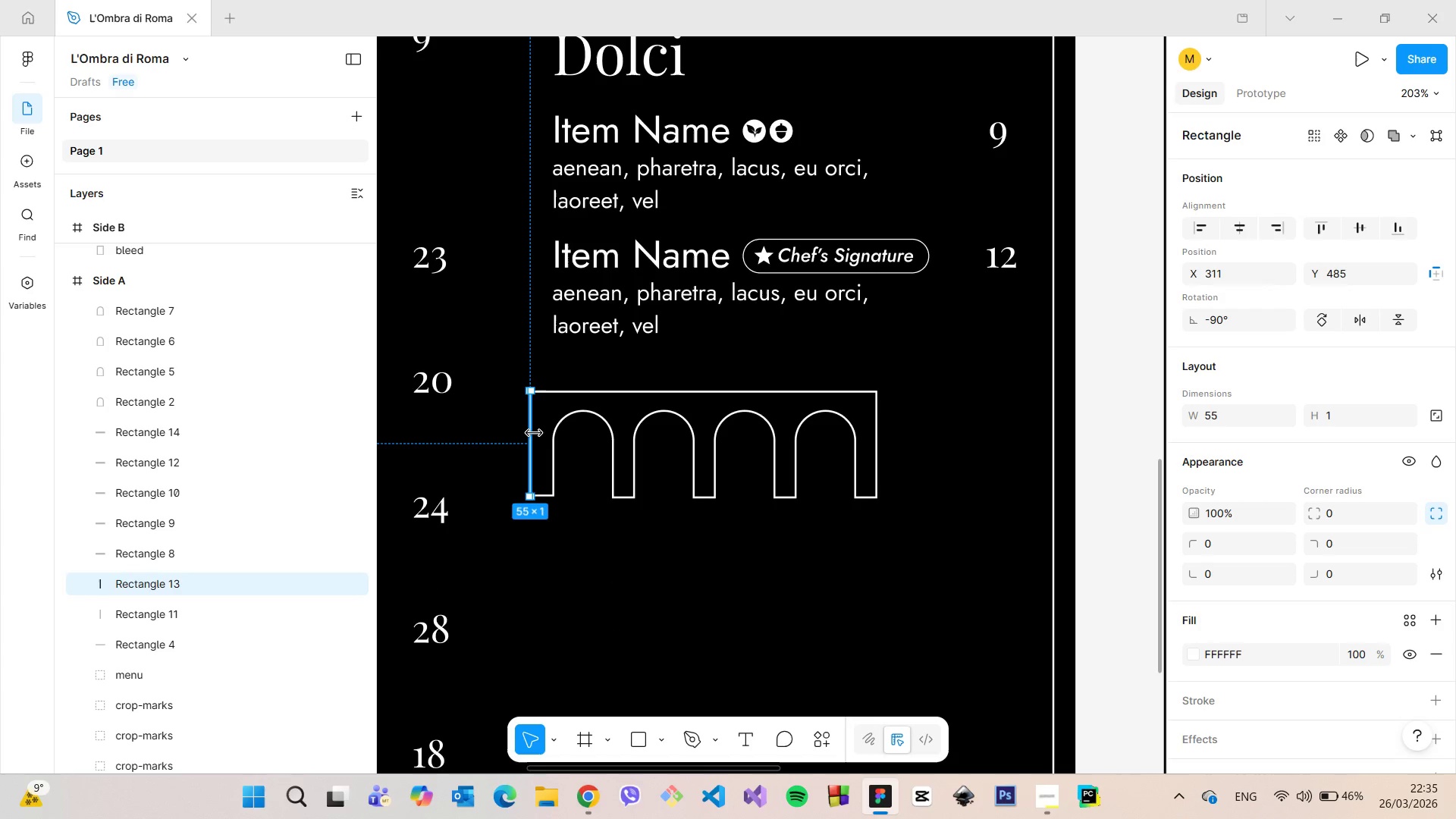 
left_click([534, 432])
 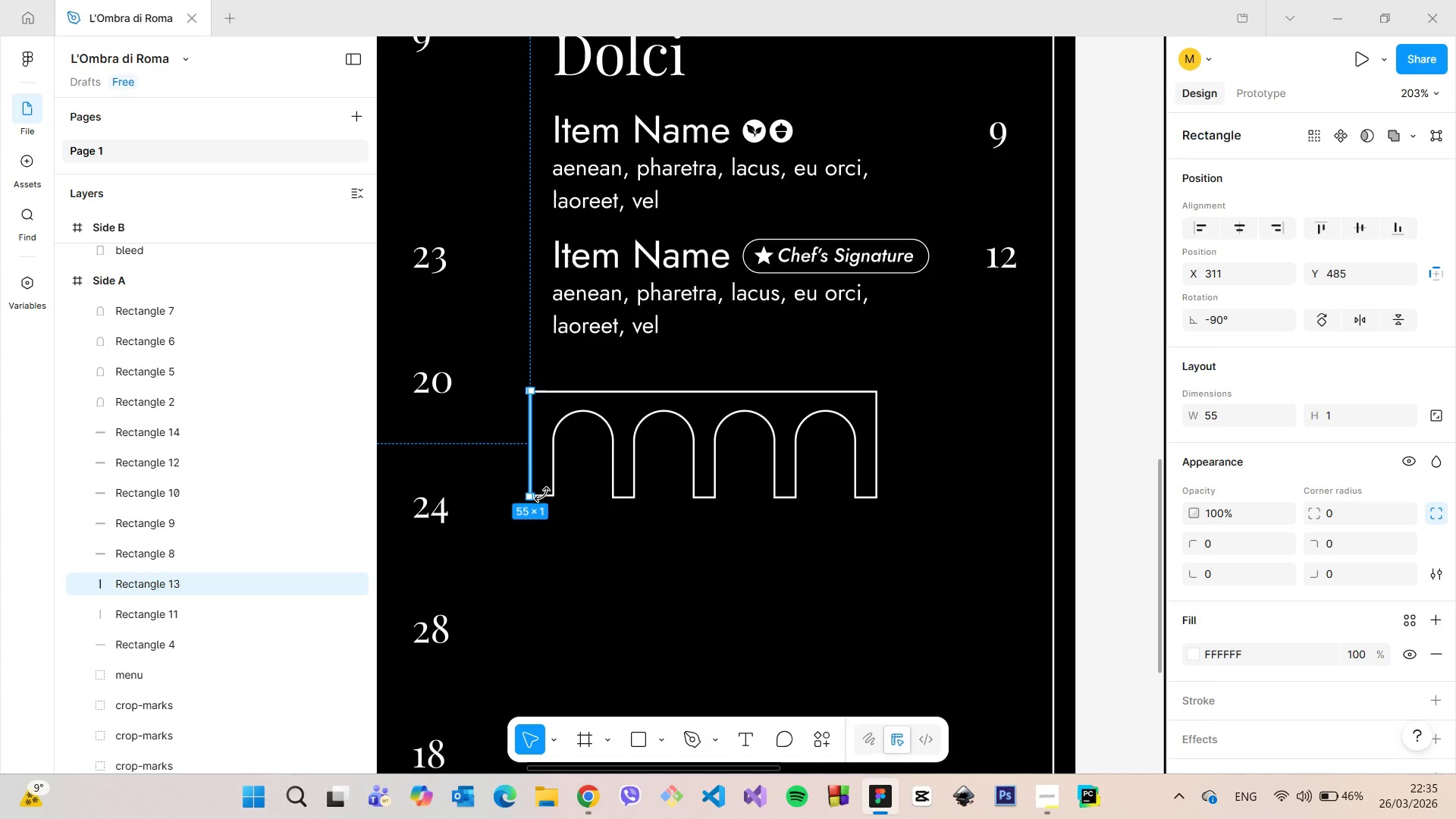 
hold_key(key=ShiftLeft, duration=1.5)
left_click([548, 499])
 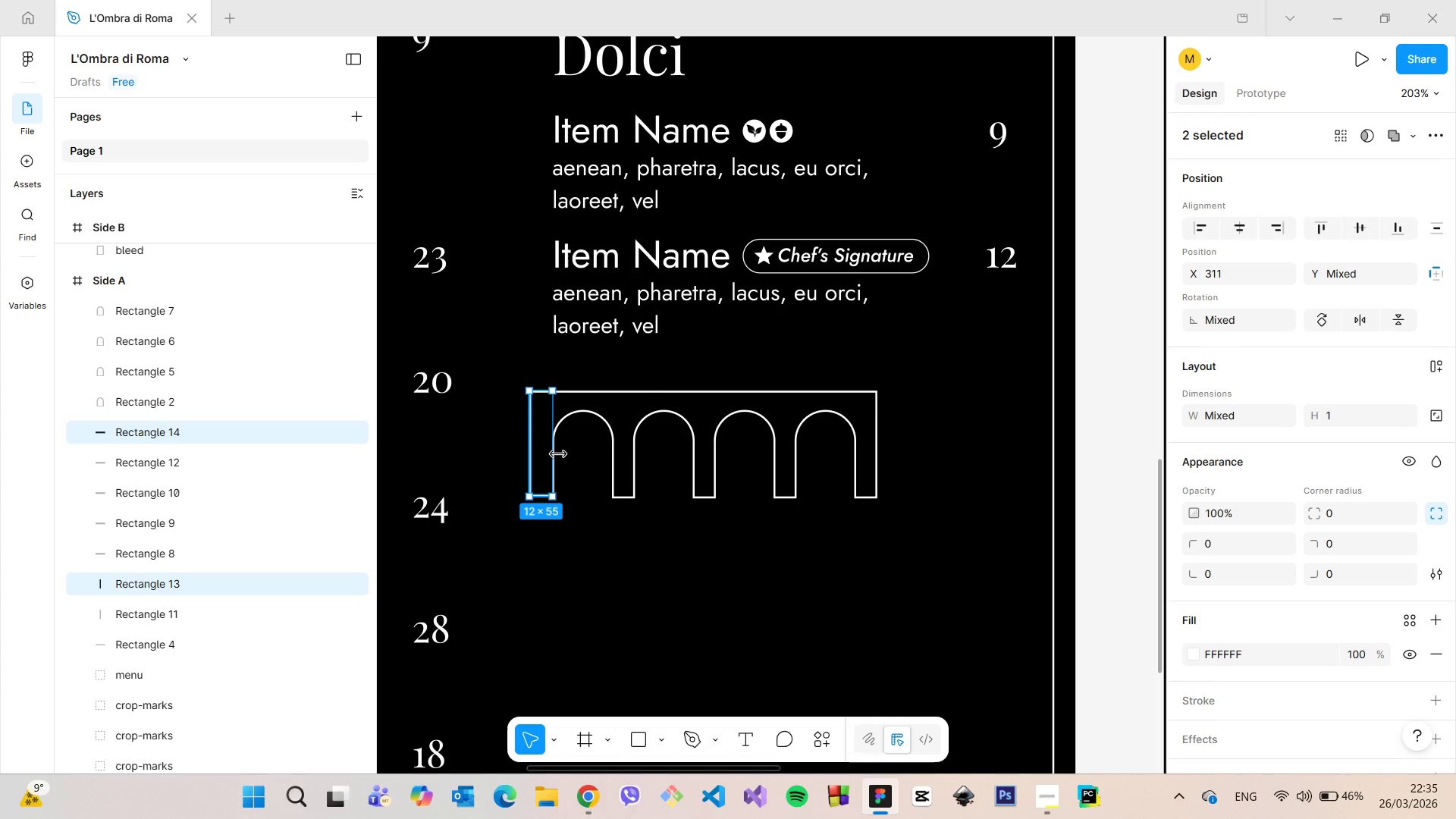 
hold_key(key=ShiftLeft, duration=1.52)
left_click([592, 408])
 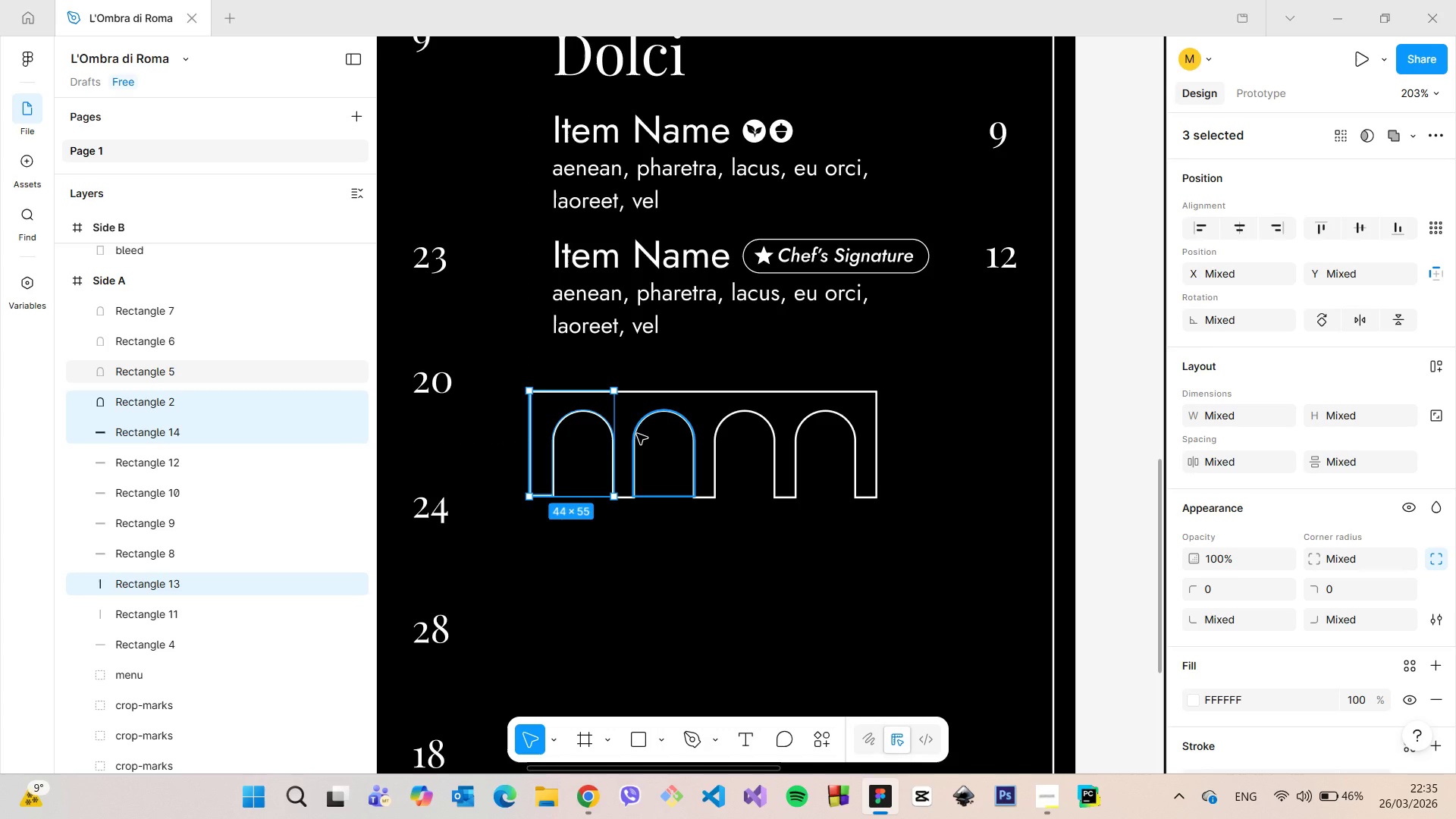 
hold_key(key=ShiftLeft, duration=1.5)
left_click([637, 434])
 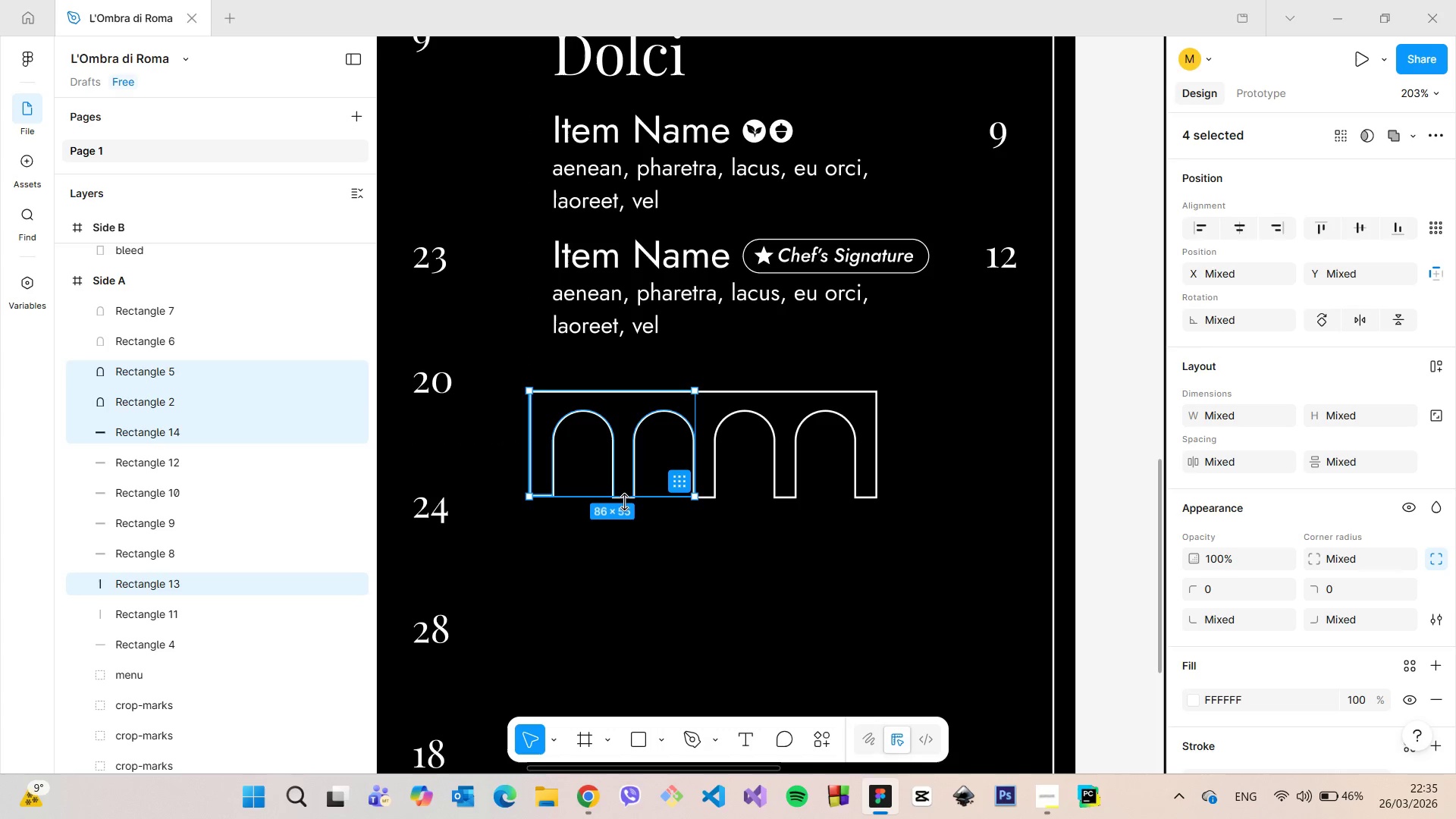 
hold_key(key=ShiftLeft, duration=1.52)
left_click([752, 387])
 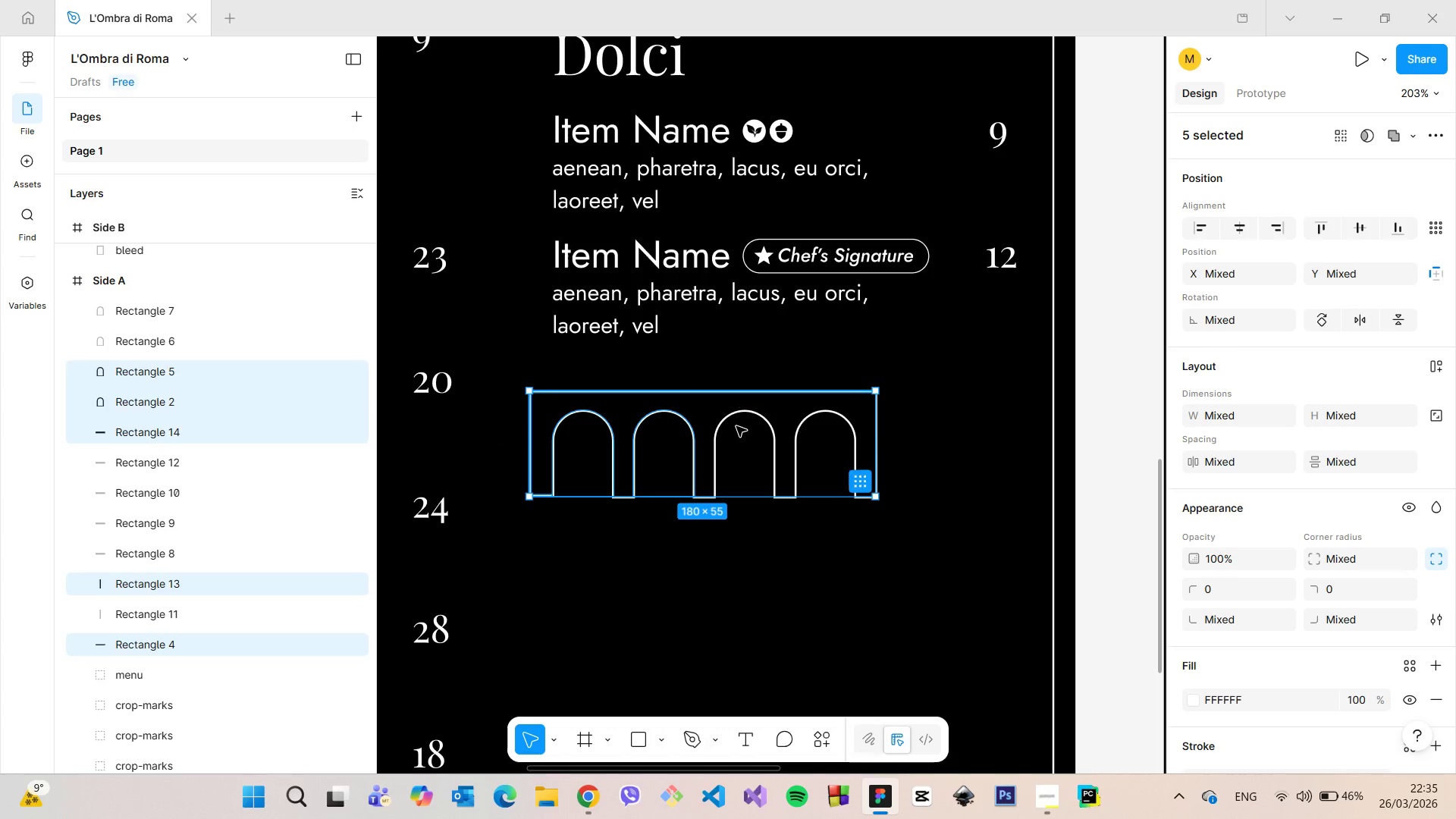 
hold_key(key=ShiftLeft, duration=1.5)
left_click([730, 419])
 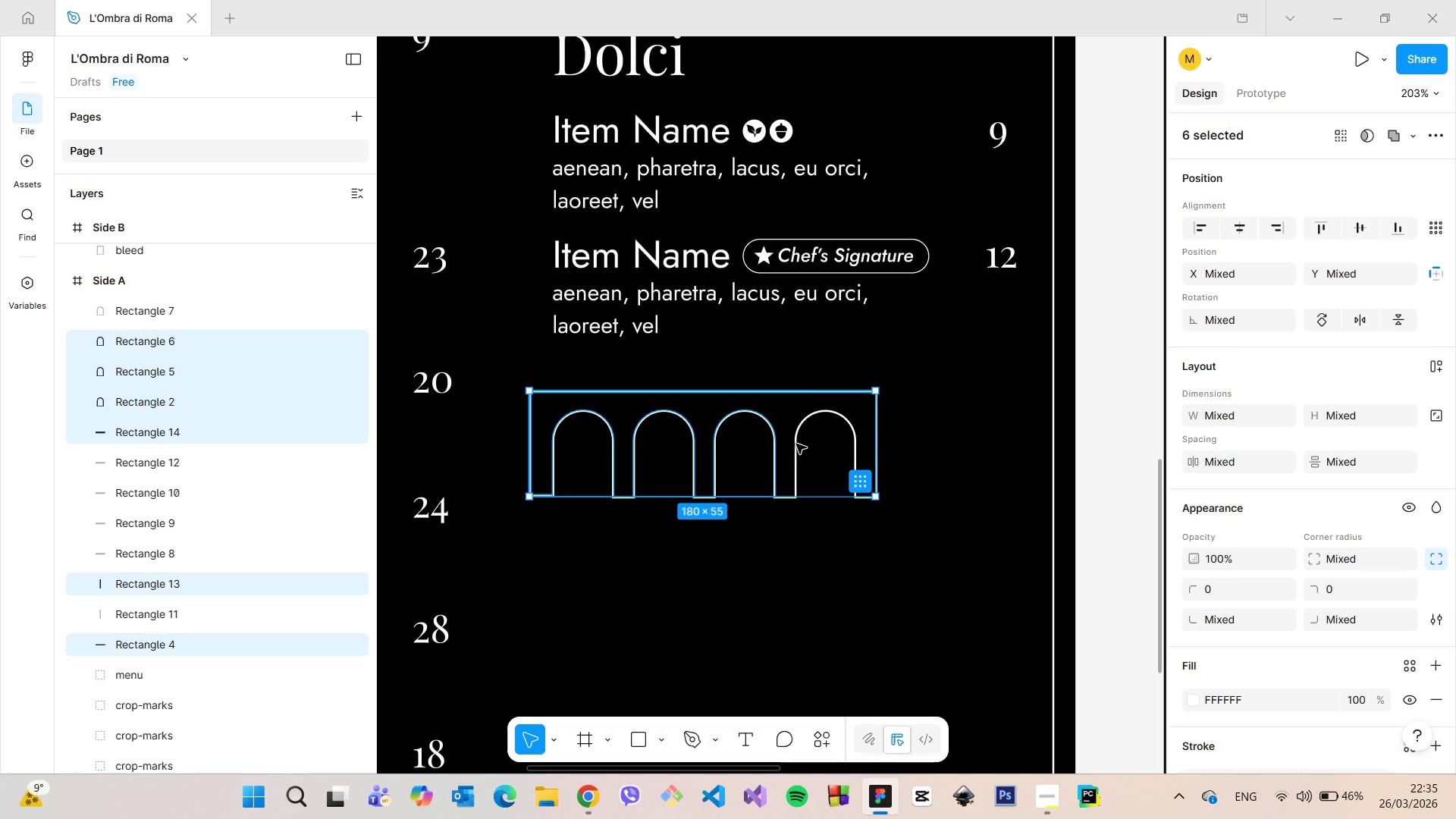 
hold_key(key=ShiftLeft, duration=1.51)
left_click([799, 444])
 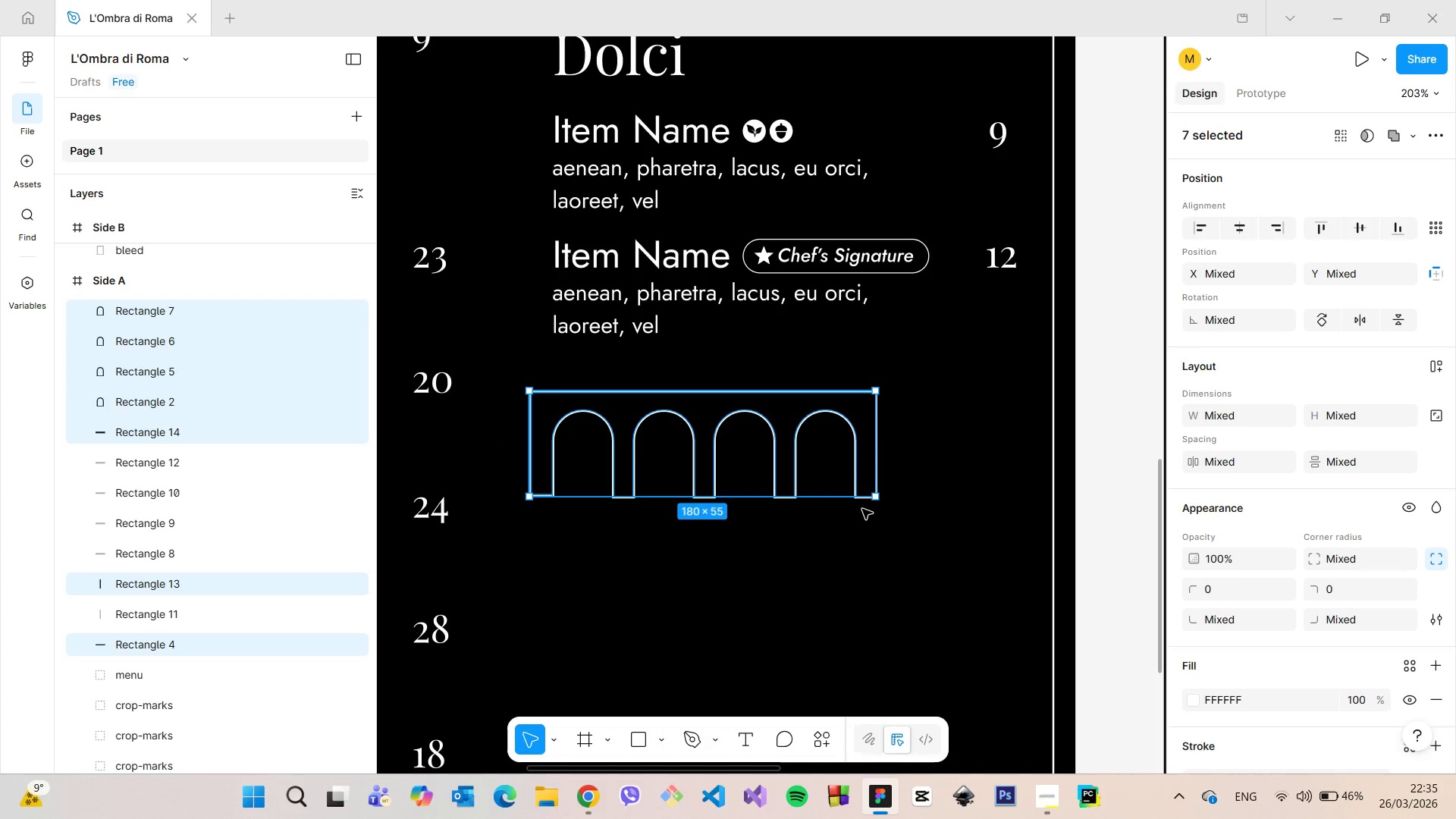 
hold_key(key=ShiftLeft, duration=1.5)
 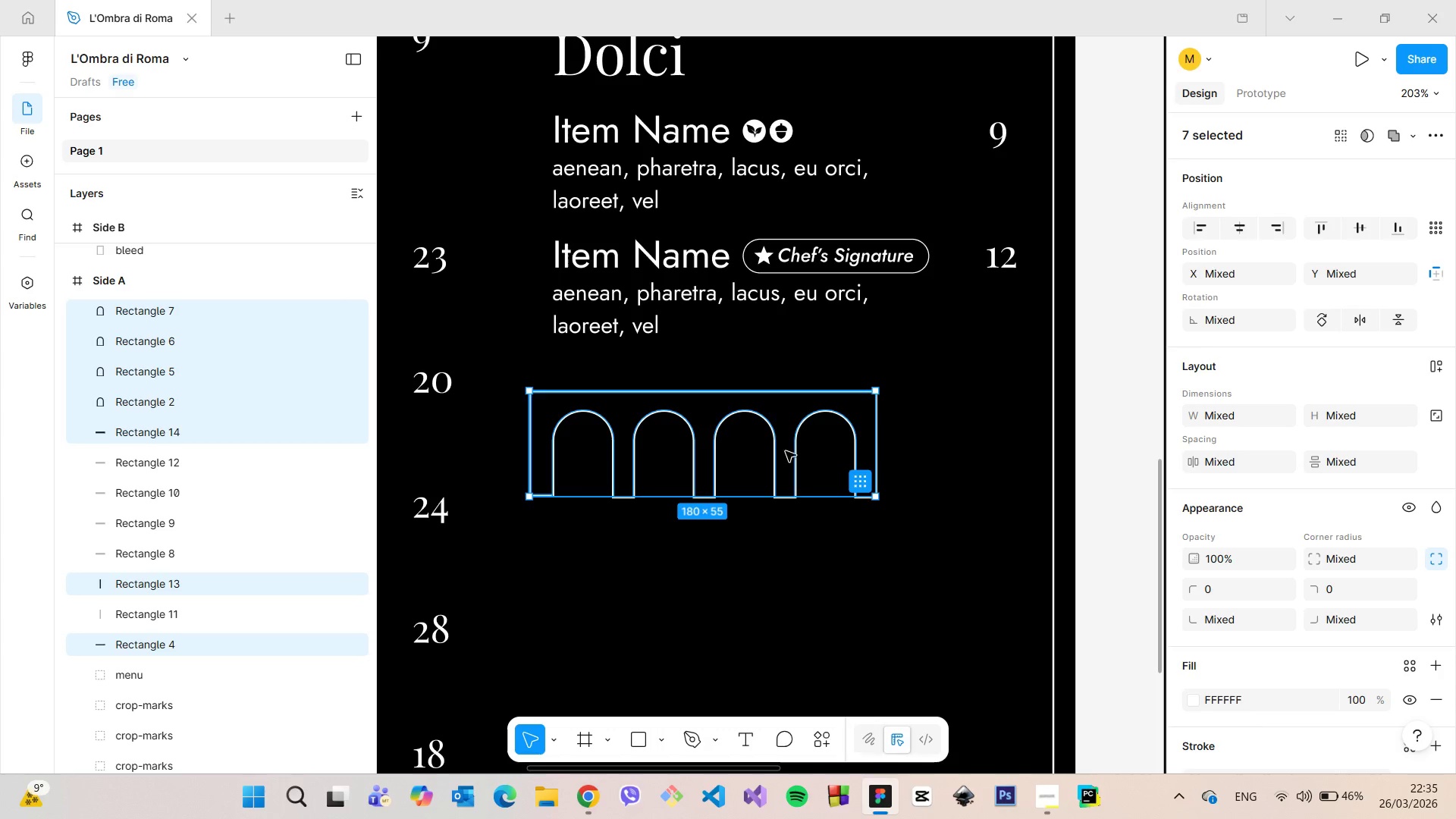 
hold_key(key=ShiftLeft, duration=0.78)
 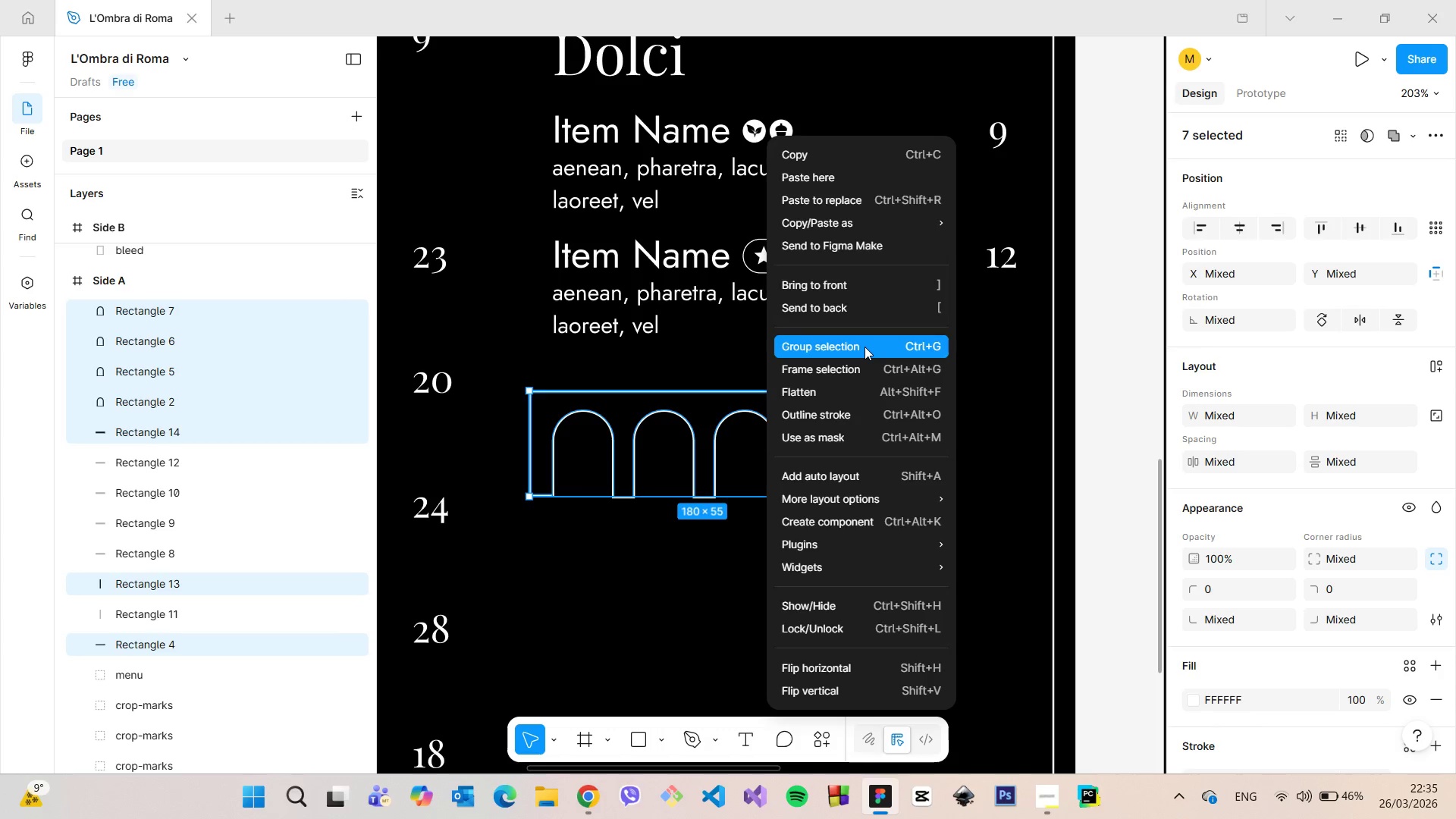 
left_click([864, 347])
 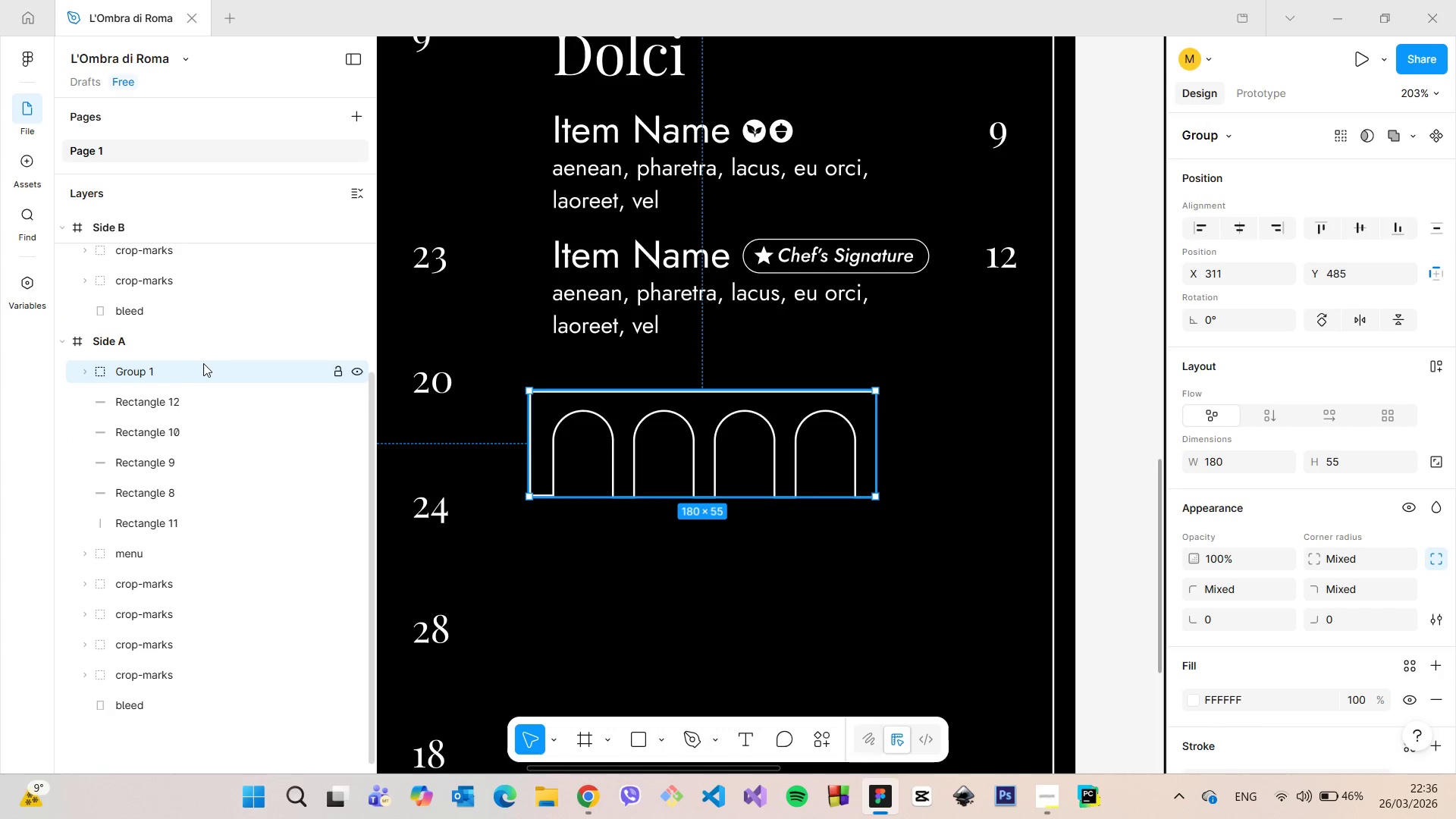 
double_click([203, 363])
 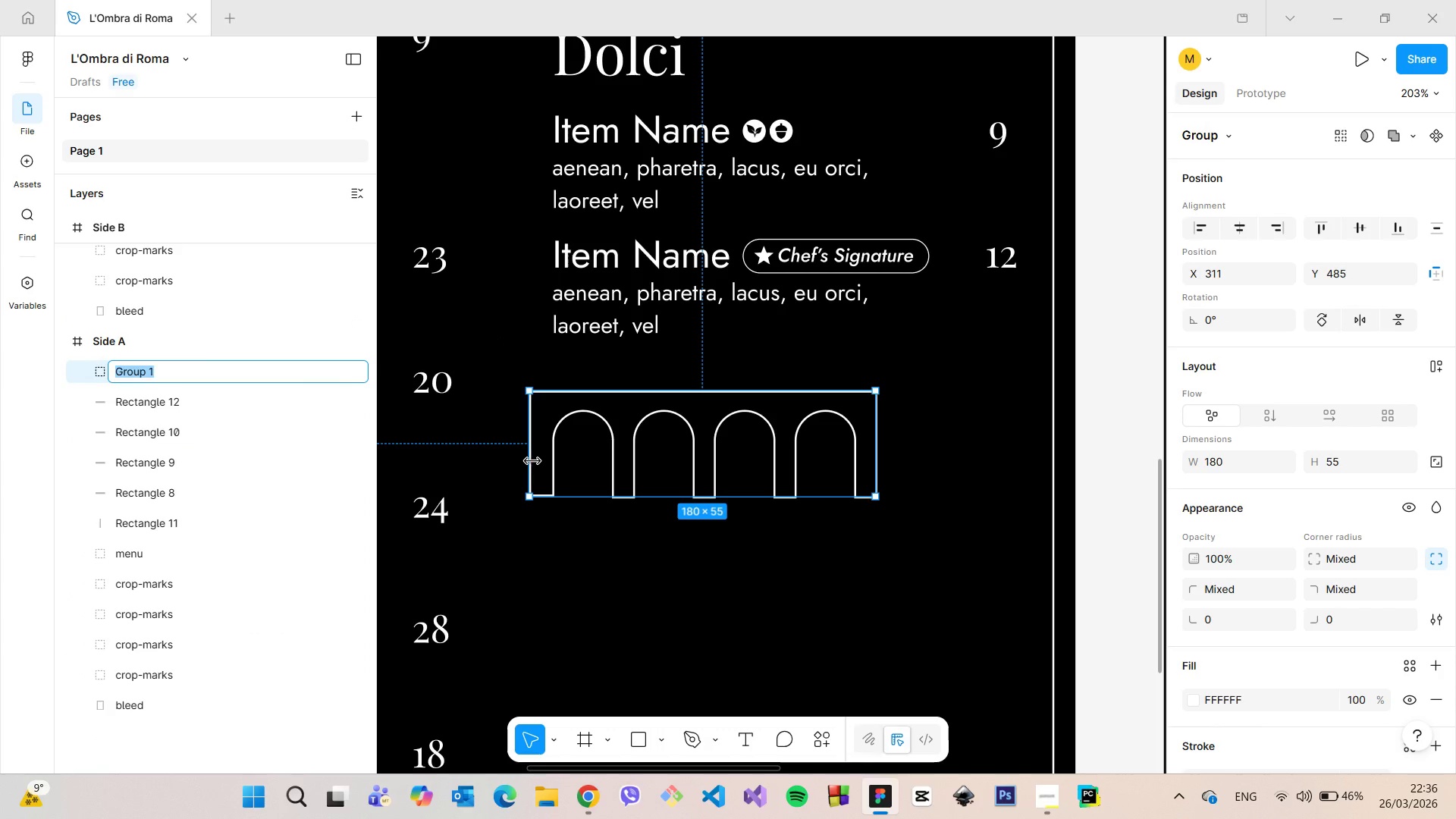 
type(fence-decoration)
 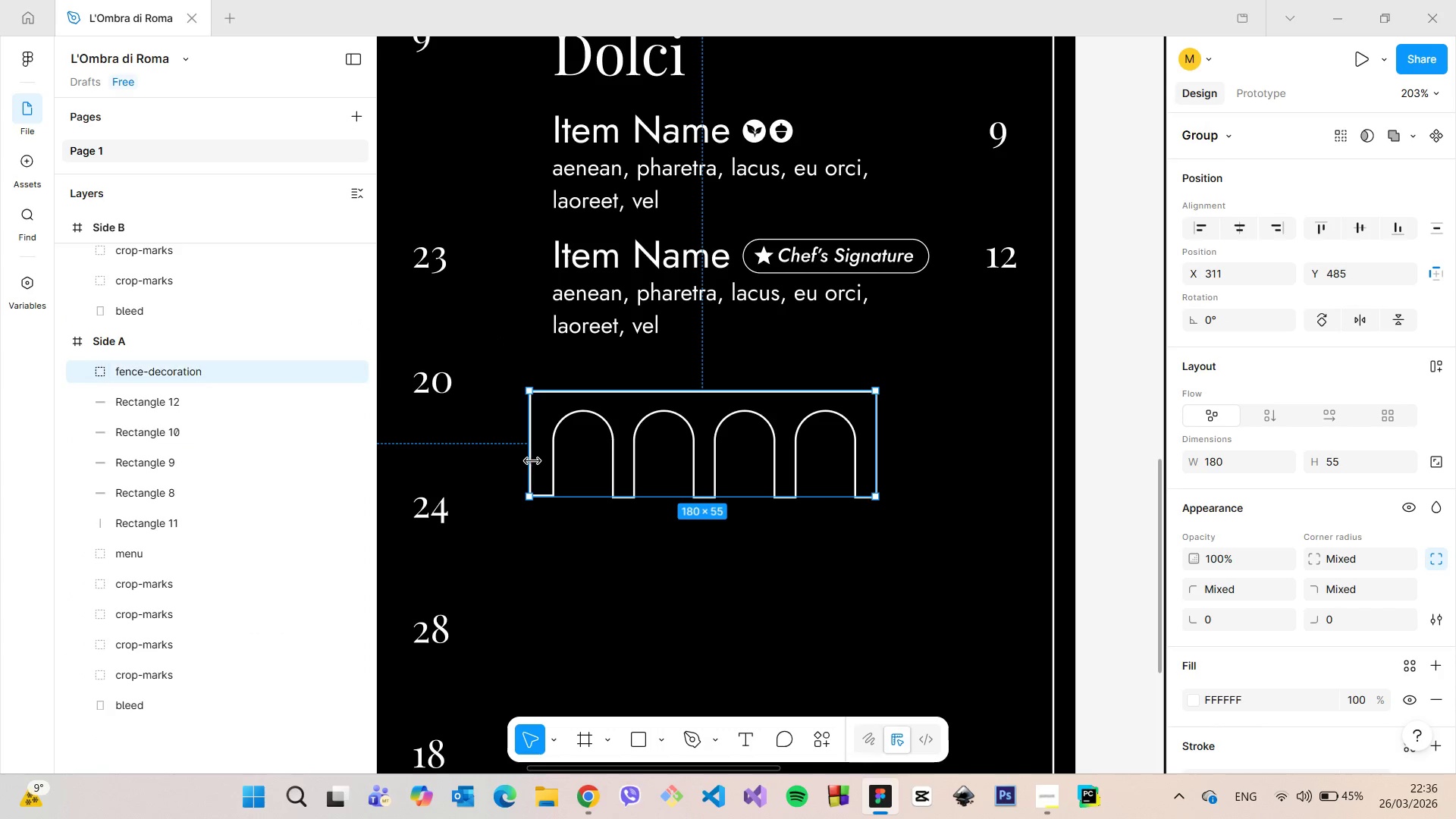 
key(Enter)
 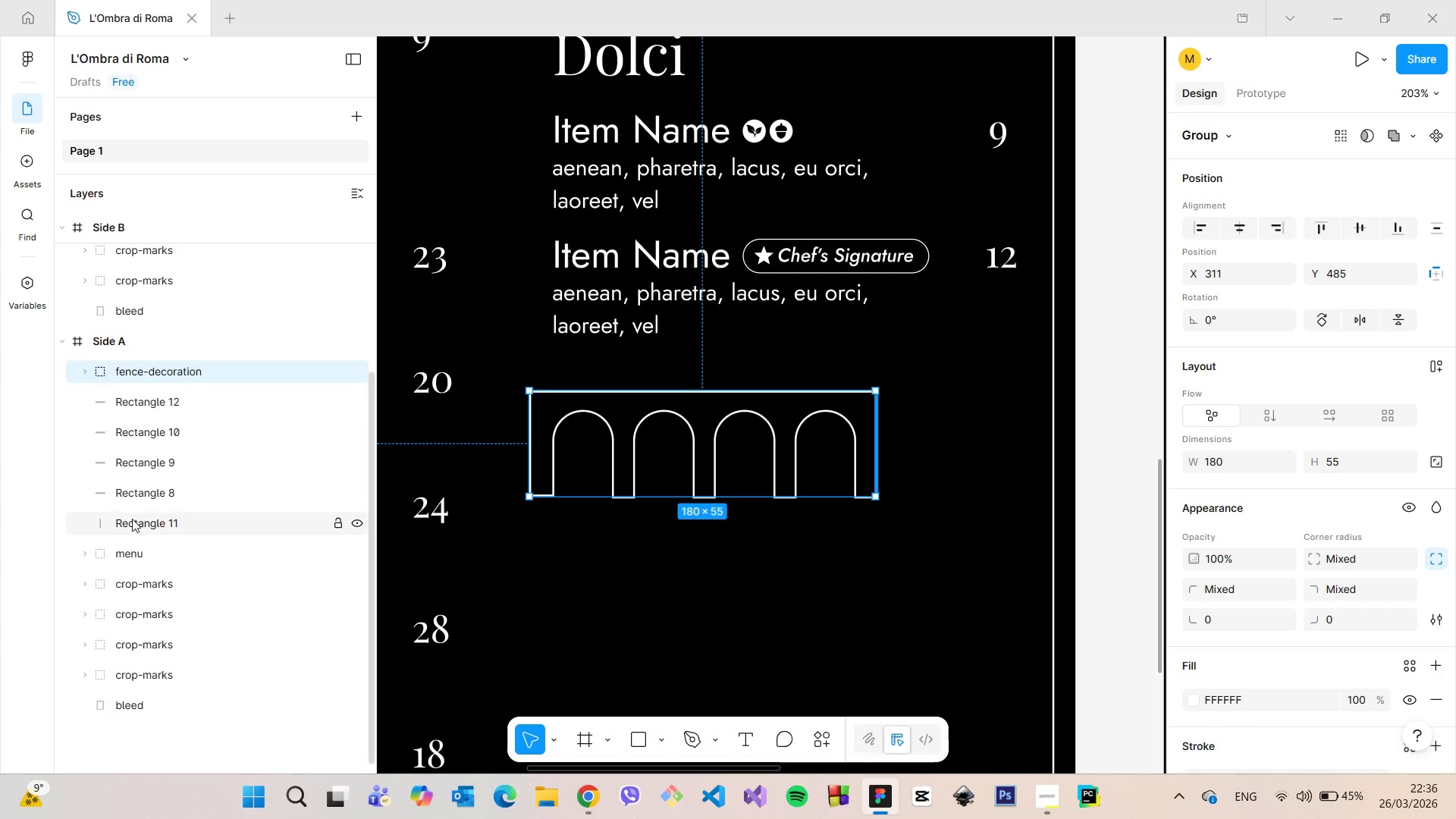 
left_click([134, 519])
 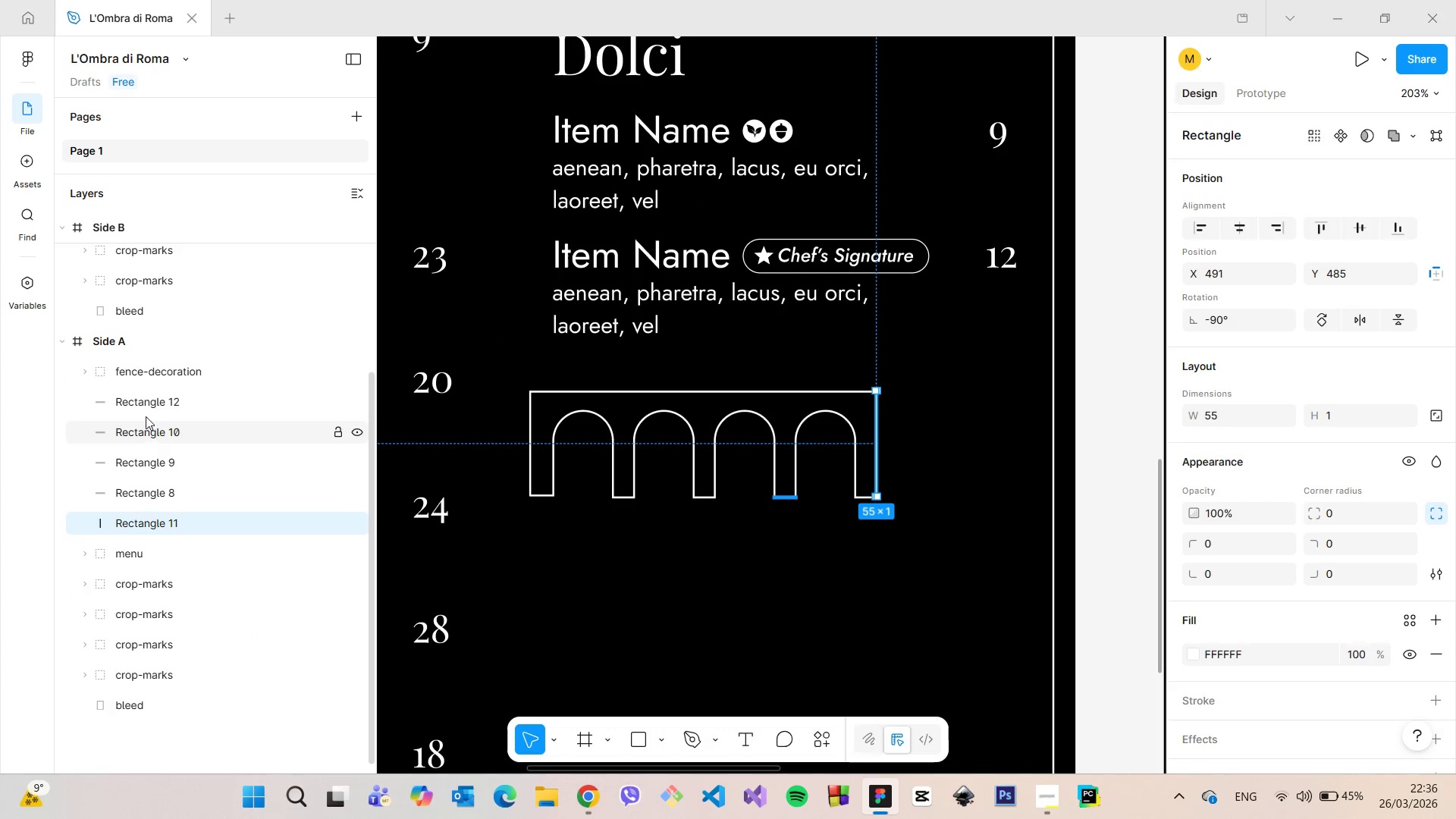 
hold_key(key=ShiftLeft, duration=0.75)
left_click([145, 412])
 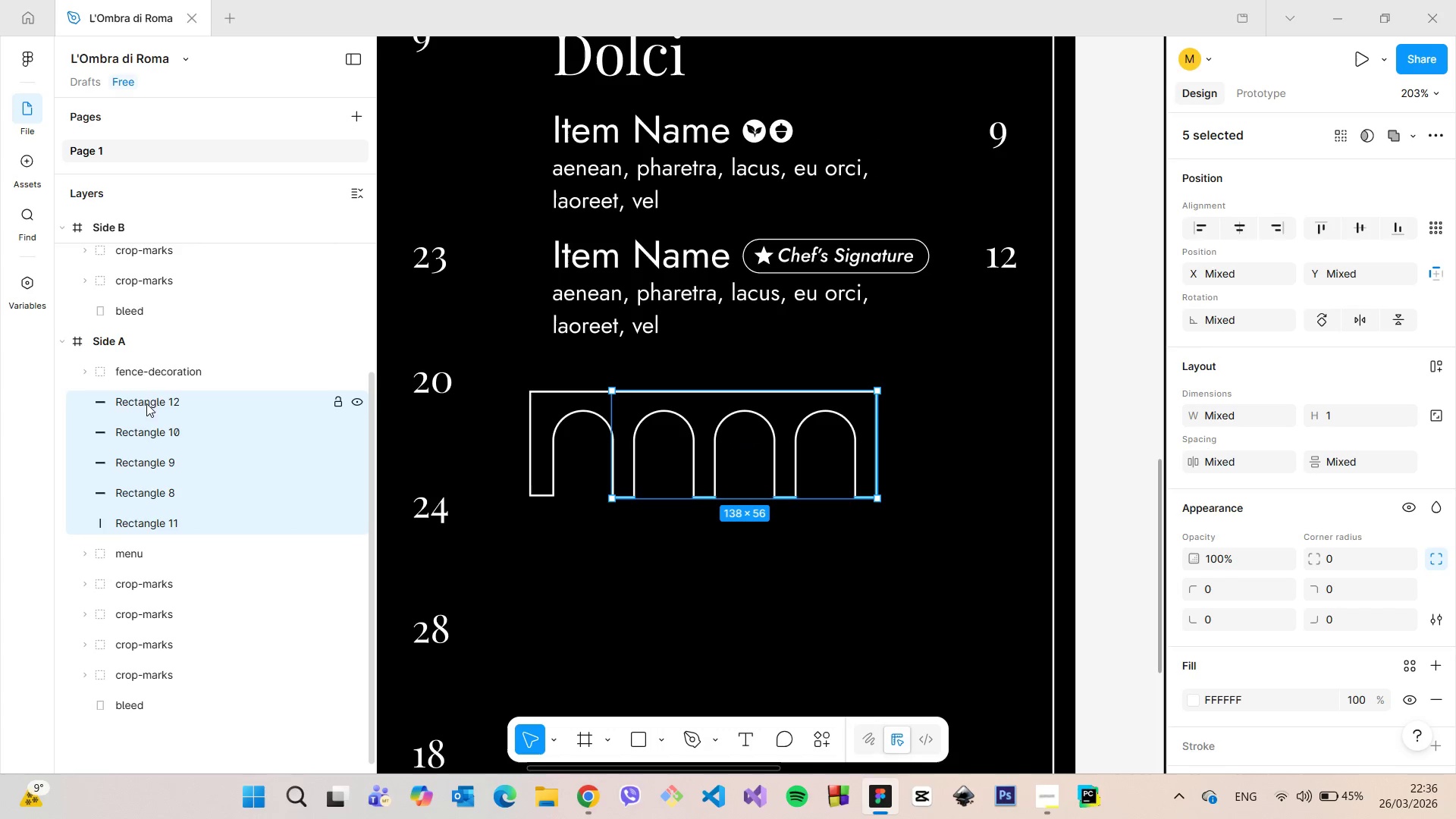 
left_click_drag(start_coordinate=[146, 403], to_coordinate=[150, 378])
 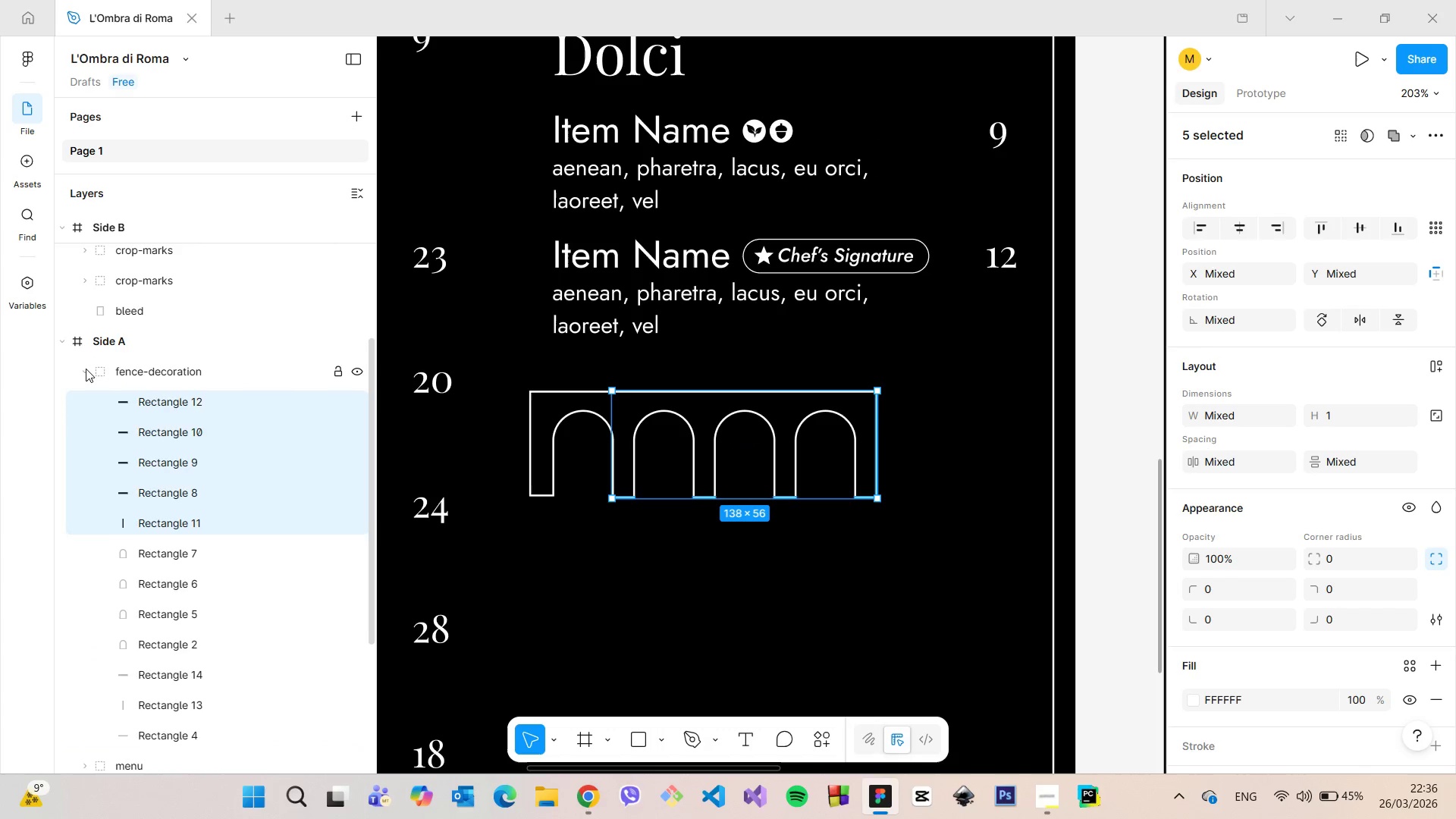 
left_click([85, 369])
 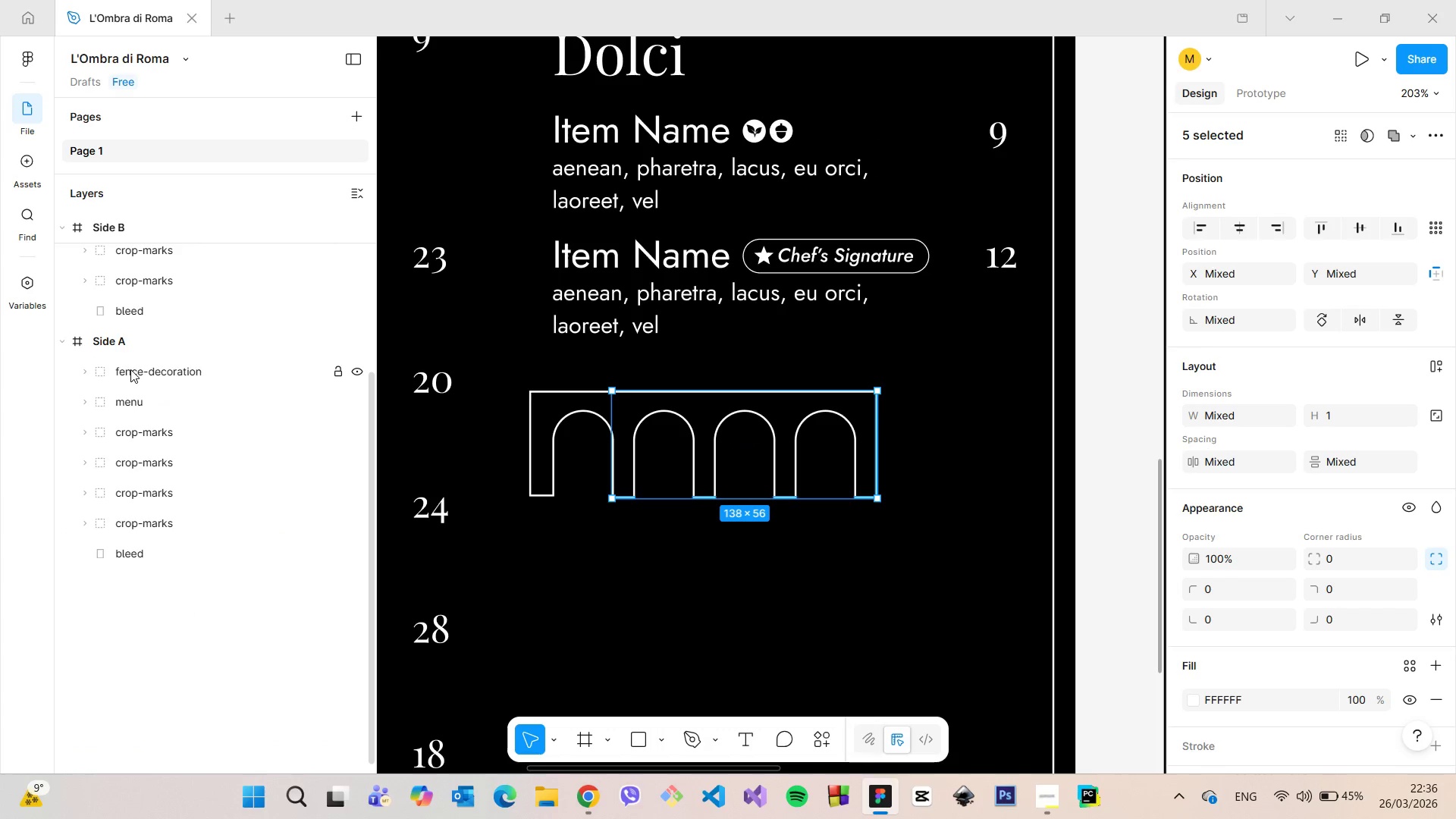 
left_click([130, 369])
 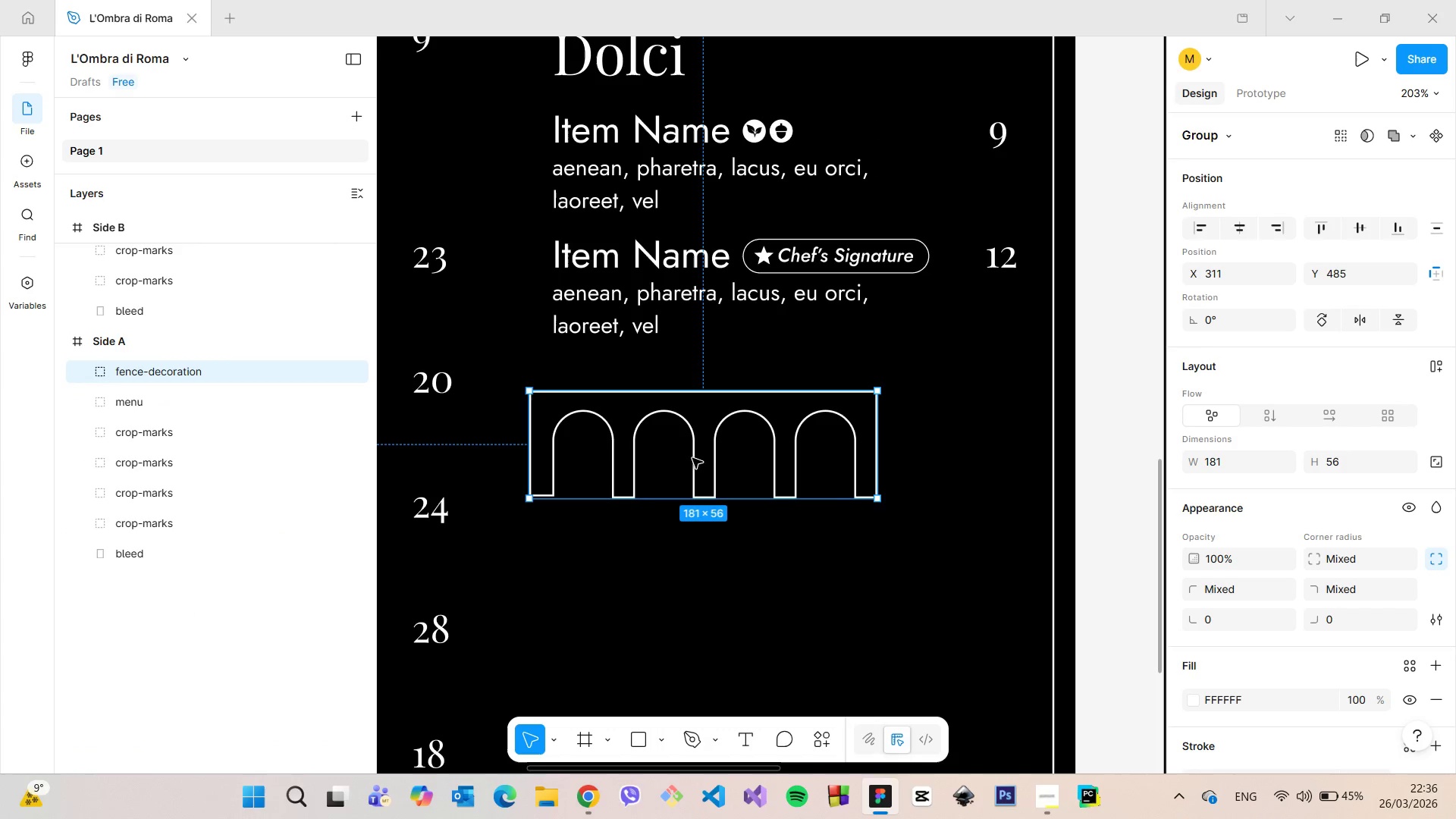 
left_click_drag(start_coordinate=[692, 458], to_coordinate=[715, 464])
 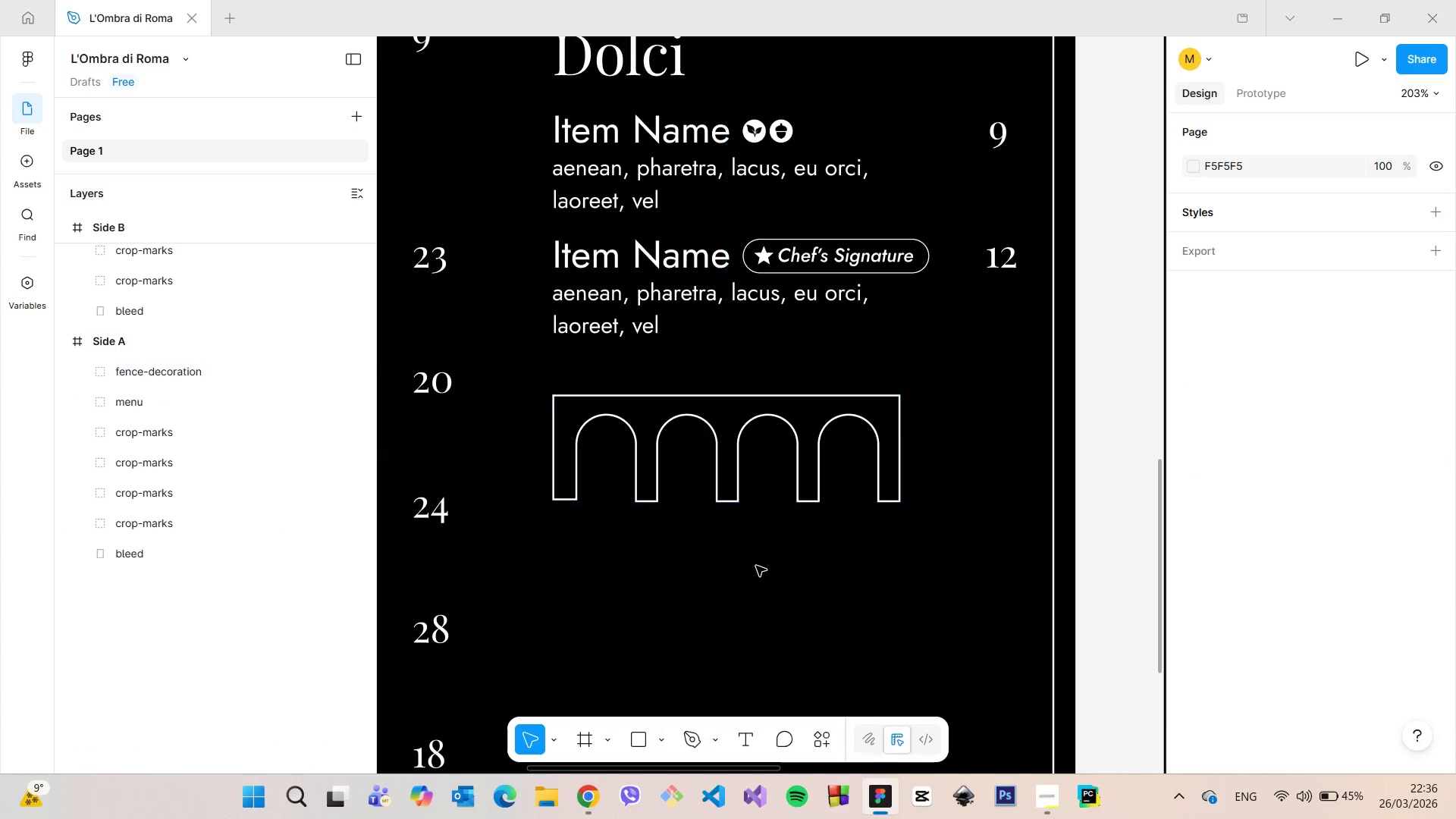 
left_click([756, 566])
 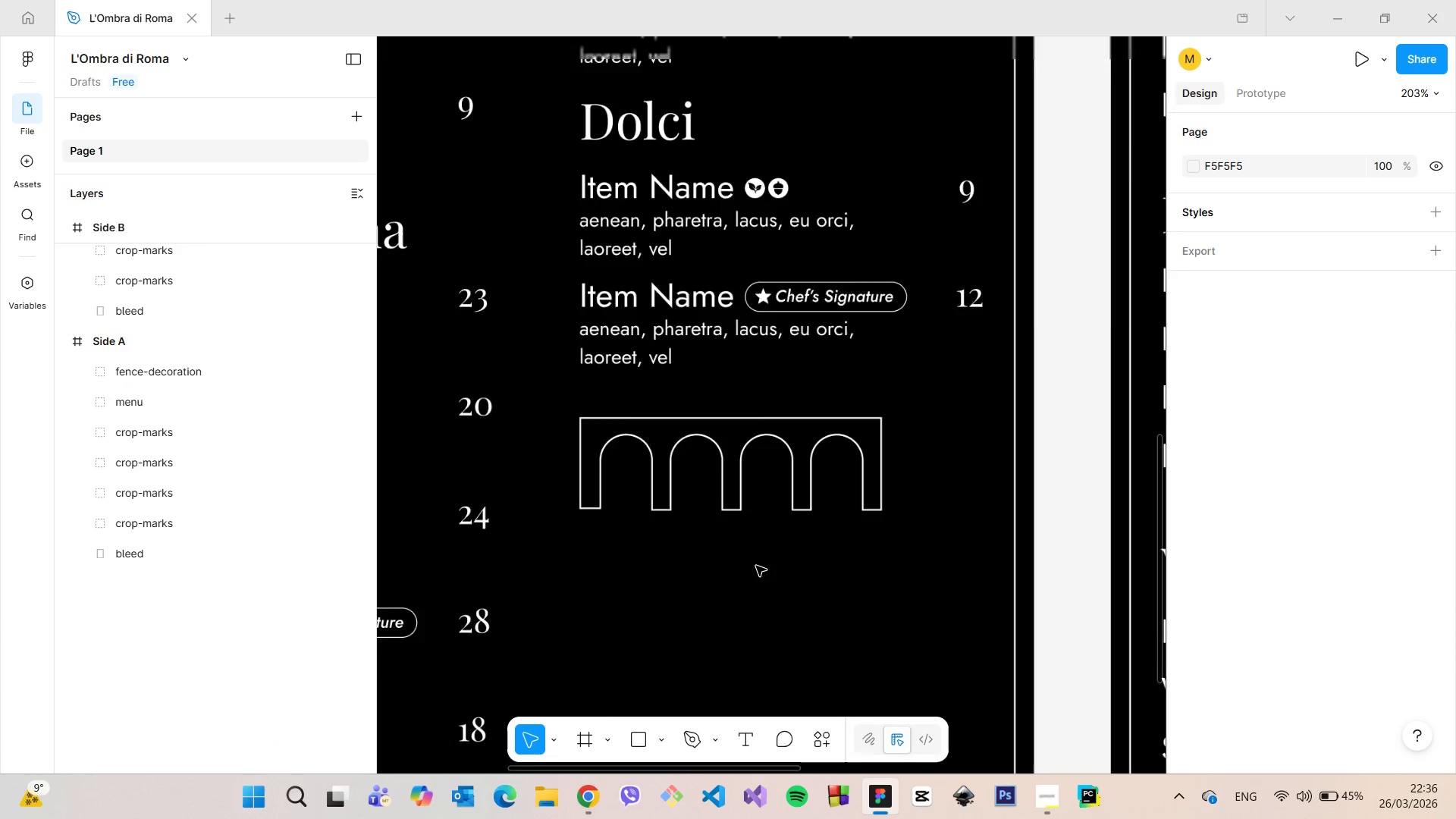 
scroll: coordinate [921, 533], scroll_direction: down, amount: 20.0
 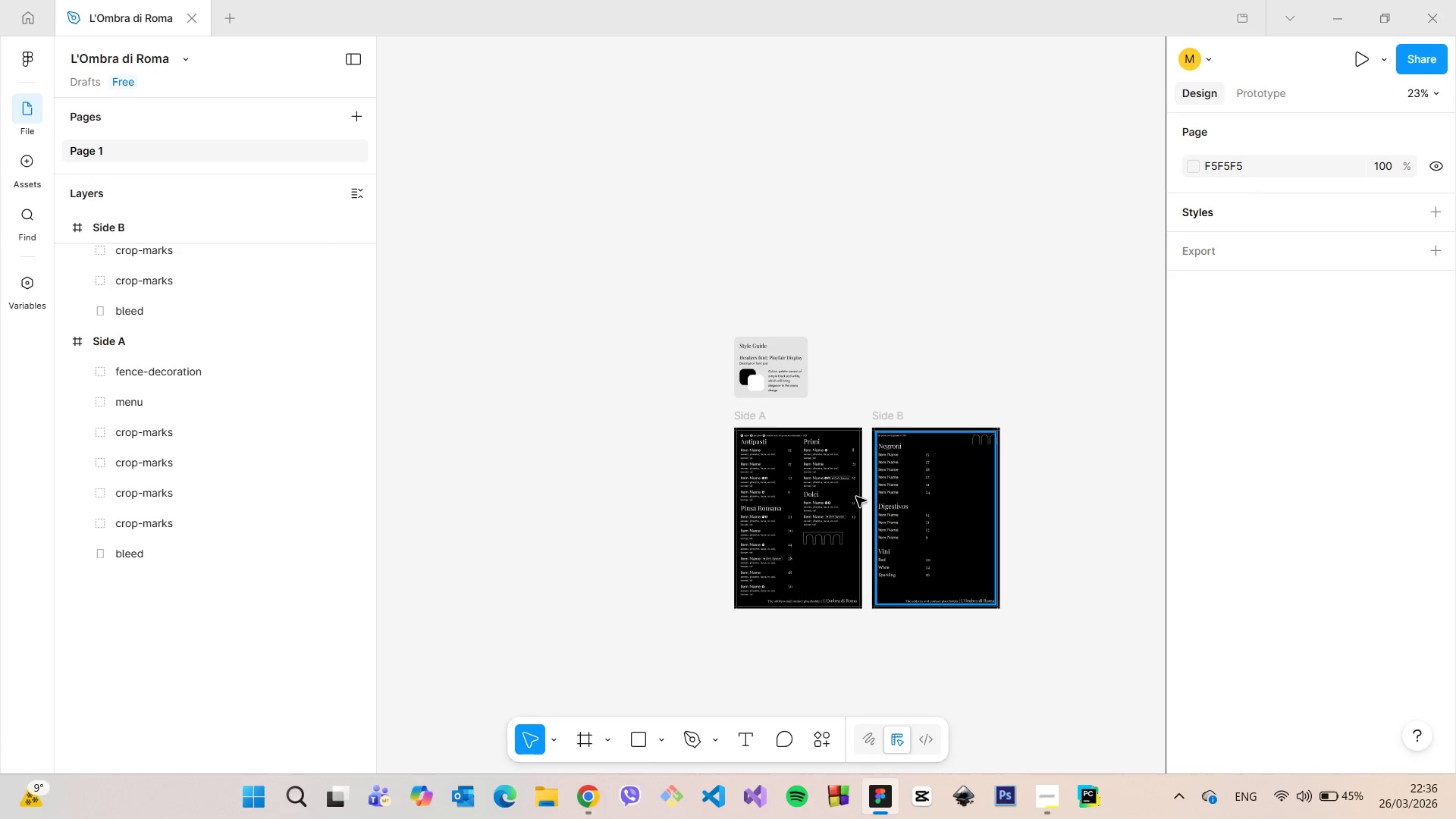 
scroll: coordinate [823, 558], scroll_direction: up, amount: 20.0
 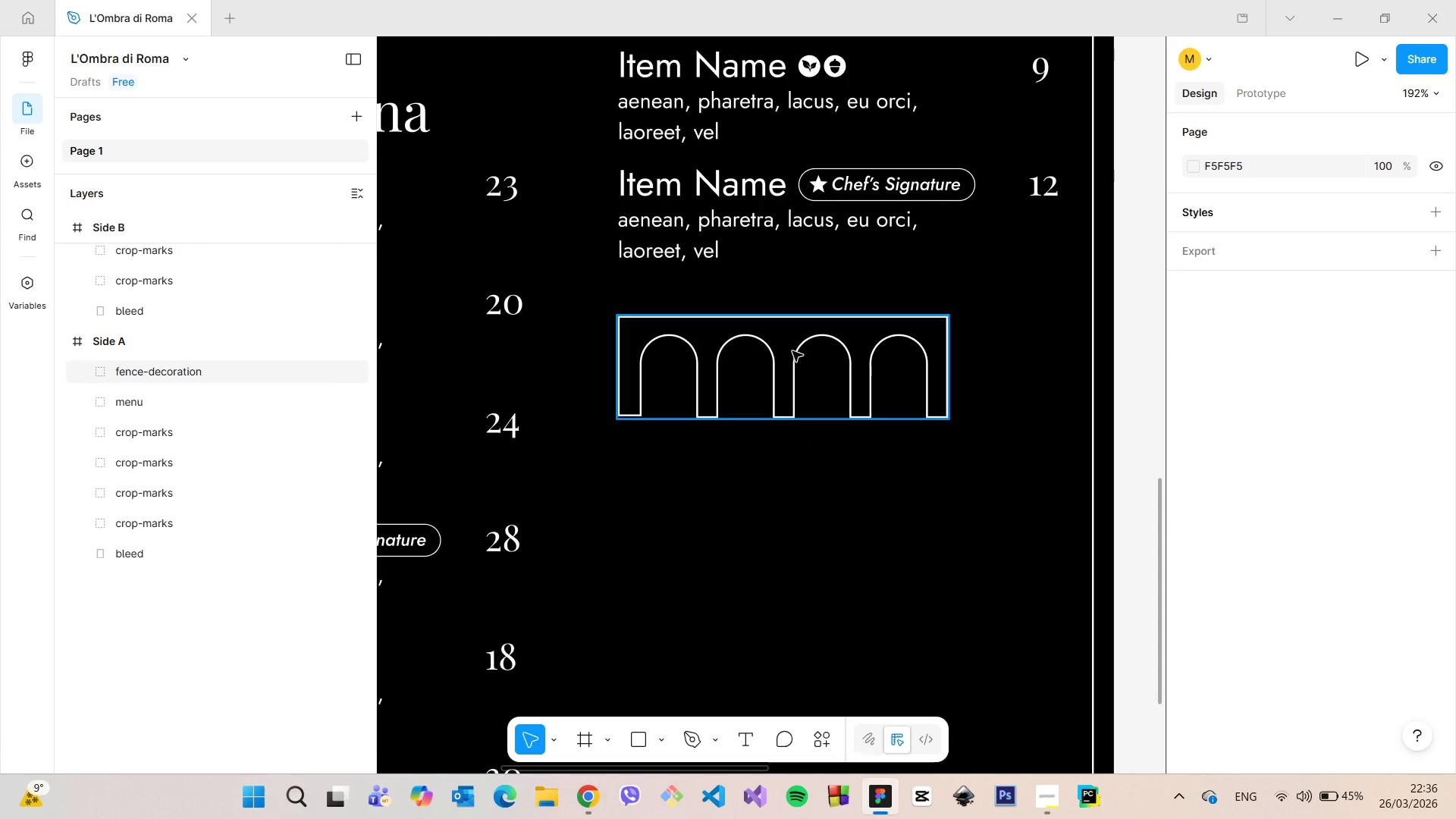 
left_click([792, 351])
 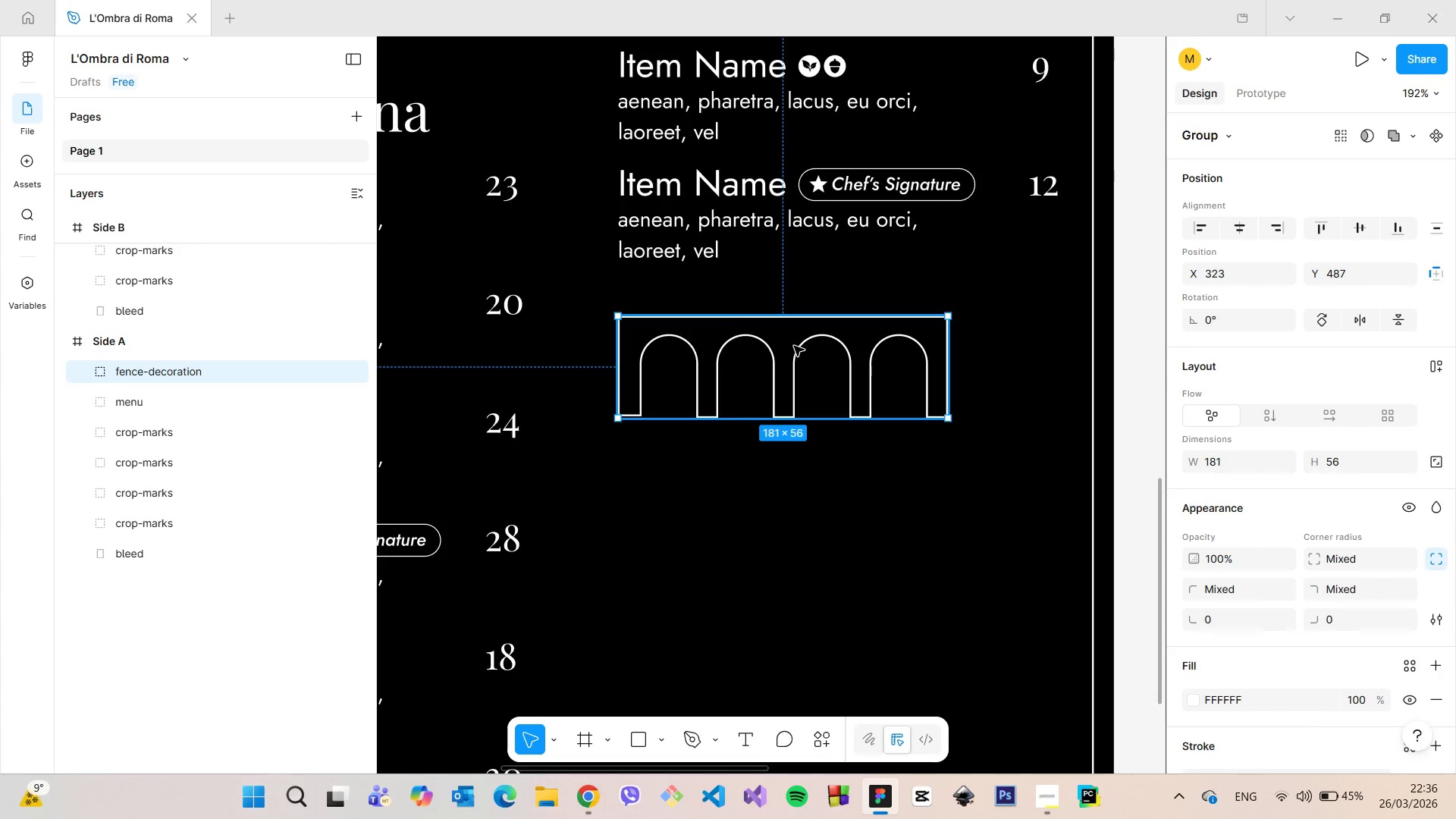 
left_click_drag(start_coordinate=[794, 346], to_coordinate=[793, 391])
 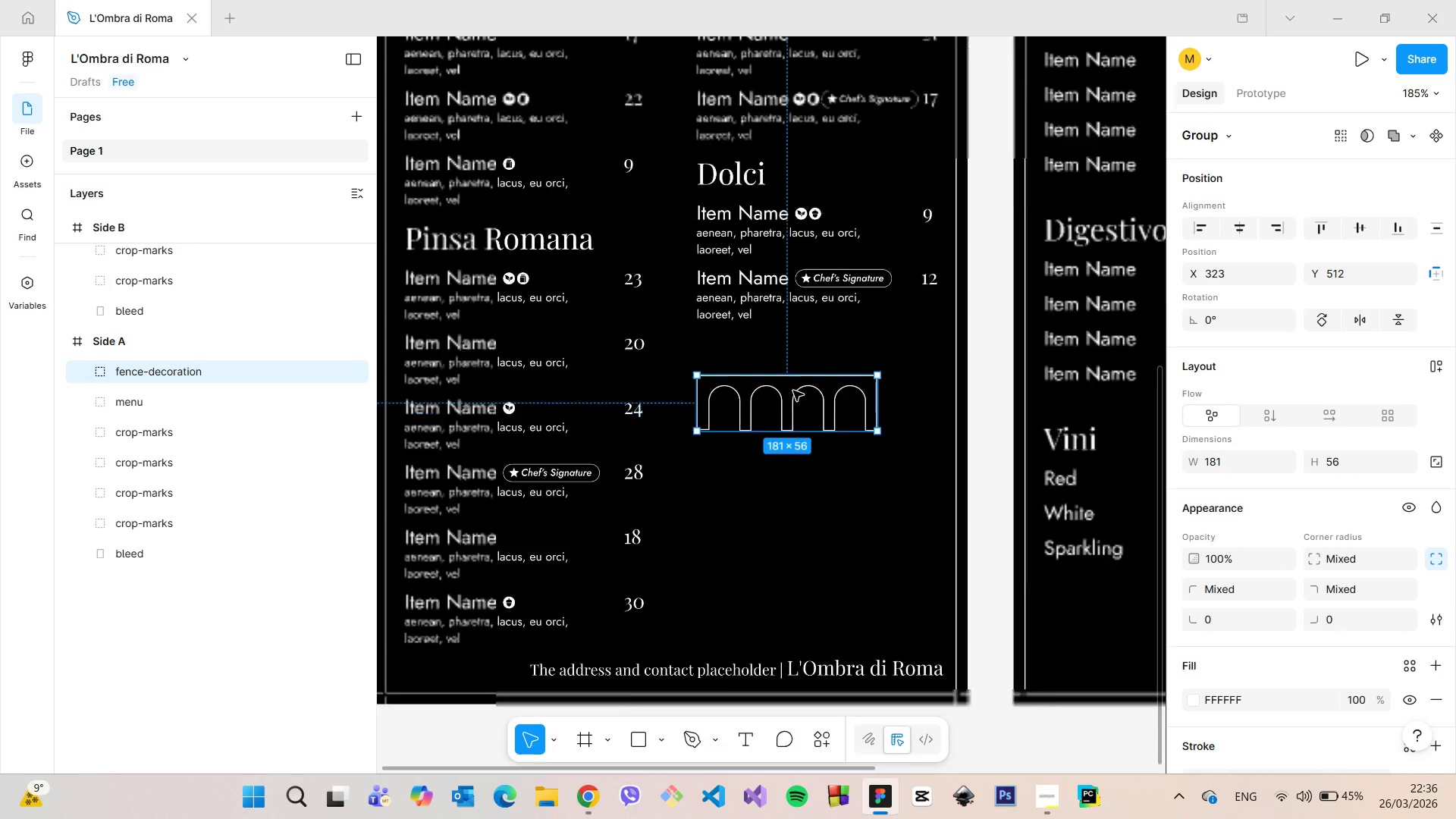 
scroll: coordinate [793, 391], scroll_direction: down, amount: 6.0
 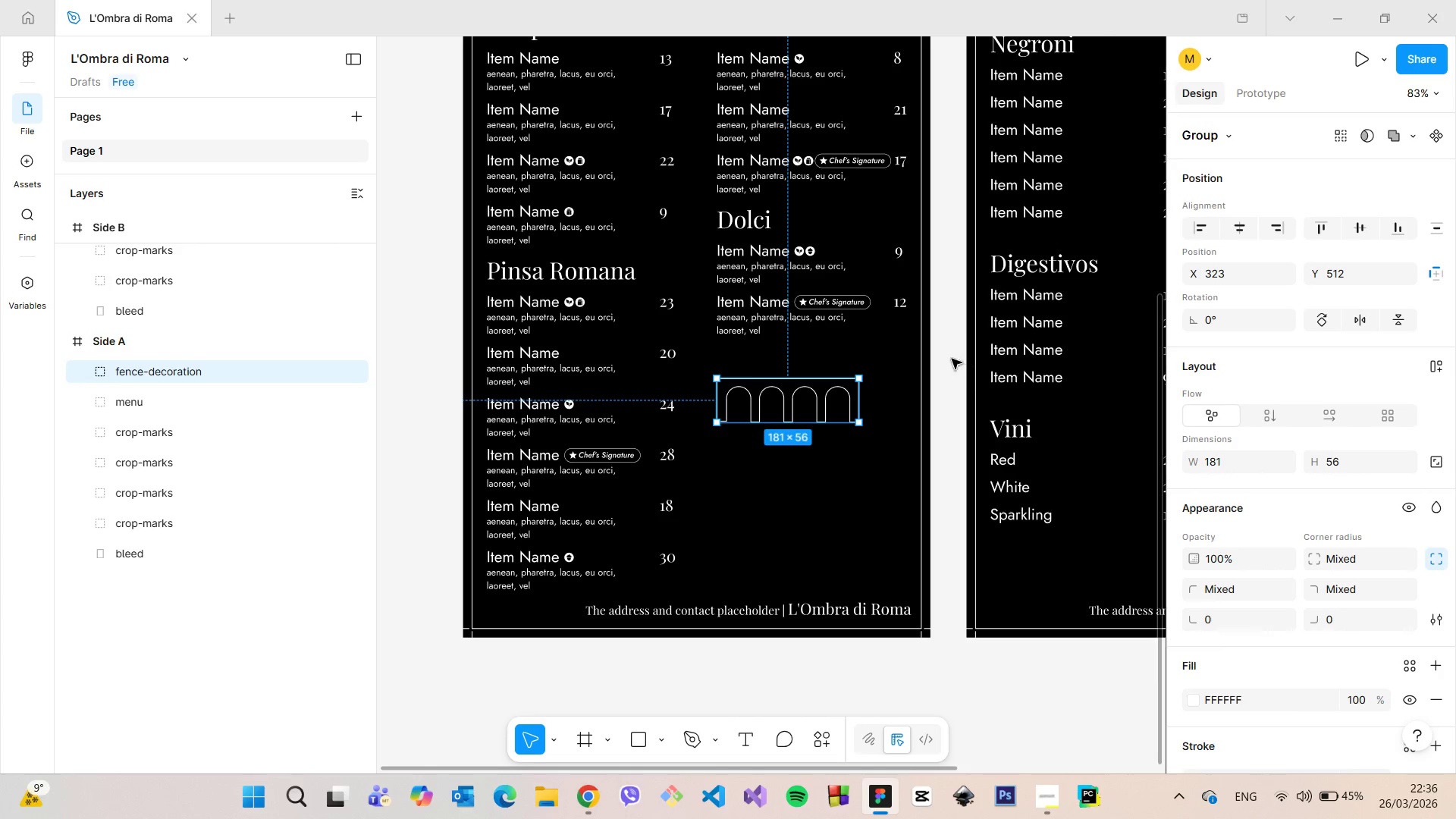 
left_click([952, 359])
 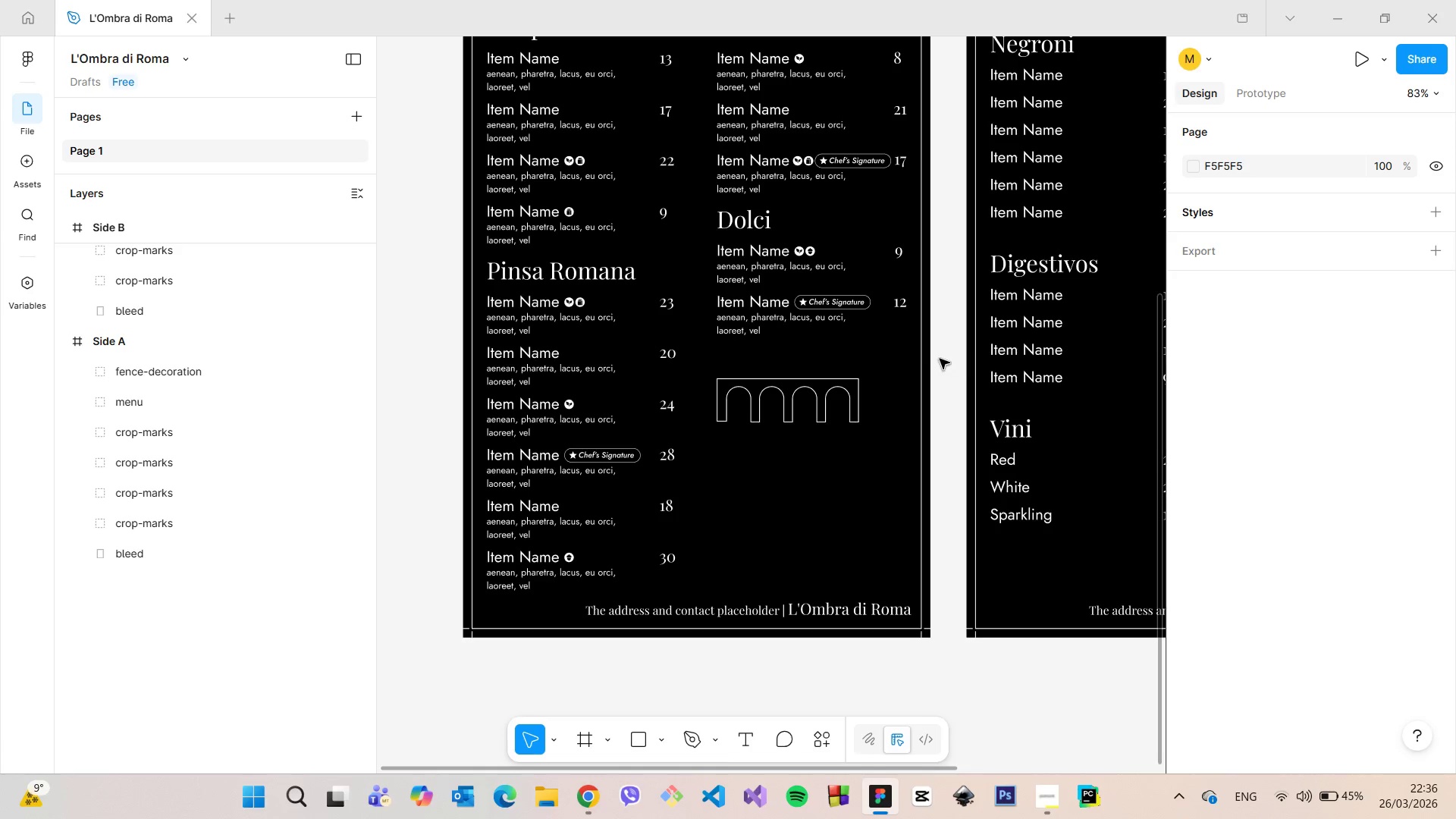 
scroll: coordinate [873, 359], scroll_direction: up, amount: 4.0
 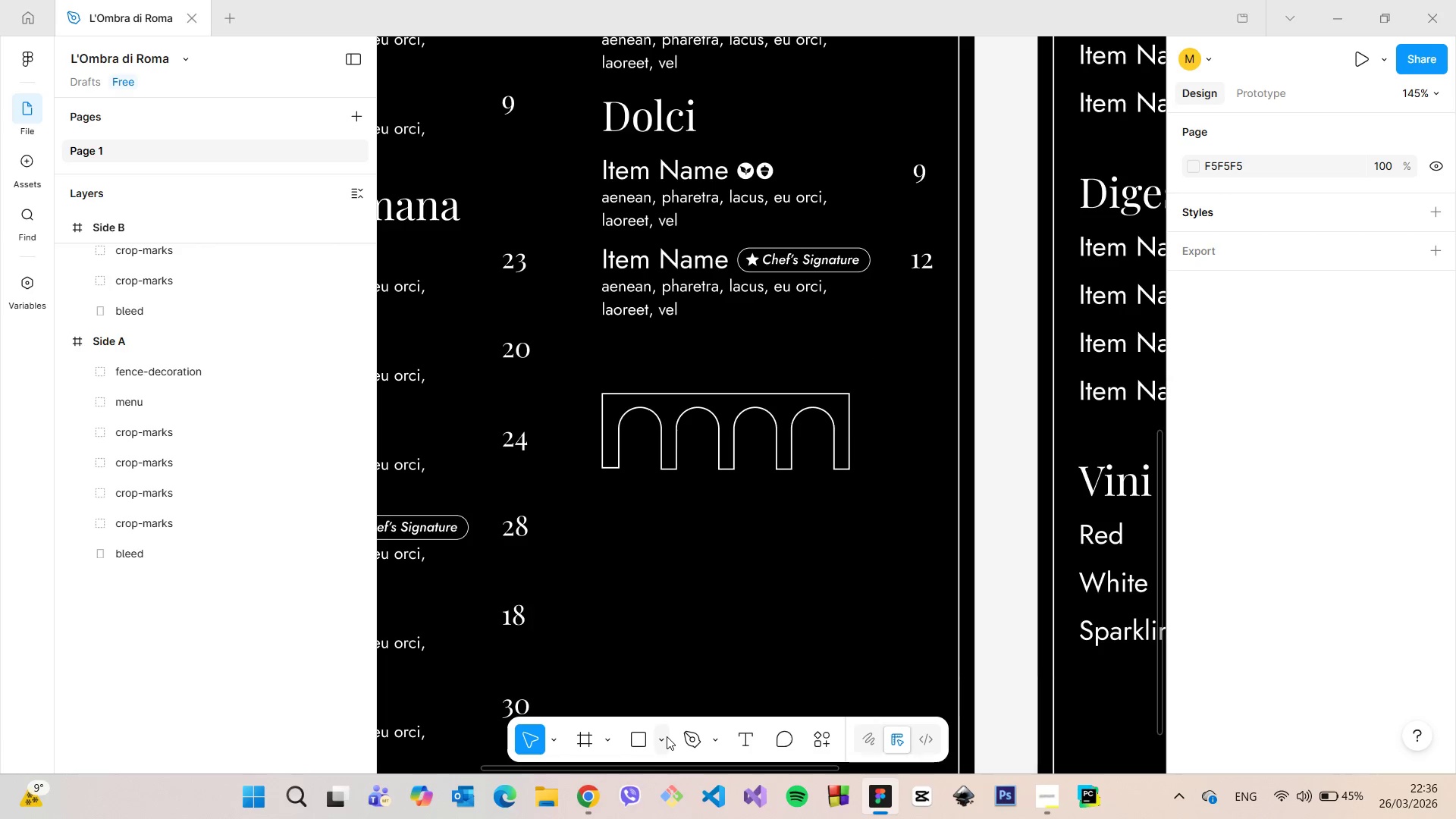 
left_click([667, 736])
 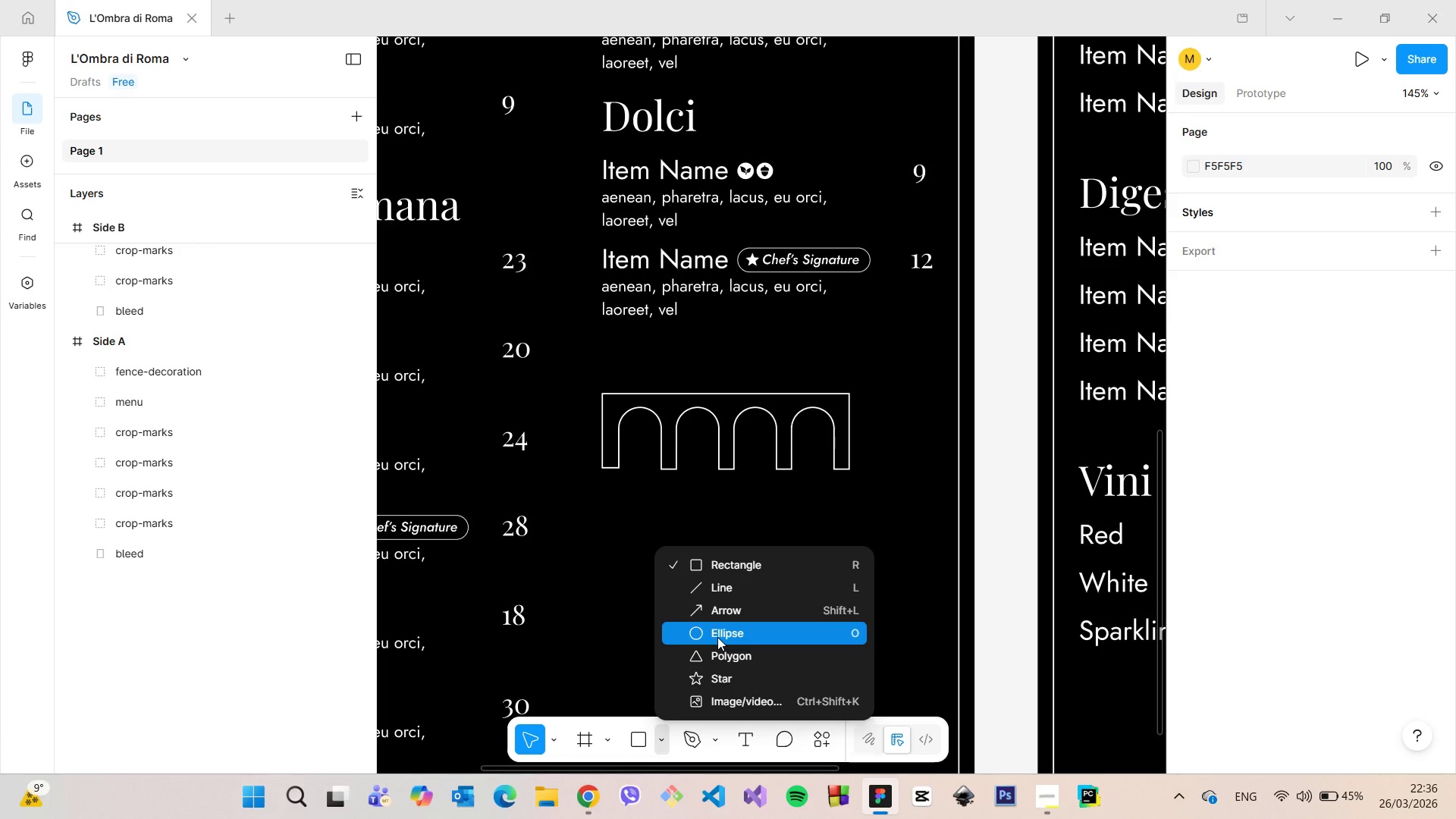 
left_click([717, 637])
 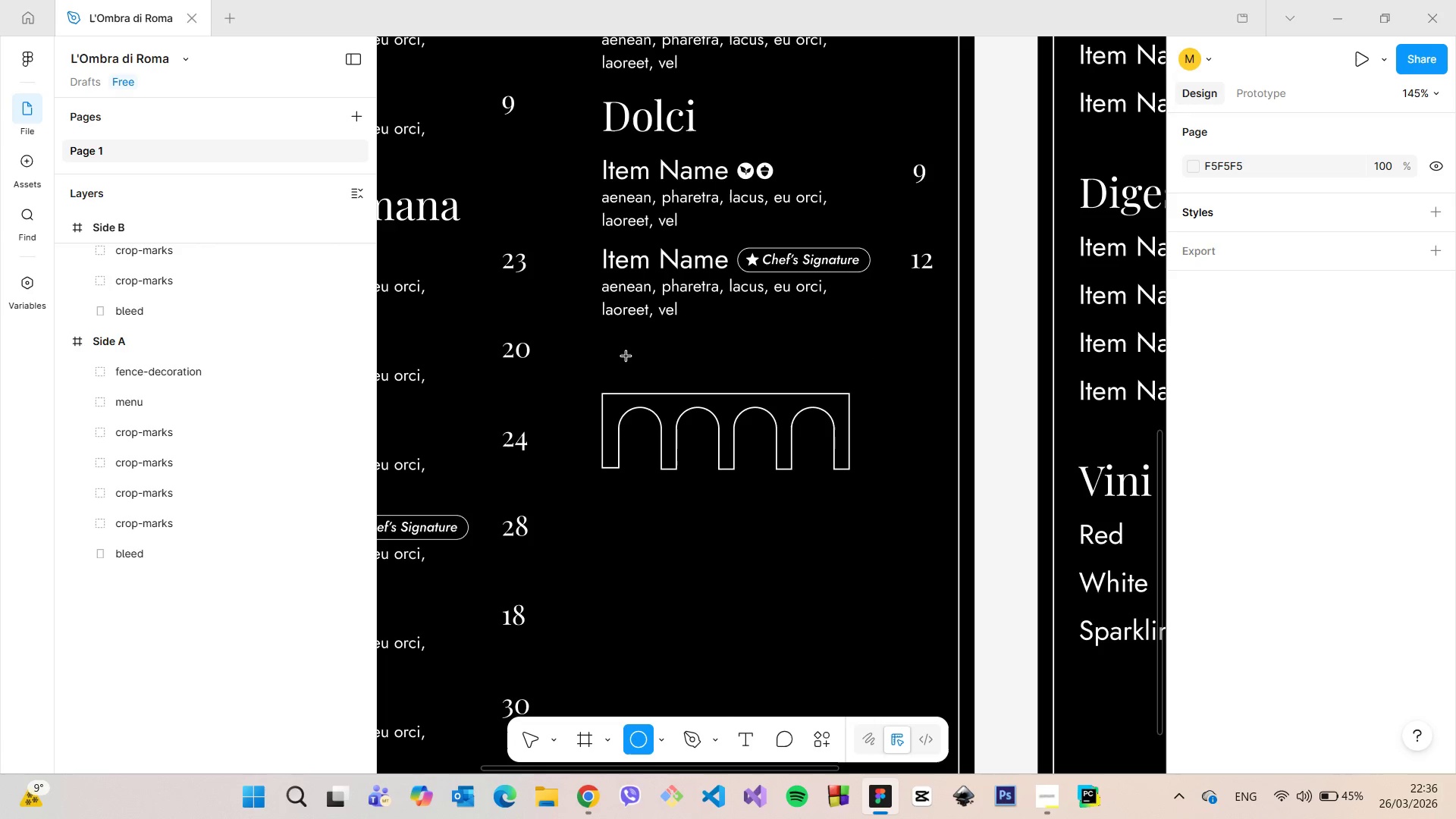 
hold_key(key=ShiftLeft, duration=1.52)
left_click_drag(start_coordinate=[629, 353], to_coordinate=[645, 378])
 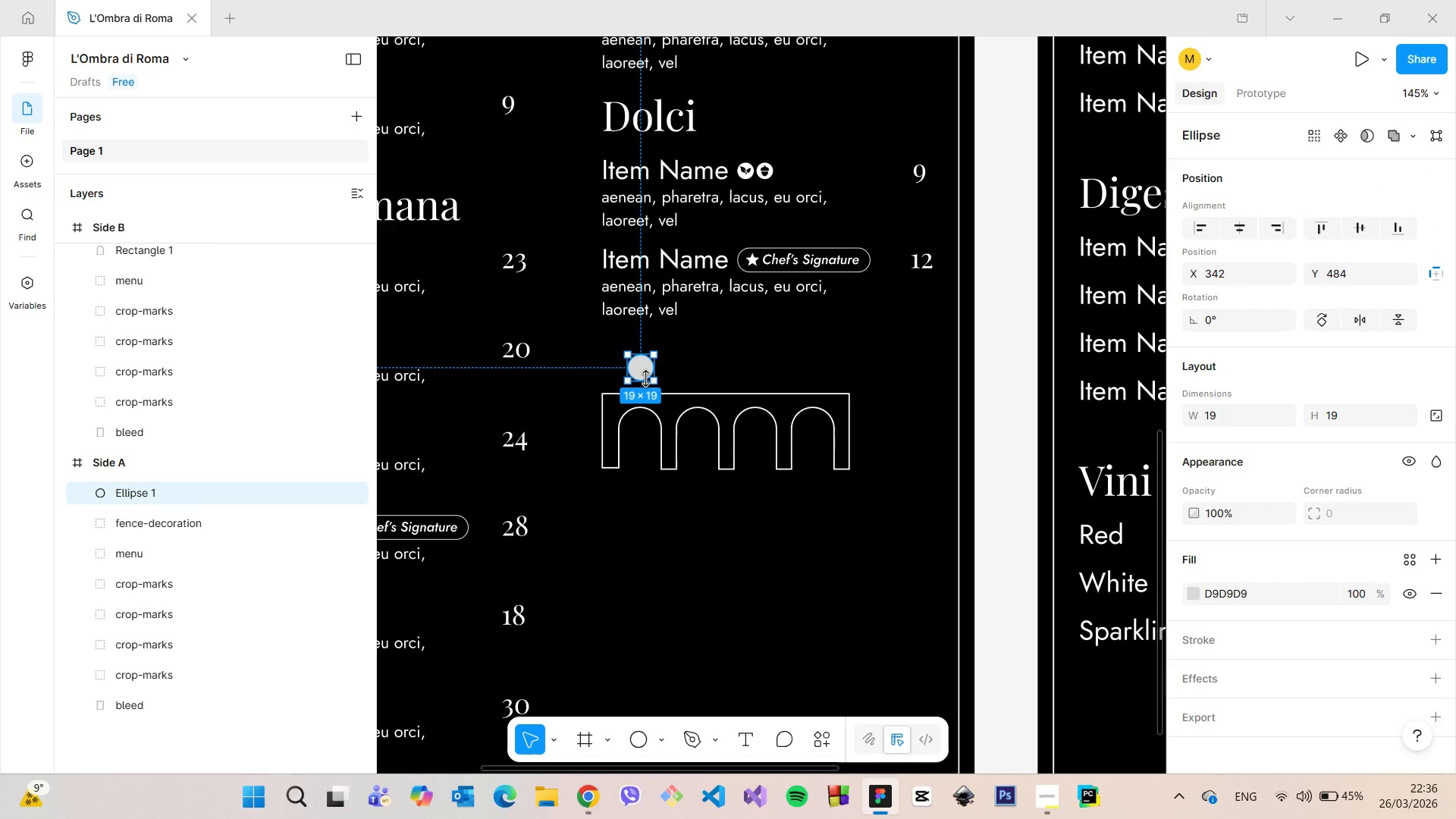 
hold_key(key=ShiftLeft, duration=1.05)
 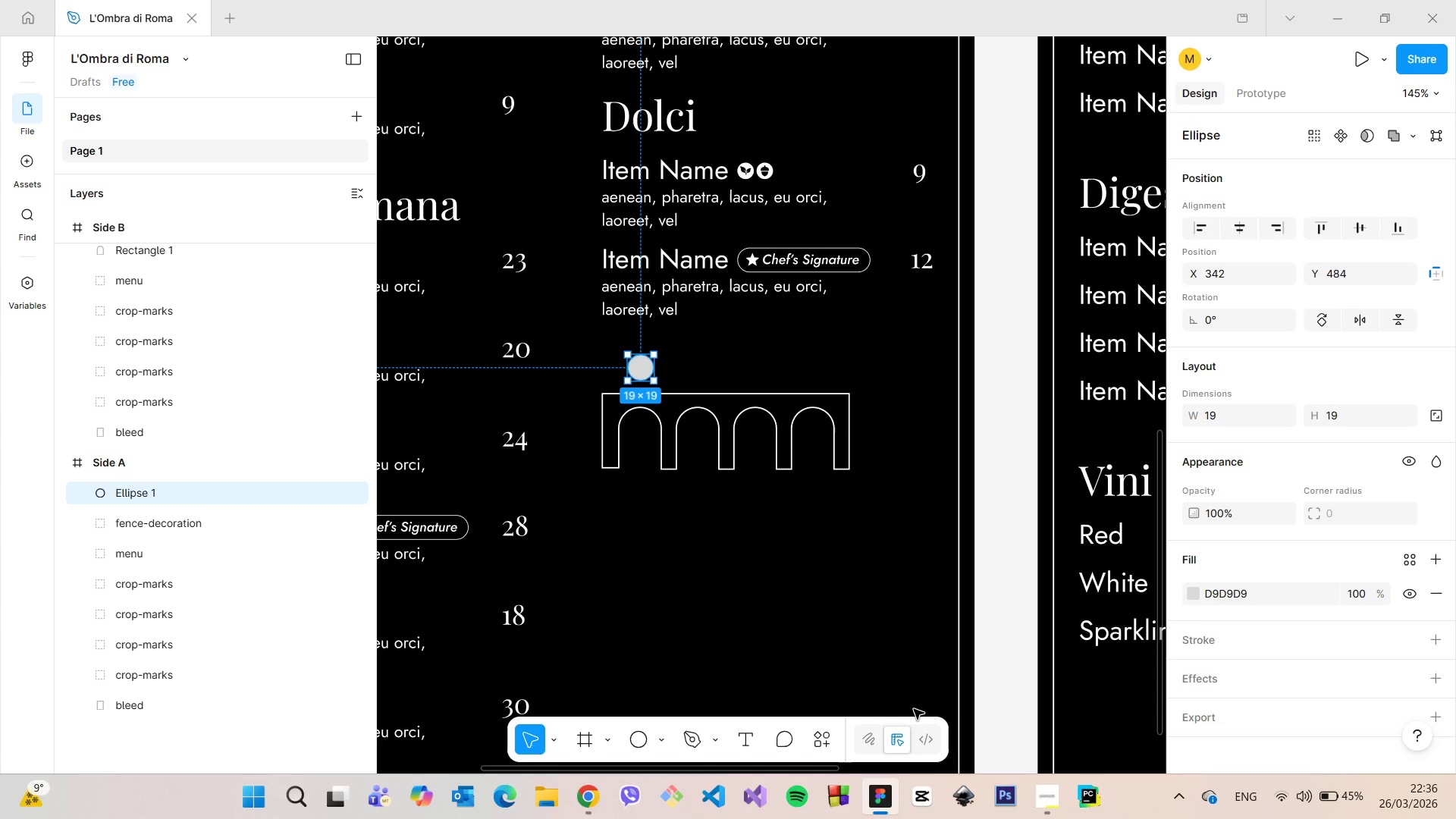 
hold_key(key=VolumeDown, duration=1.52)
 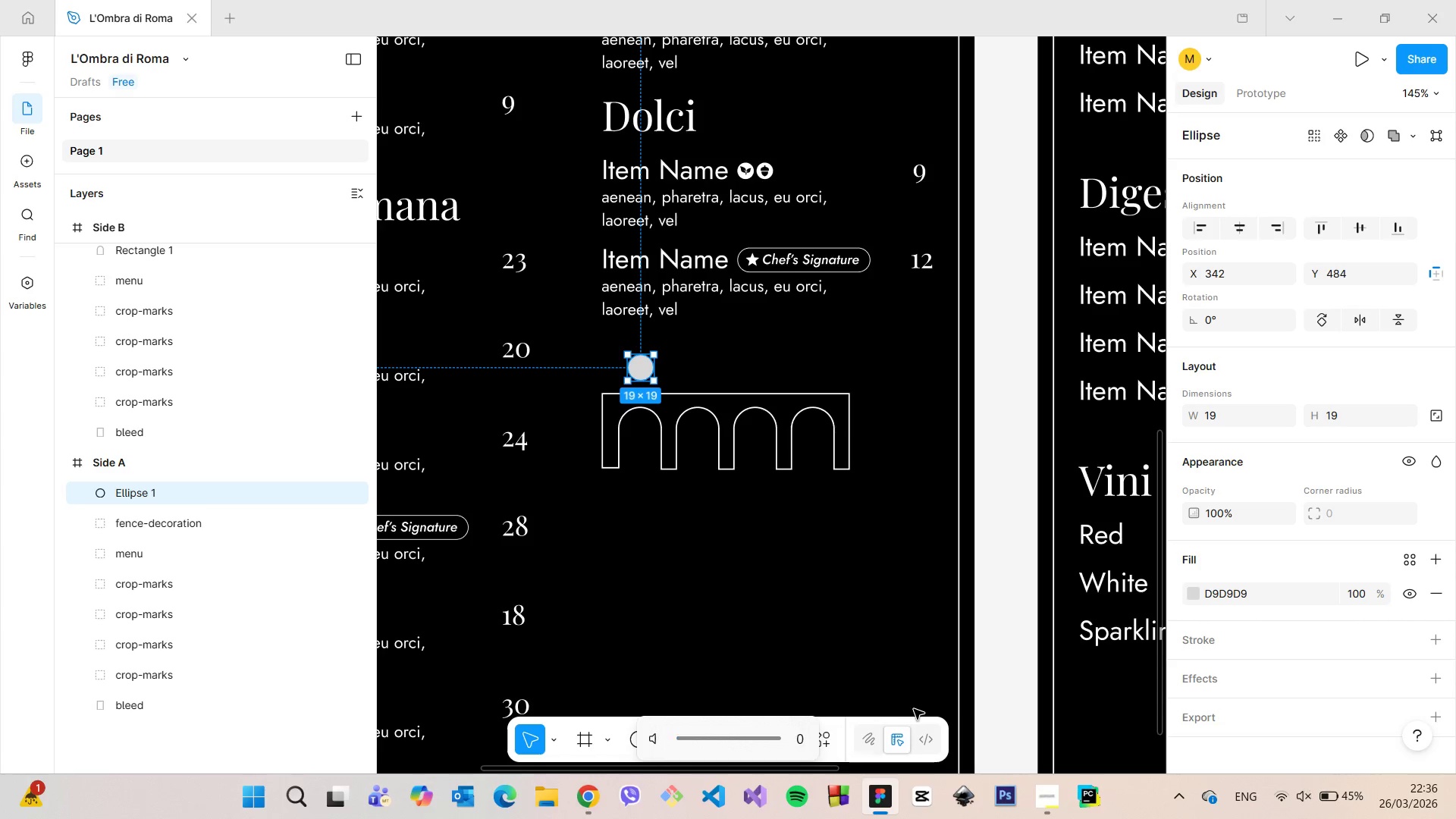 
key(VolumeDown)
 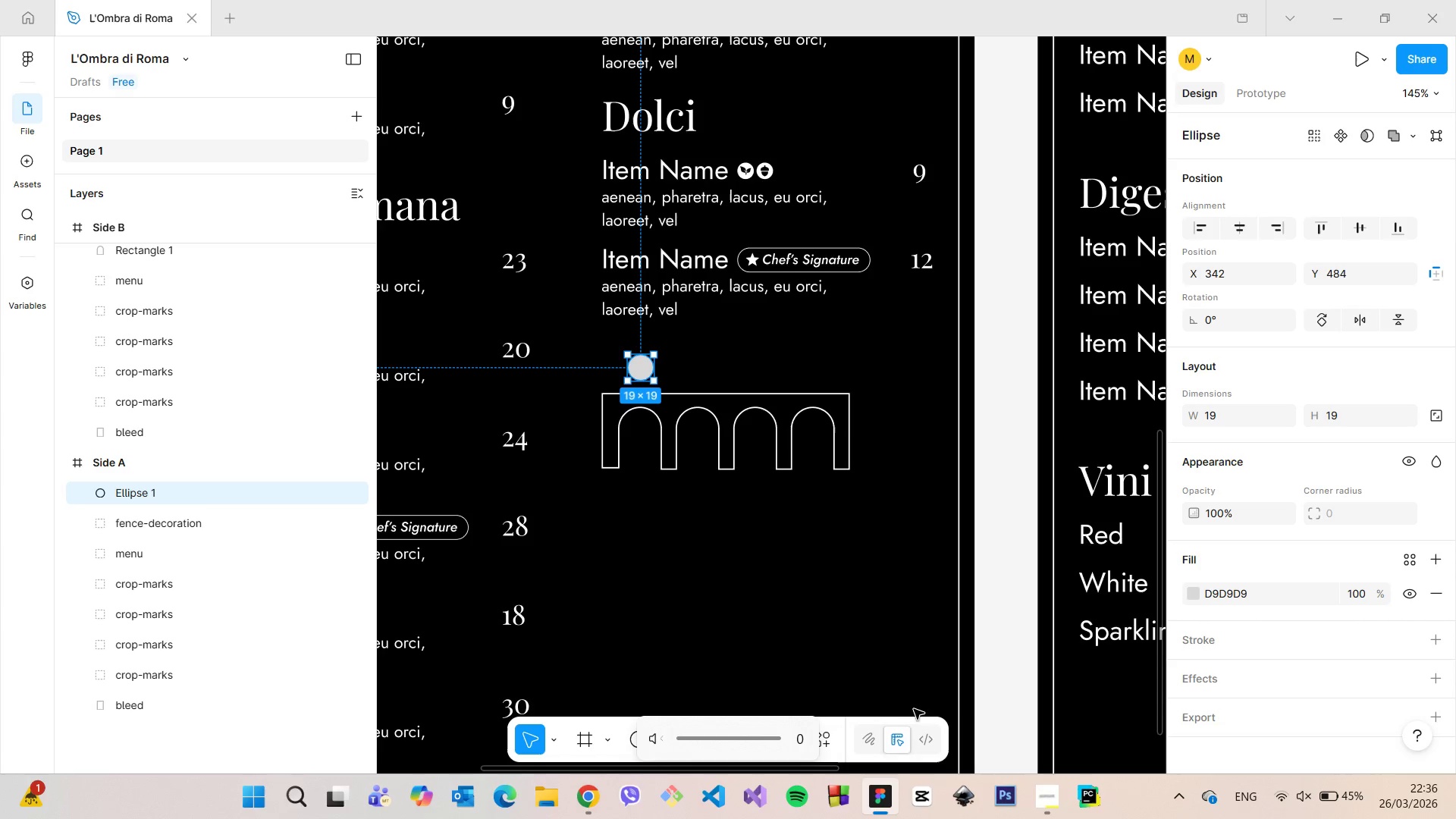 
key(VolumeDown)
 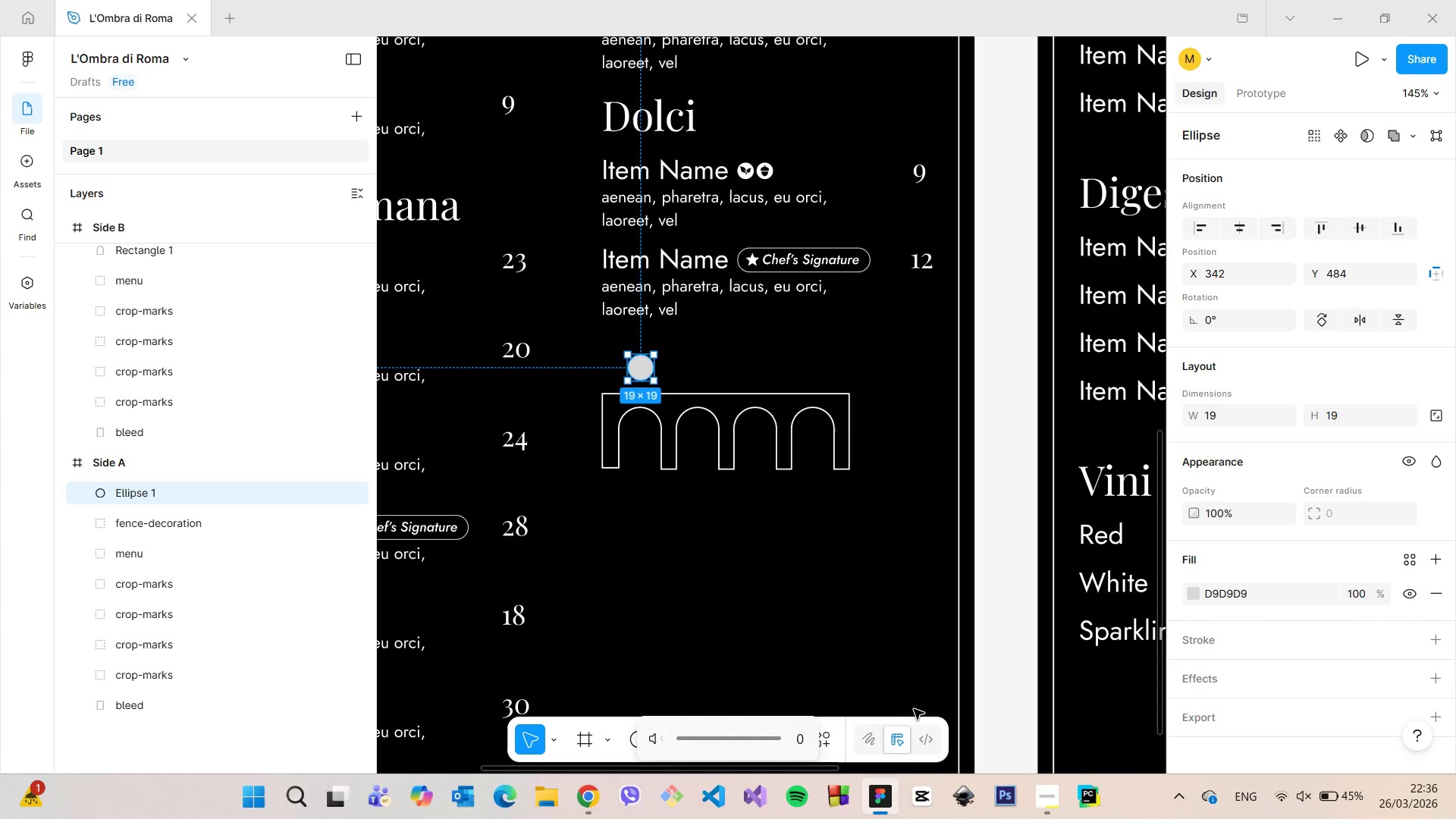 
key(VolumeDown)
 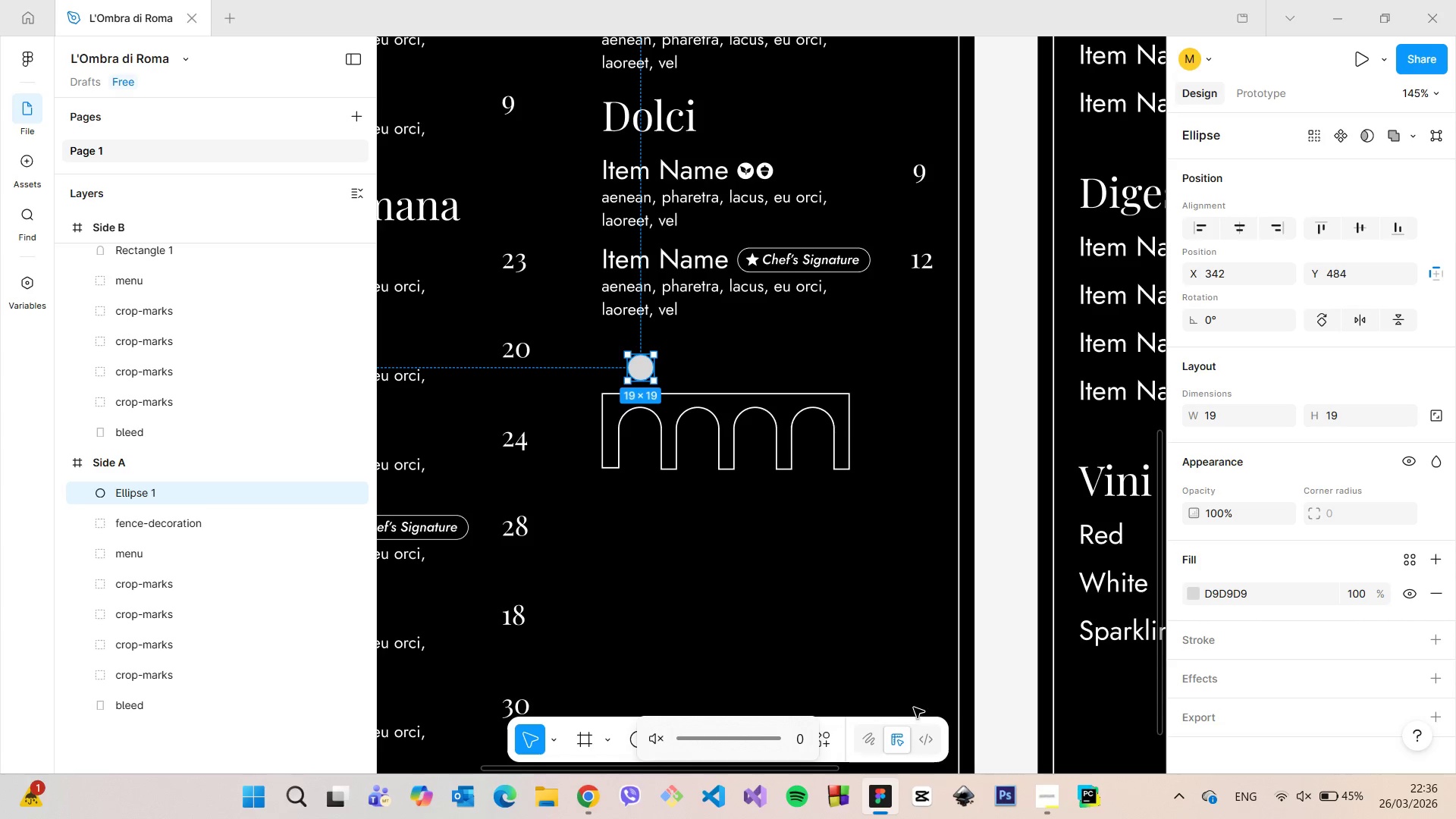 
key(VolumeDown)
 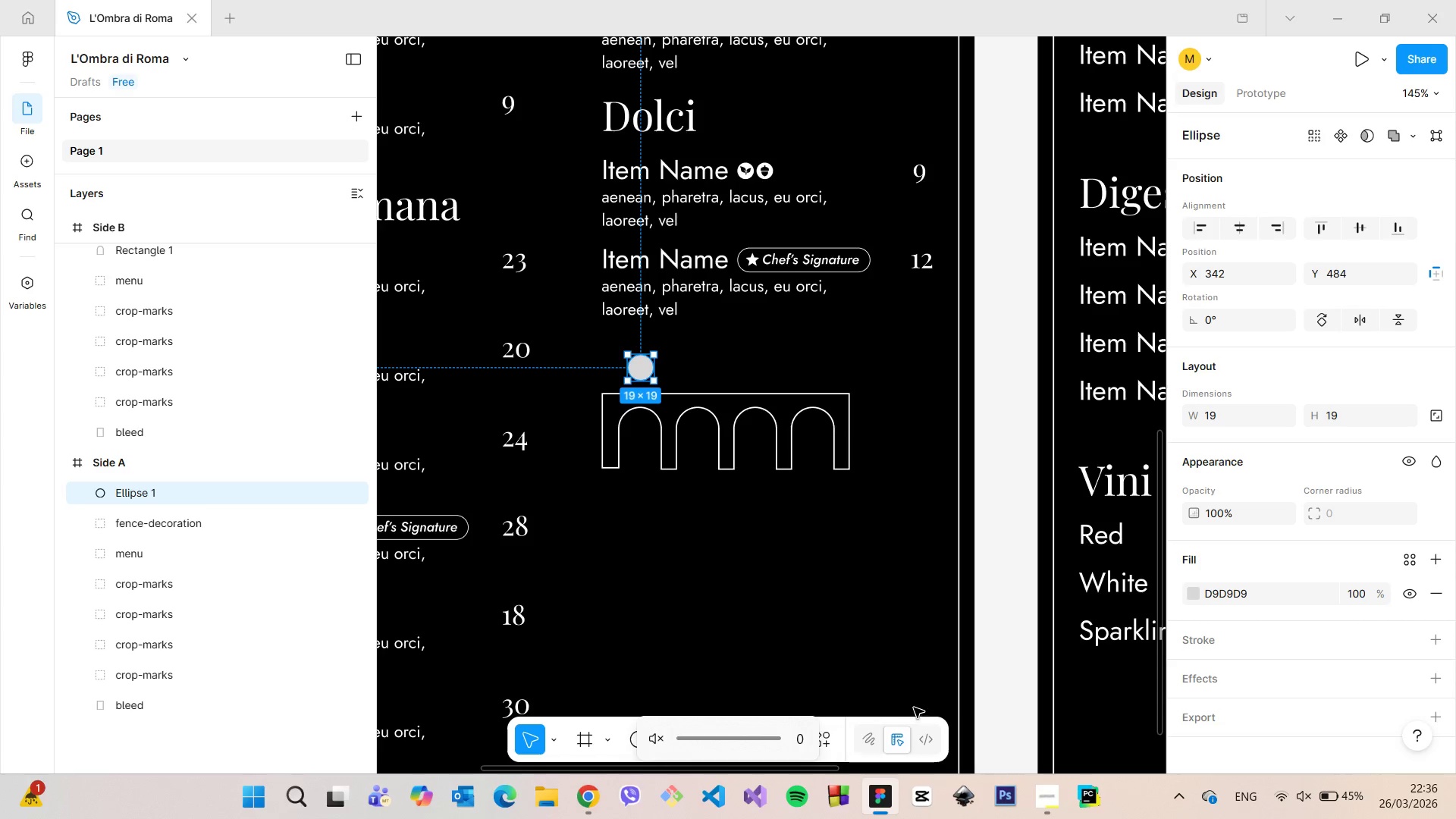 
key(VolumeDown)
 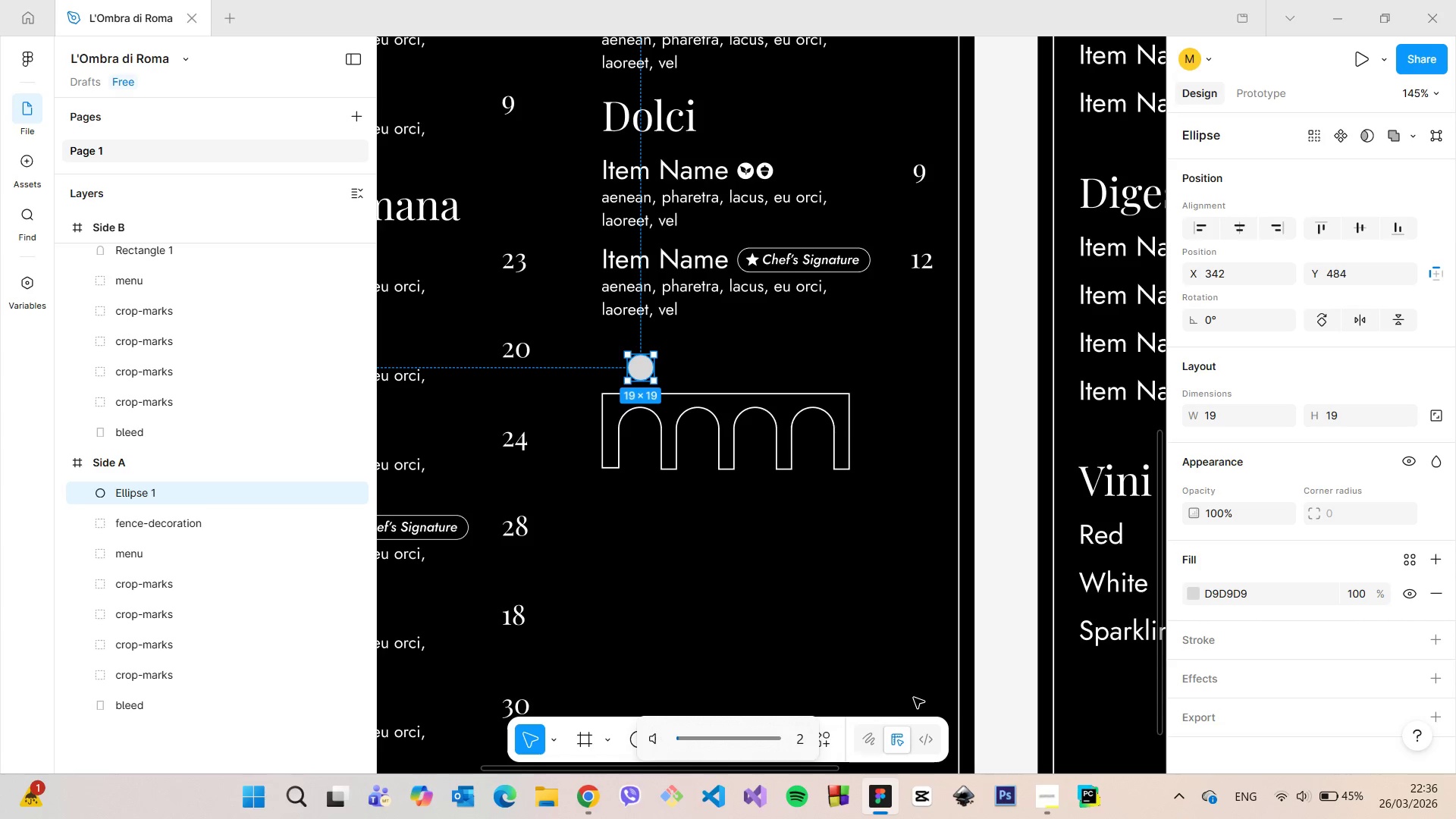 
key(VolumeUp)
 